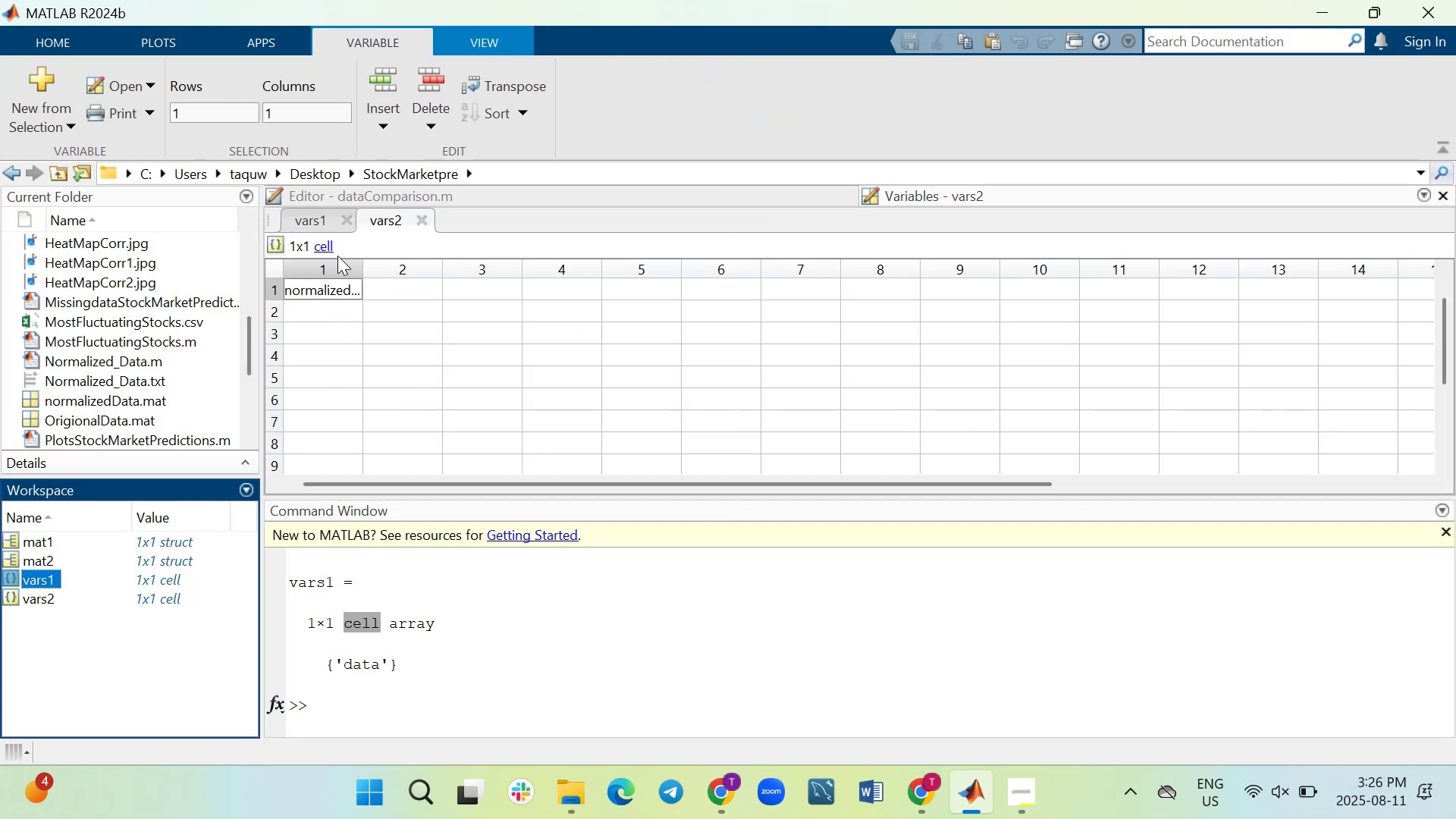 
left_click([344, 214])
 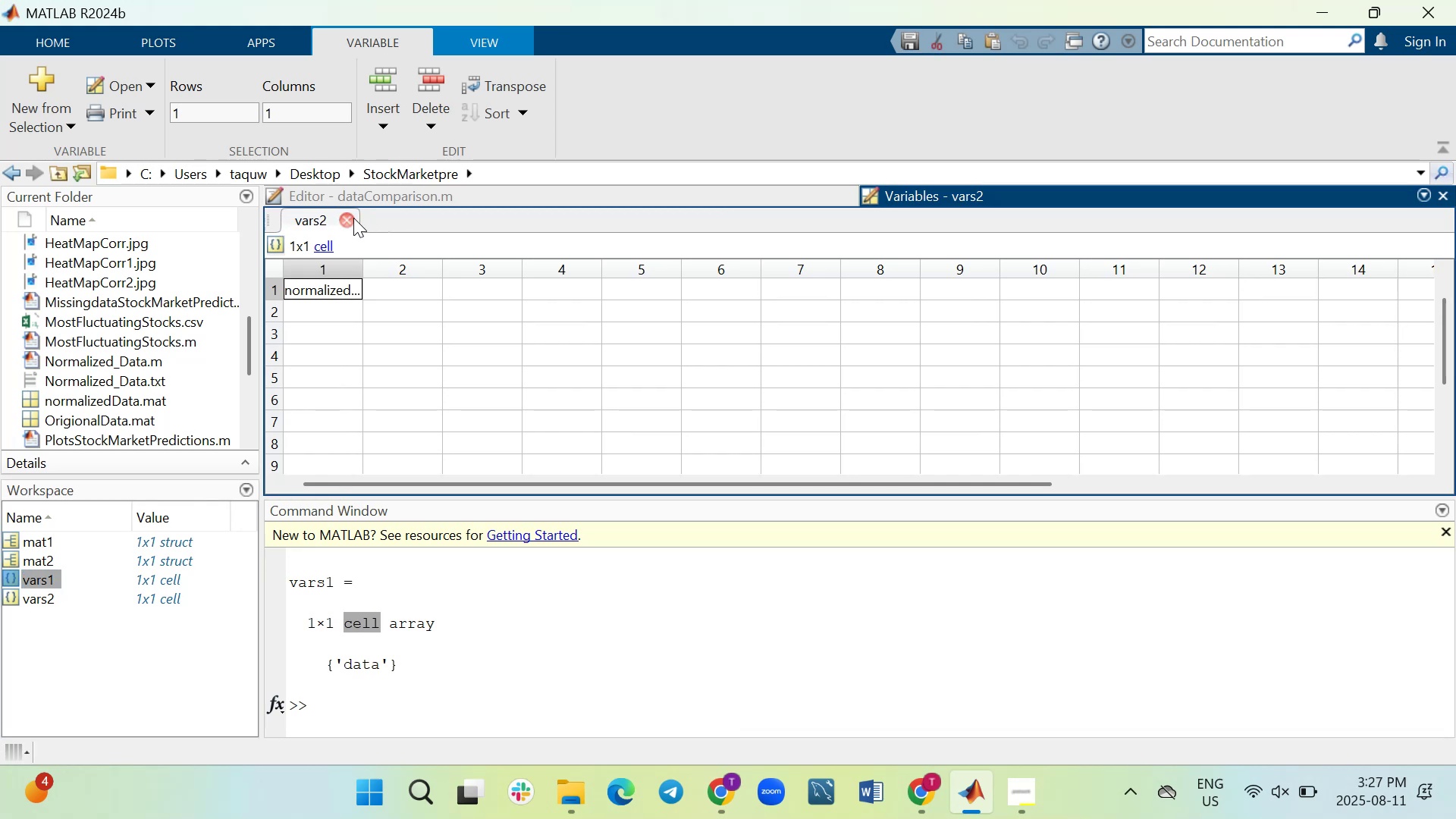 
left_click([353, 218])
 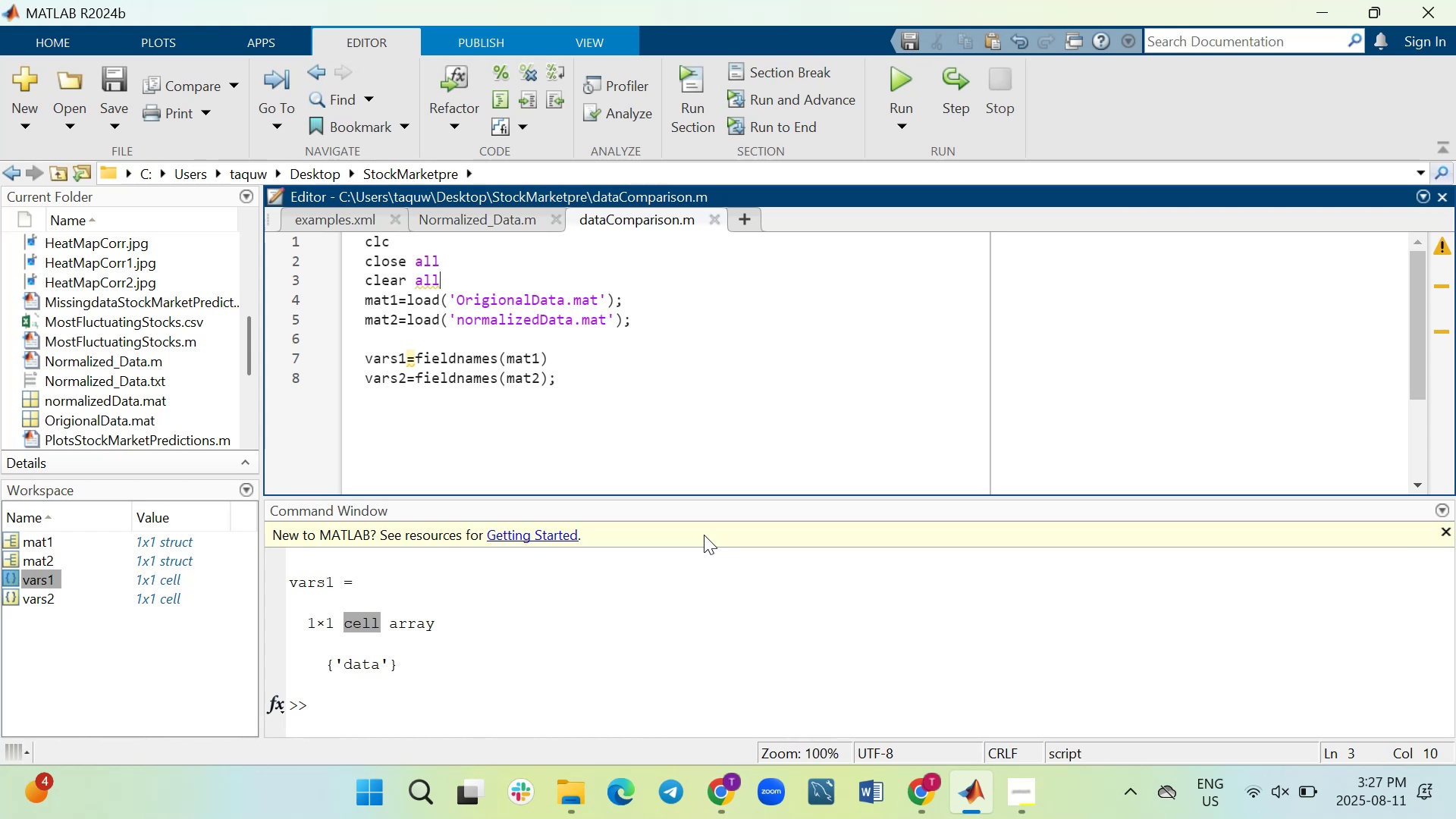 
wait(21.66)
 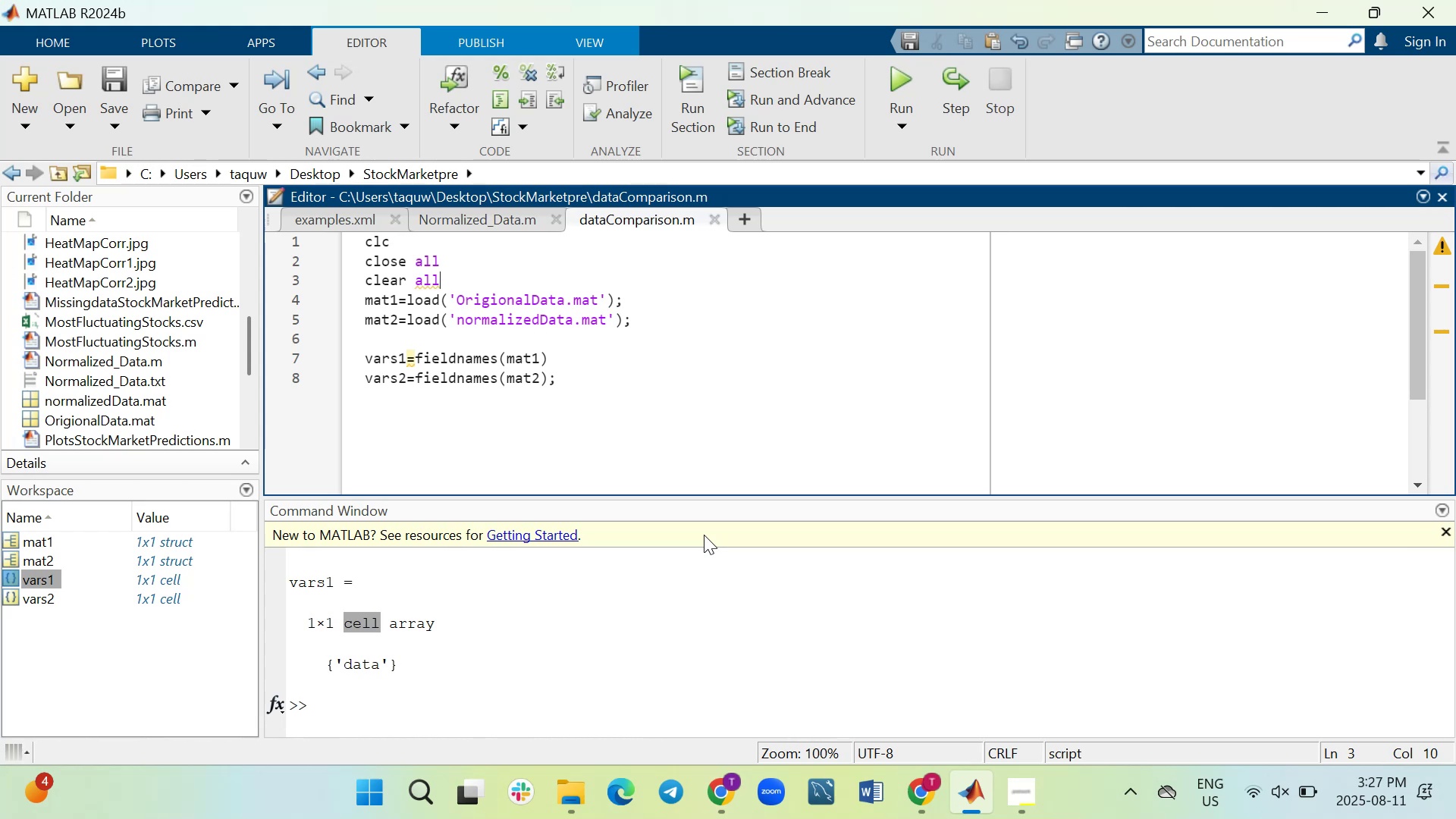 
left_click([949, 687])
 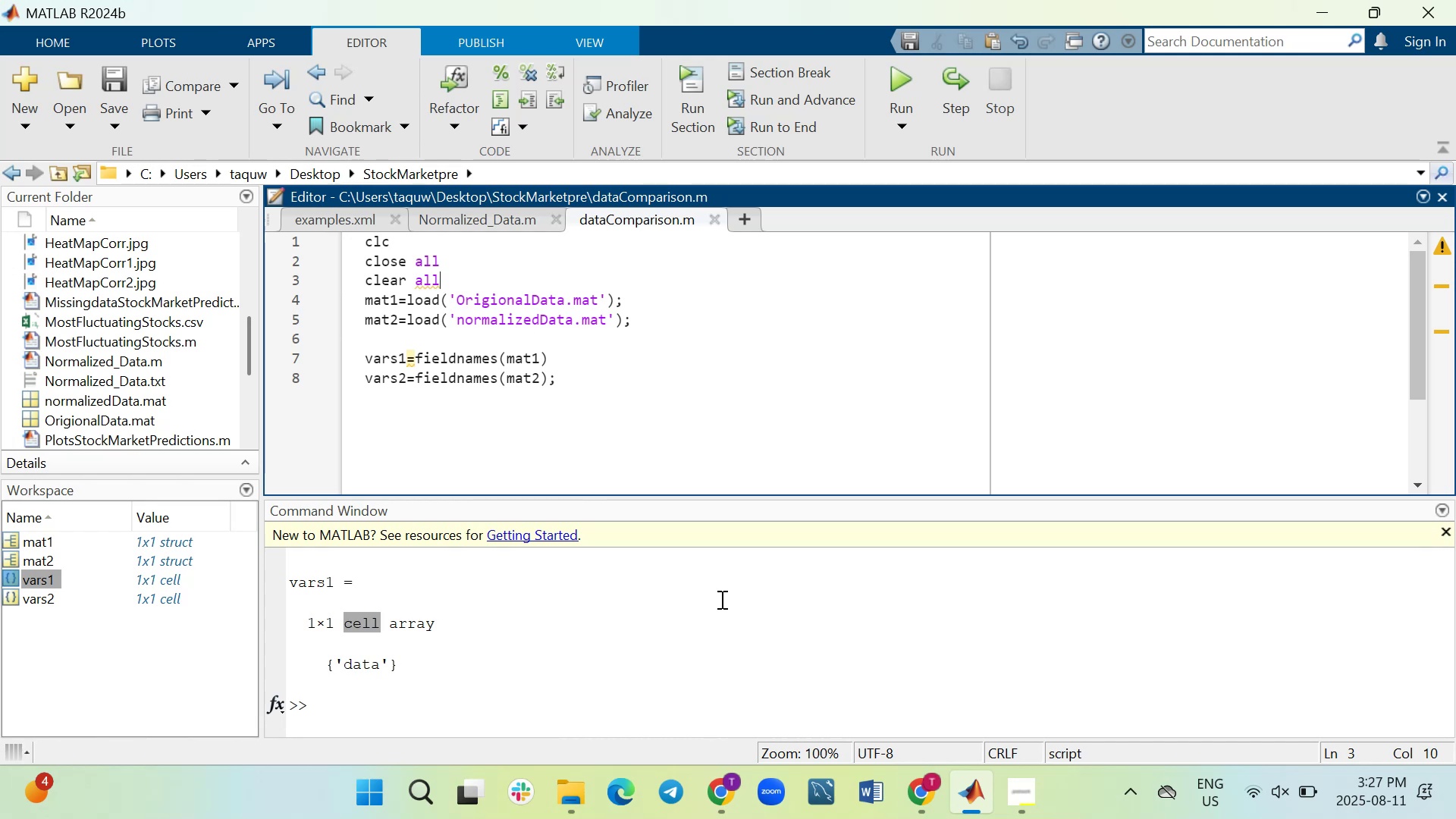 
wait(12.82)
 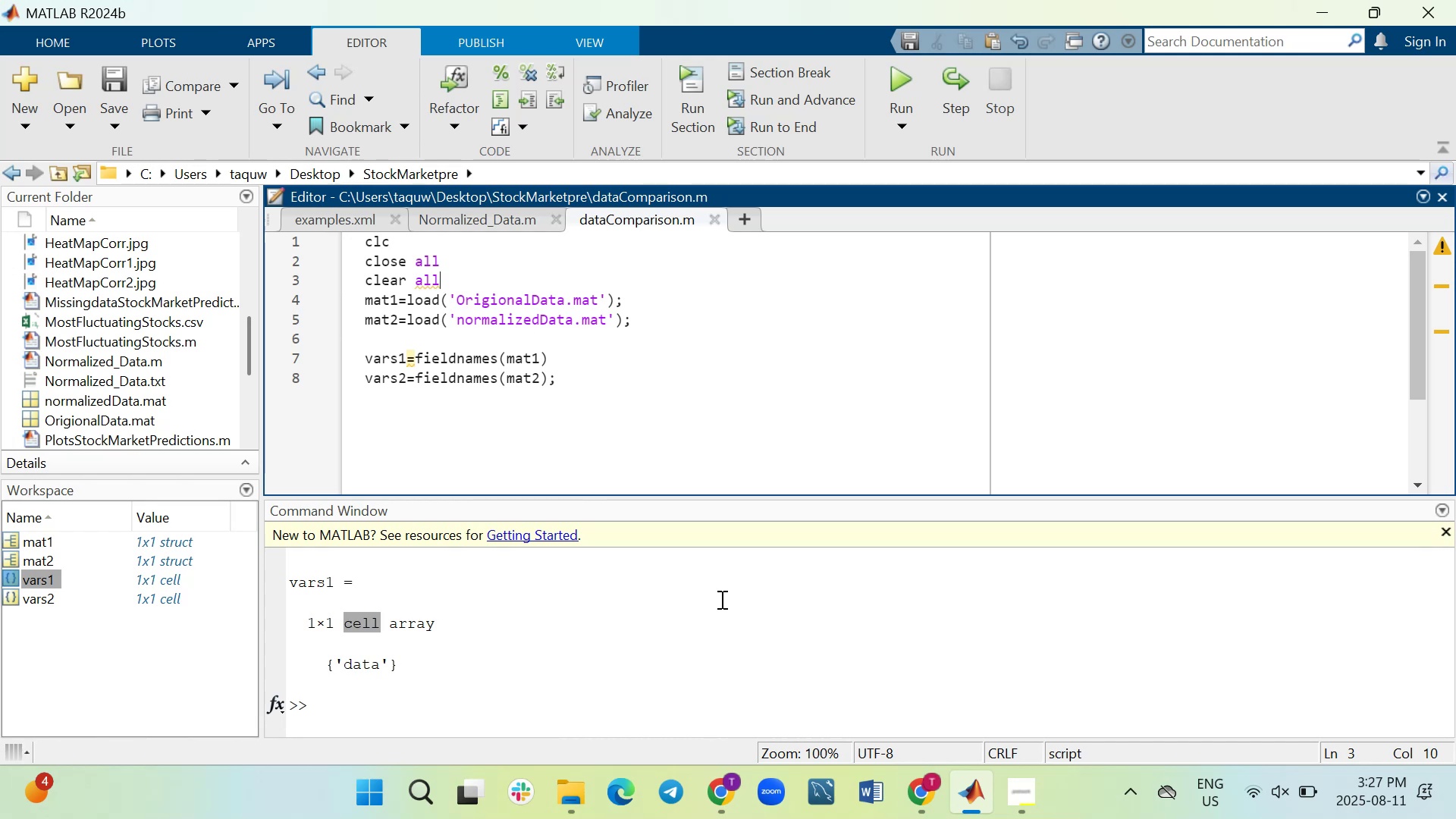 
left_click([428, 0])
 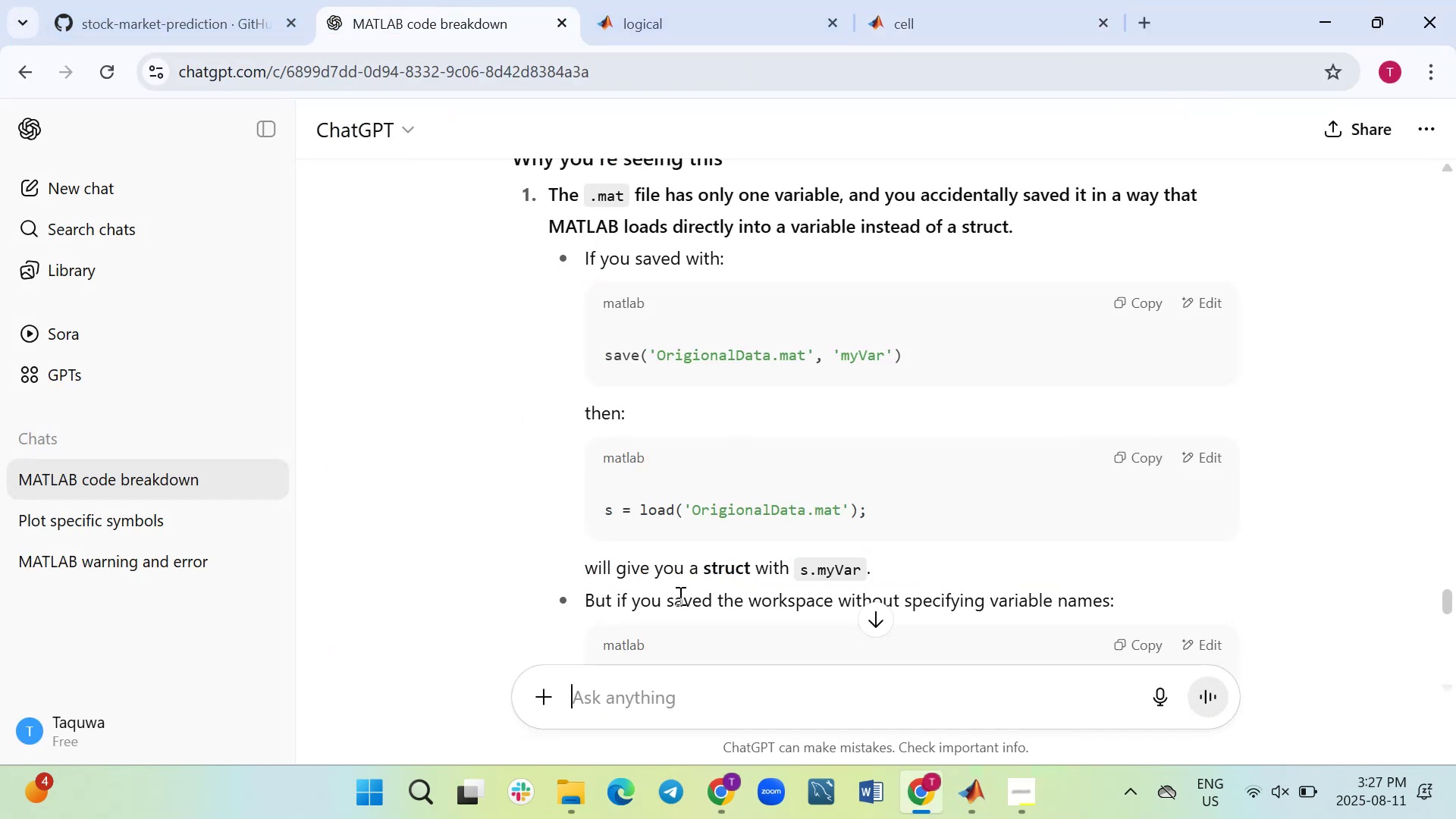 
scroll: coordinate [708, 429], scroll_direction: up, amount: 10.0
 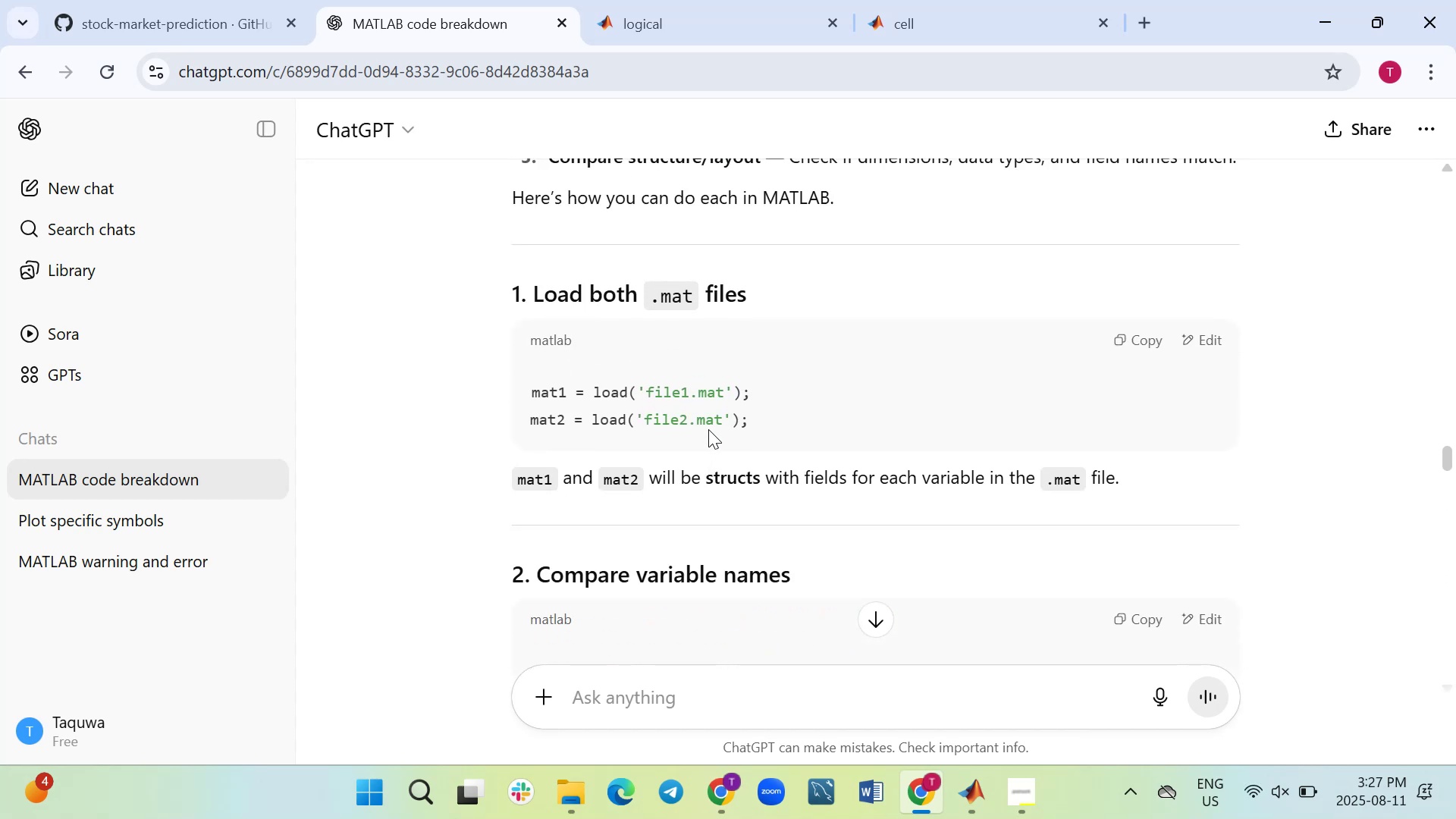 
scroll: coordinate [708, 429], scroll_direction: down, amount: 1.0
 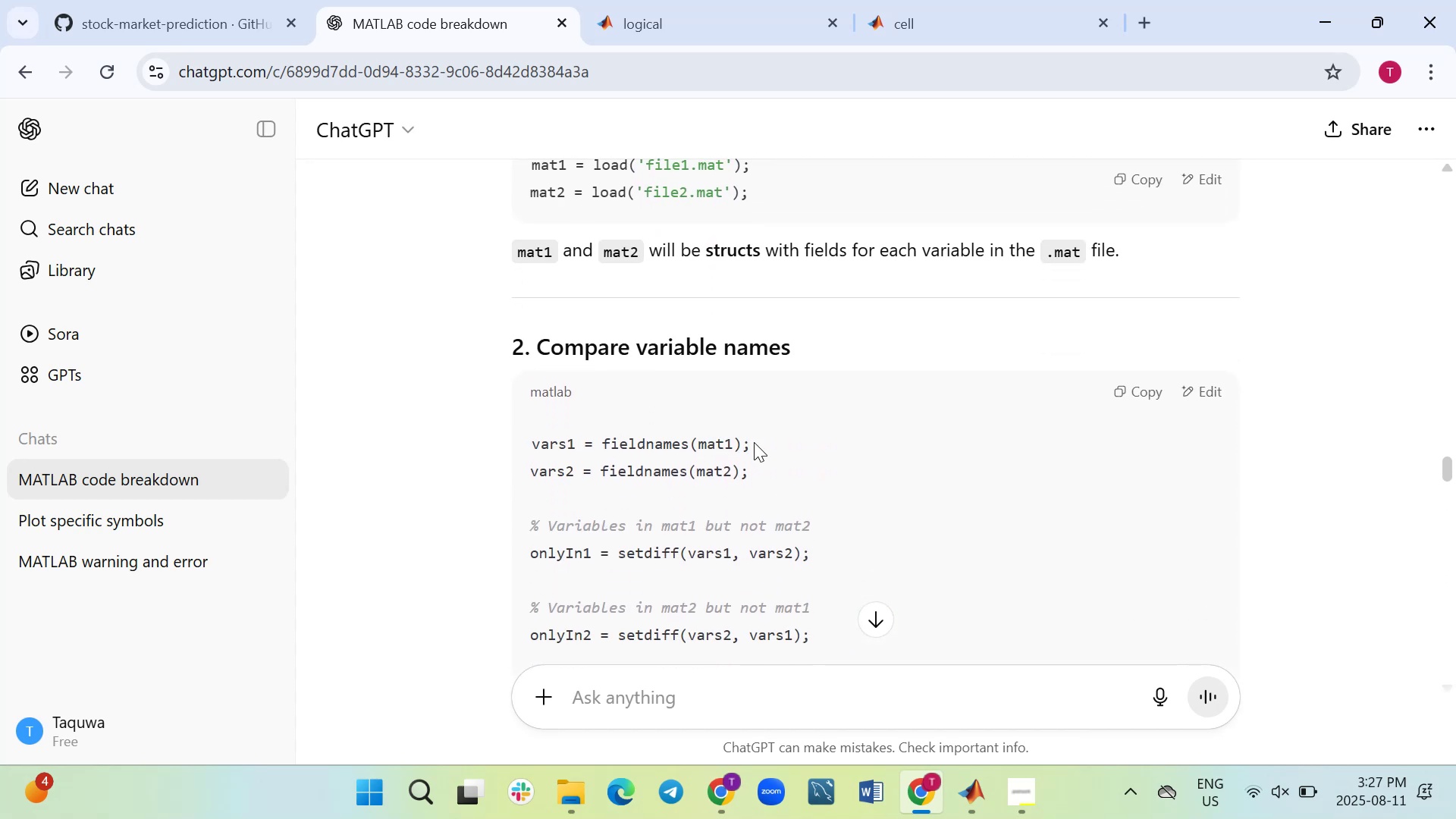 
left_click_drag(start_coordinate=[758, 443], to_coordinate=[516, 440])
 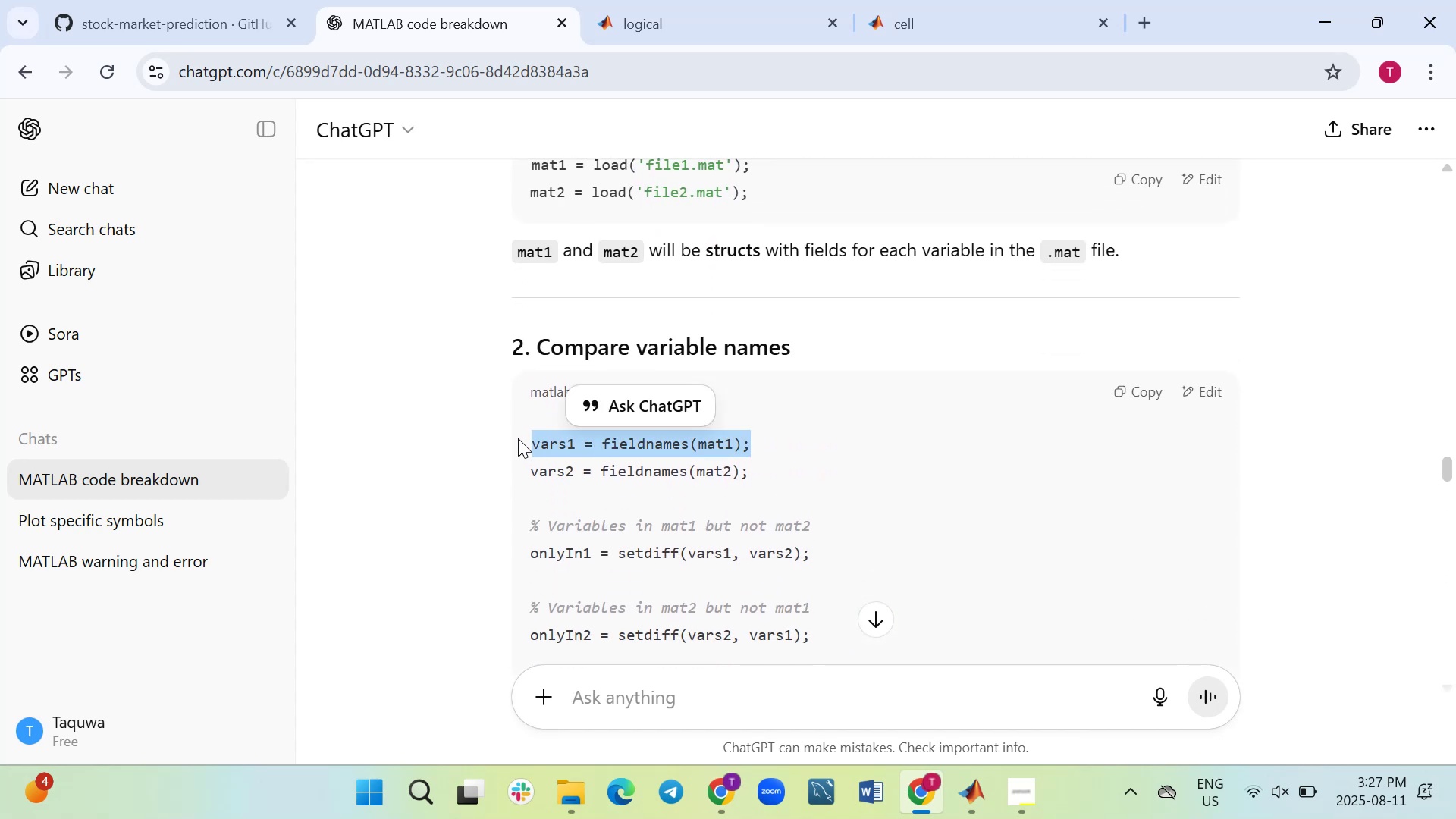 
key(Control+C)
 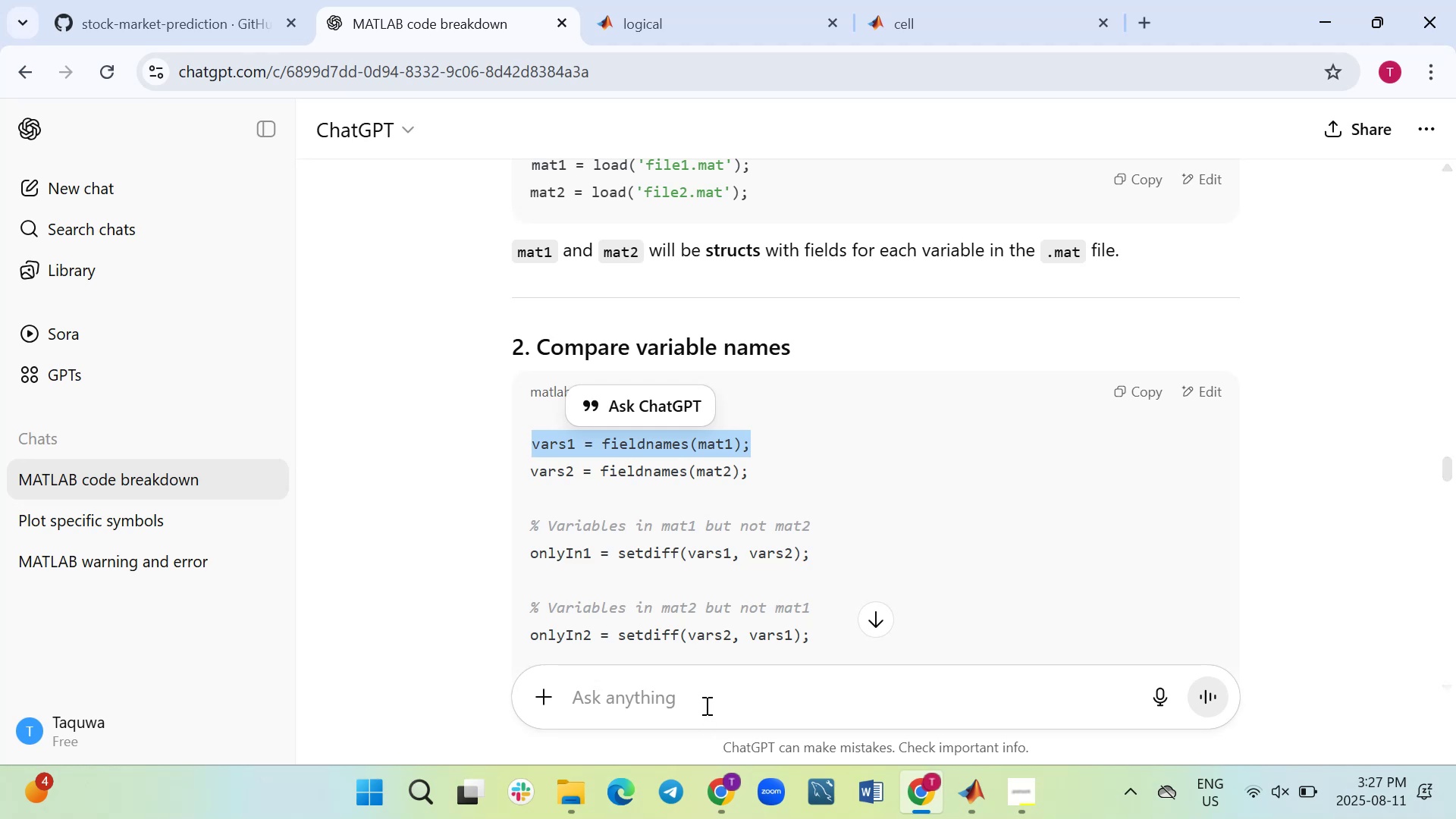 
key(Control+V)
 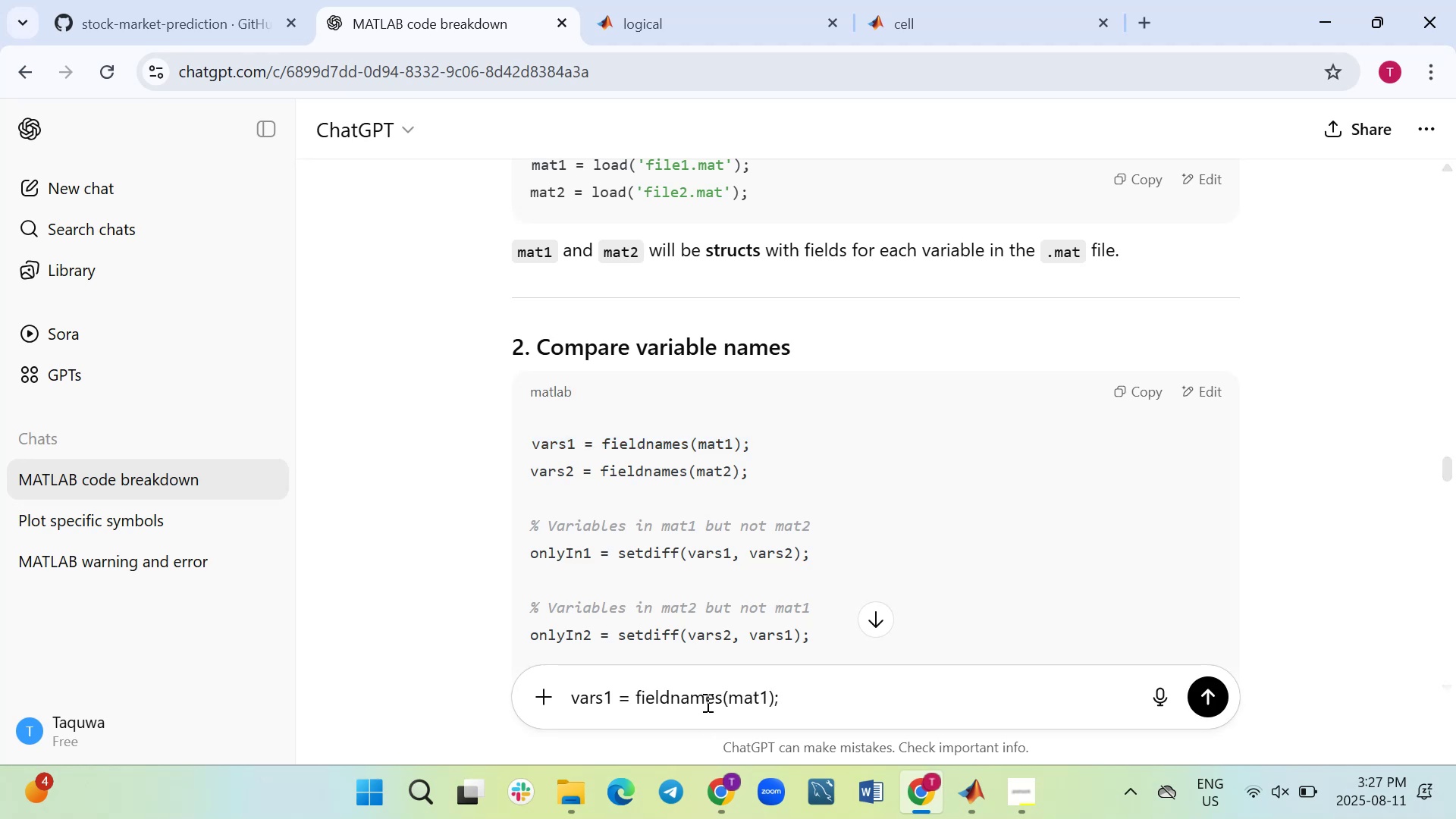 
key(Shift+ShiftRight)
 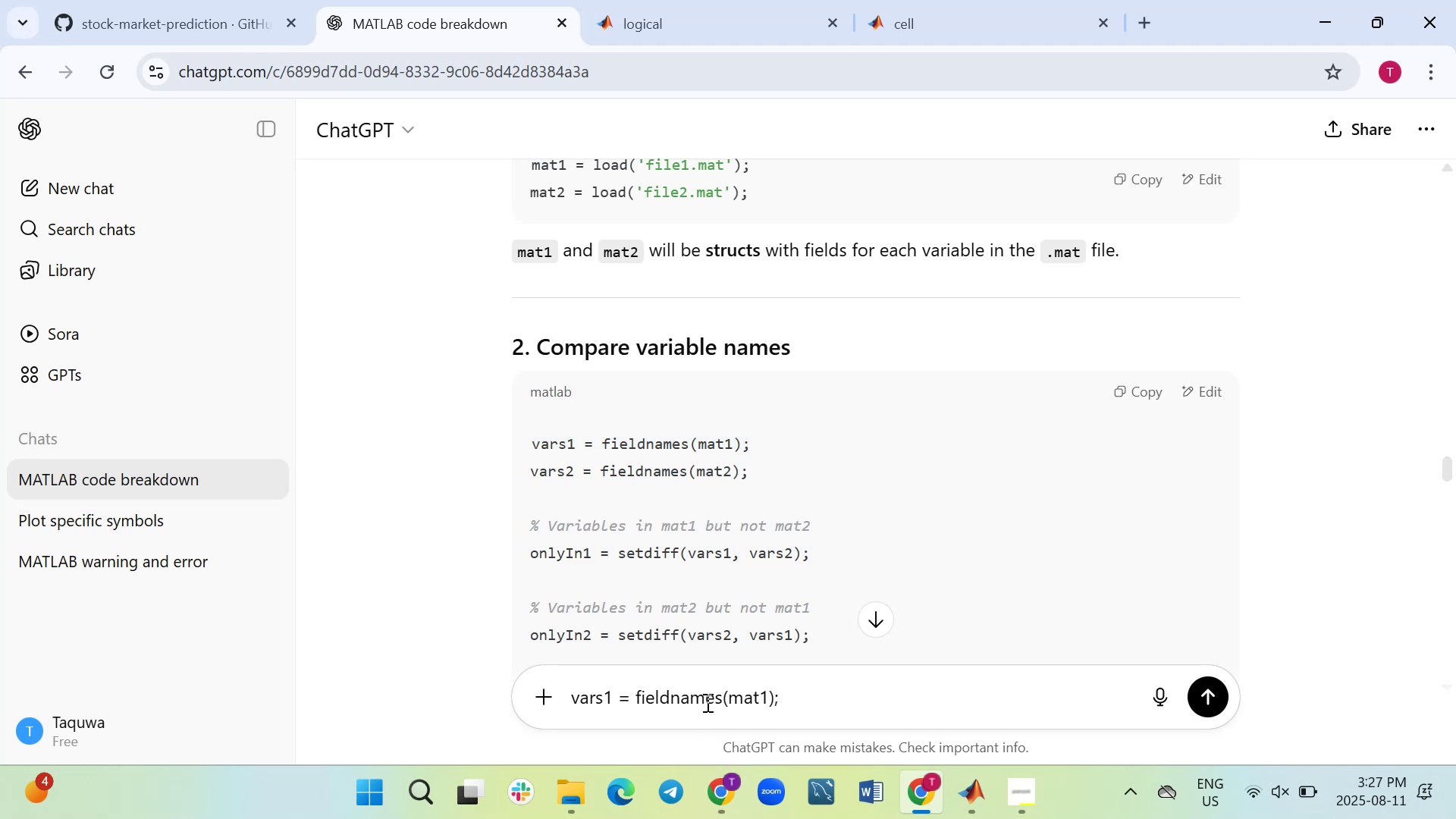 
key(Shift+Enter)
 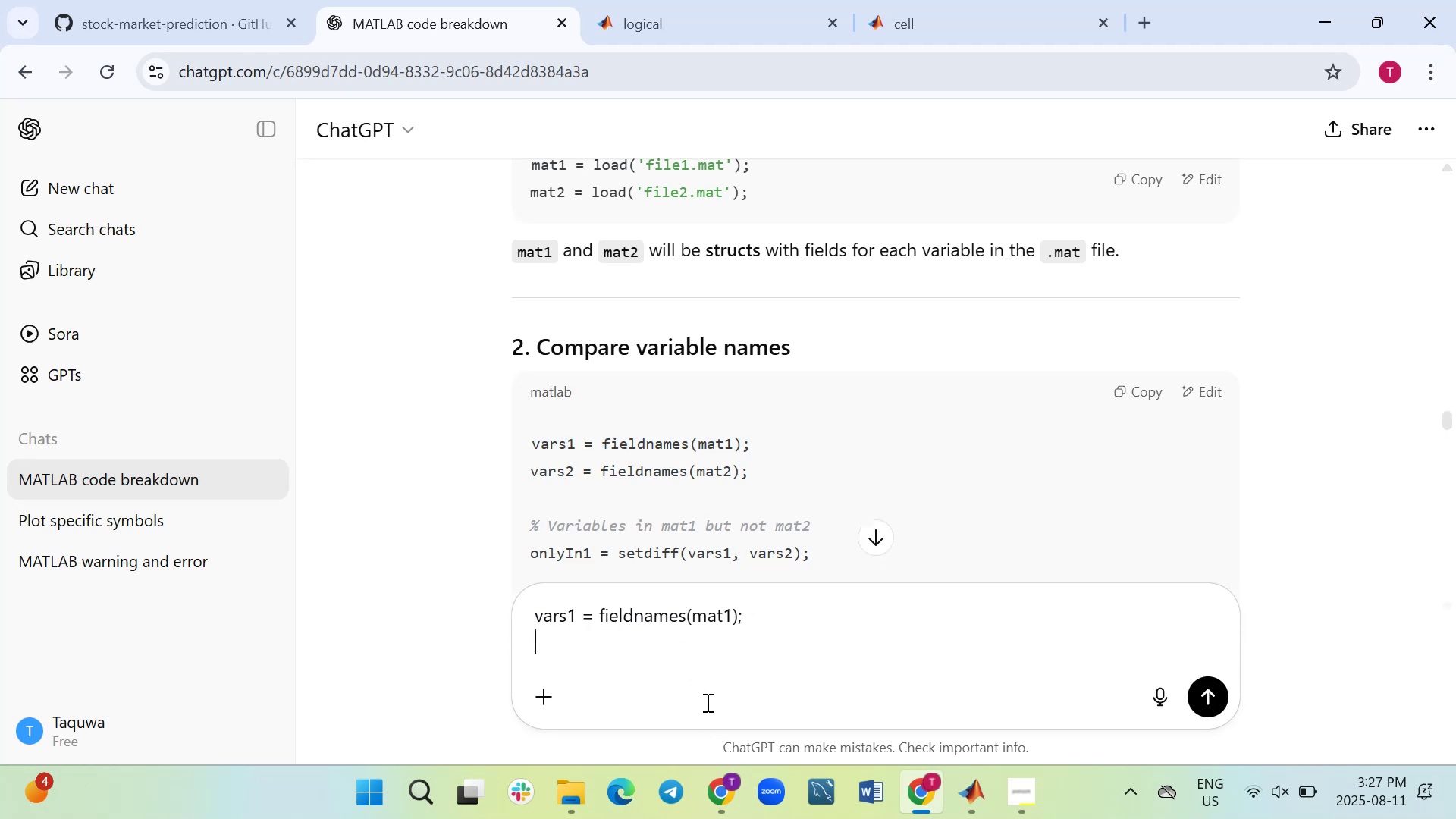 
type(what should be saved in vars1)
 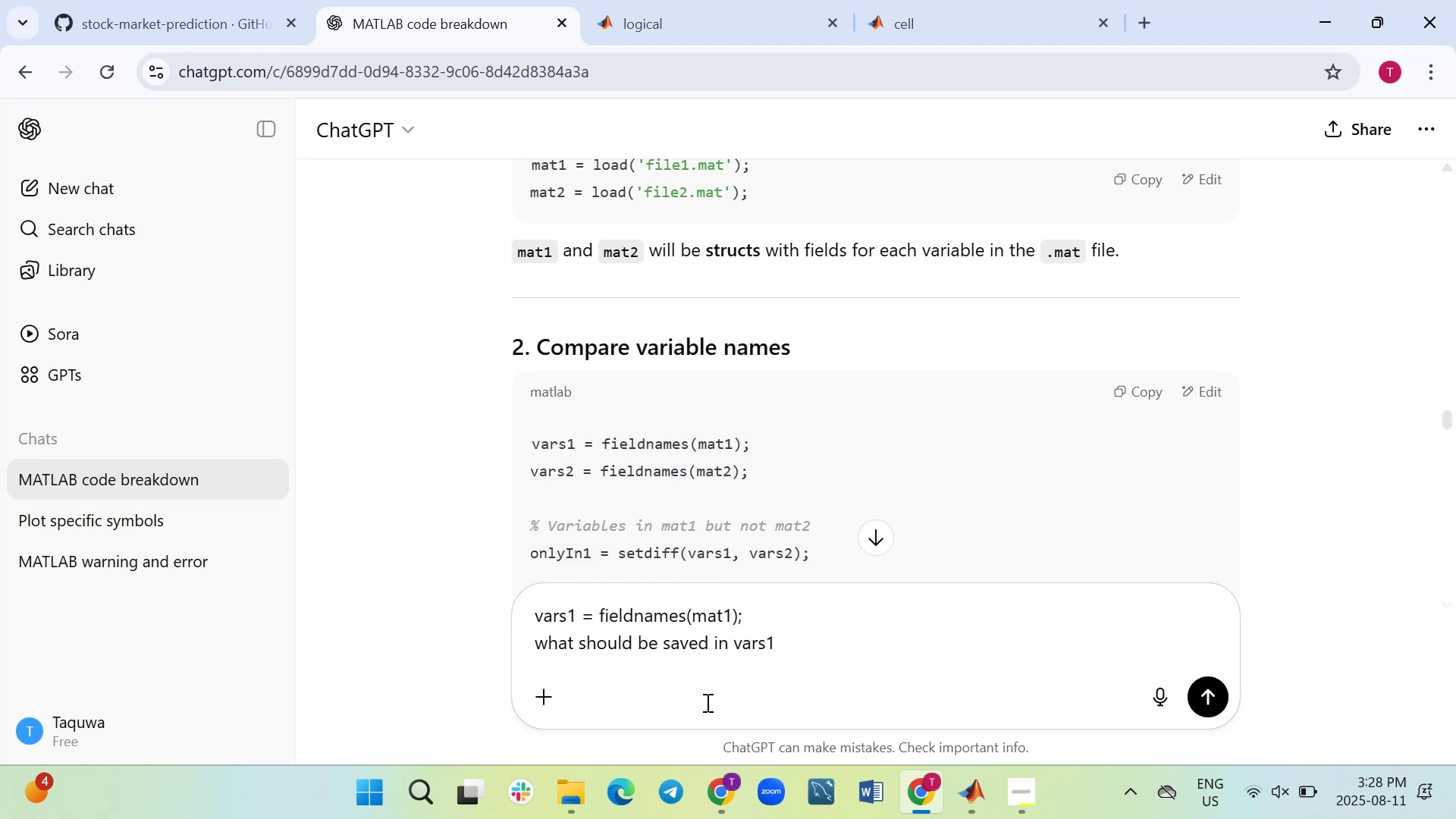 
key(Enter)
 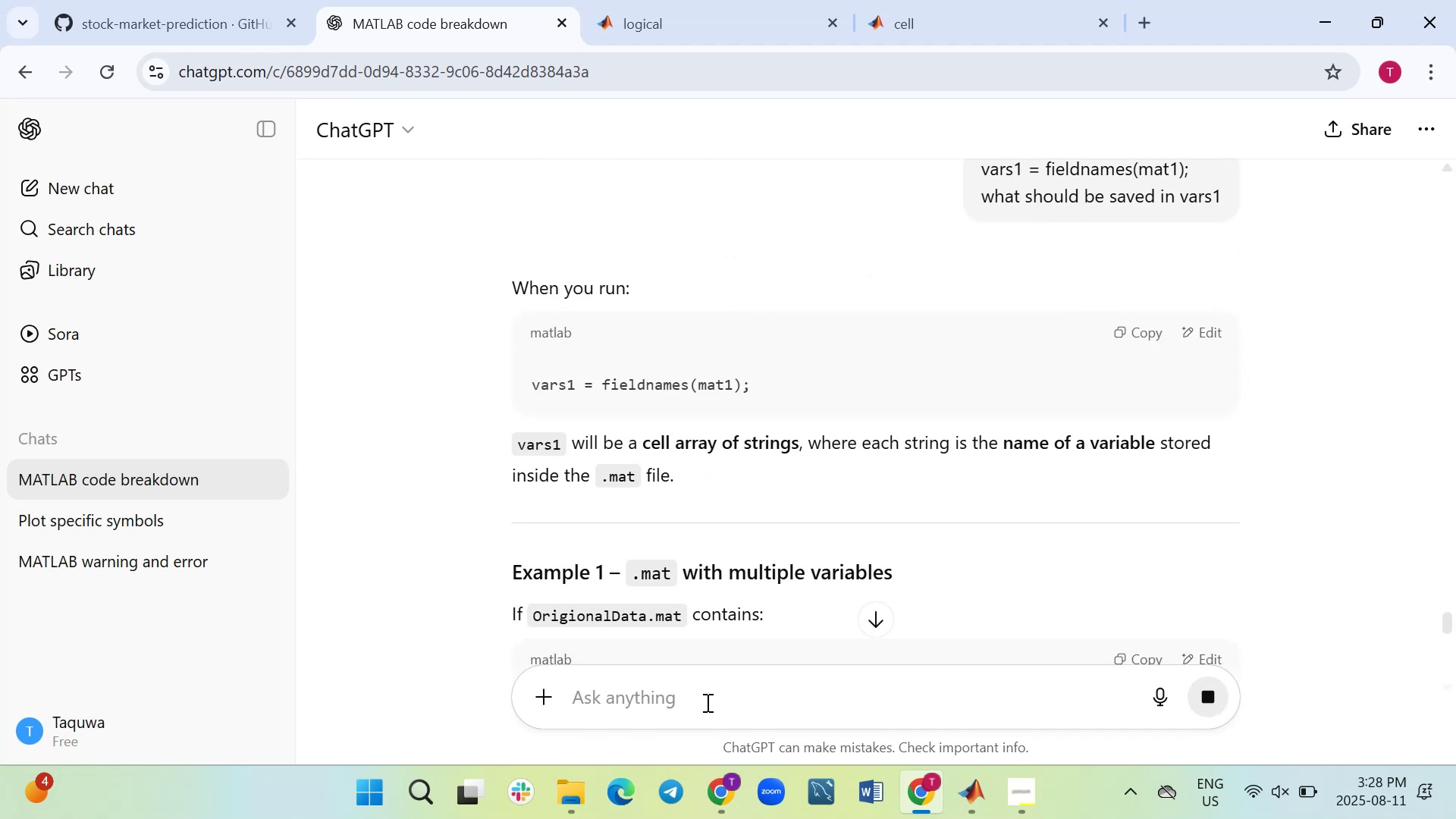 
wait(5.92)
 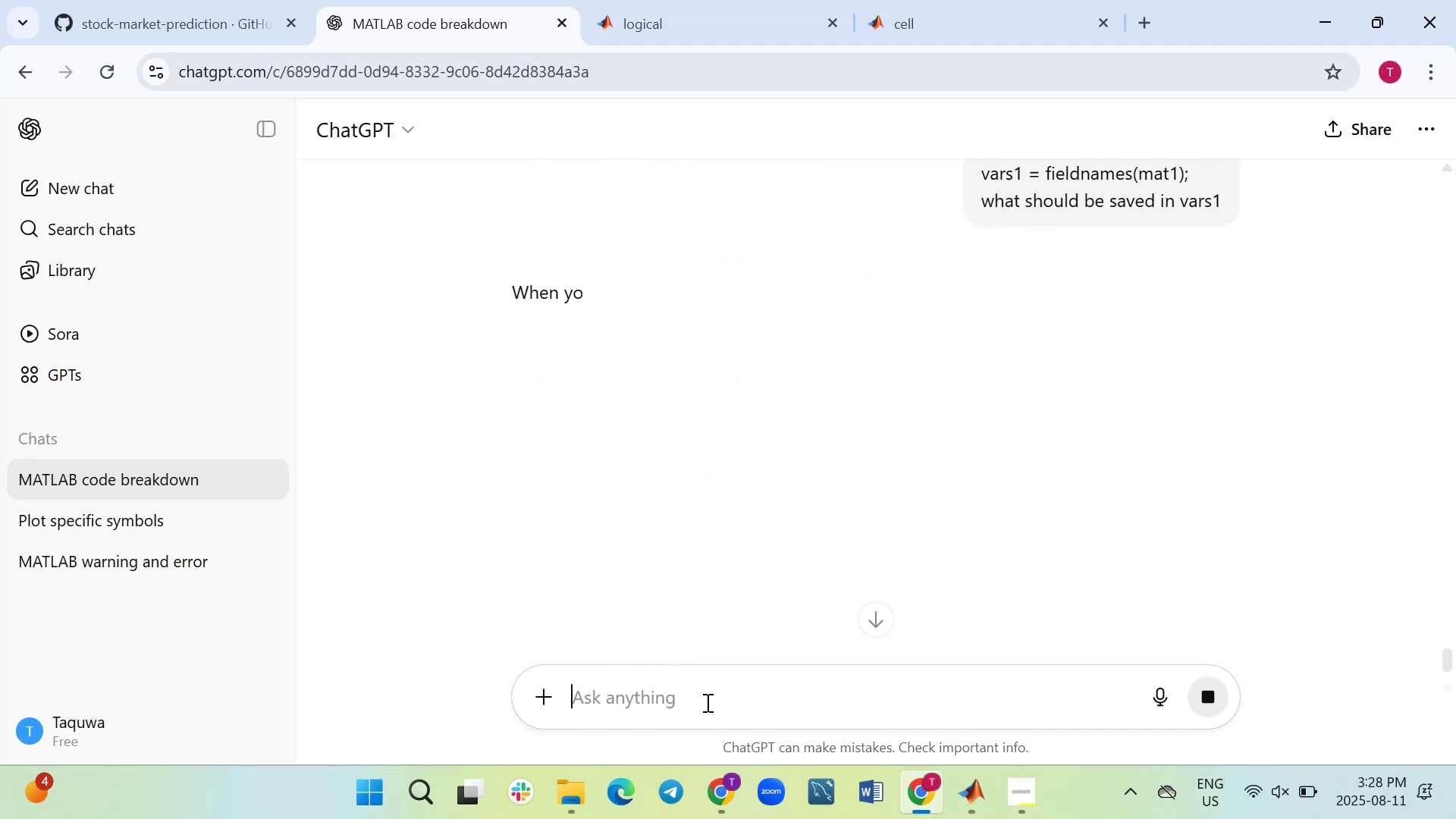 
scroll: coordinate [488, 475], scroll_direction: down, amount: 1.0
 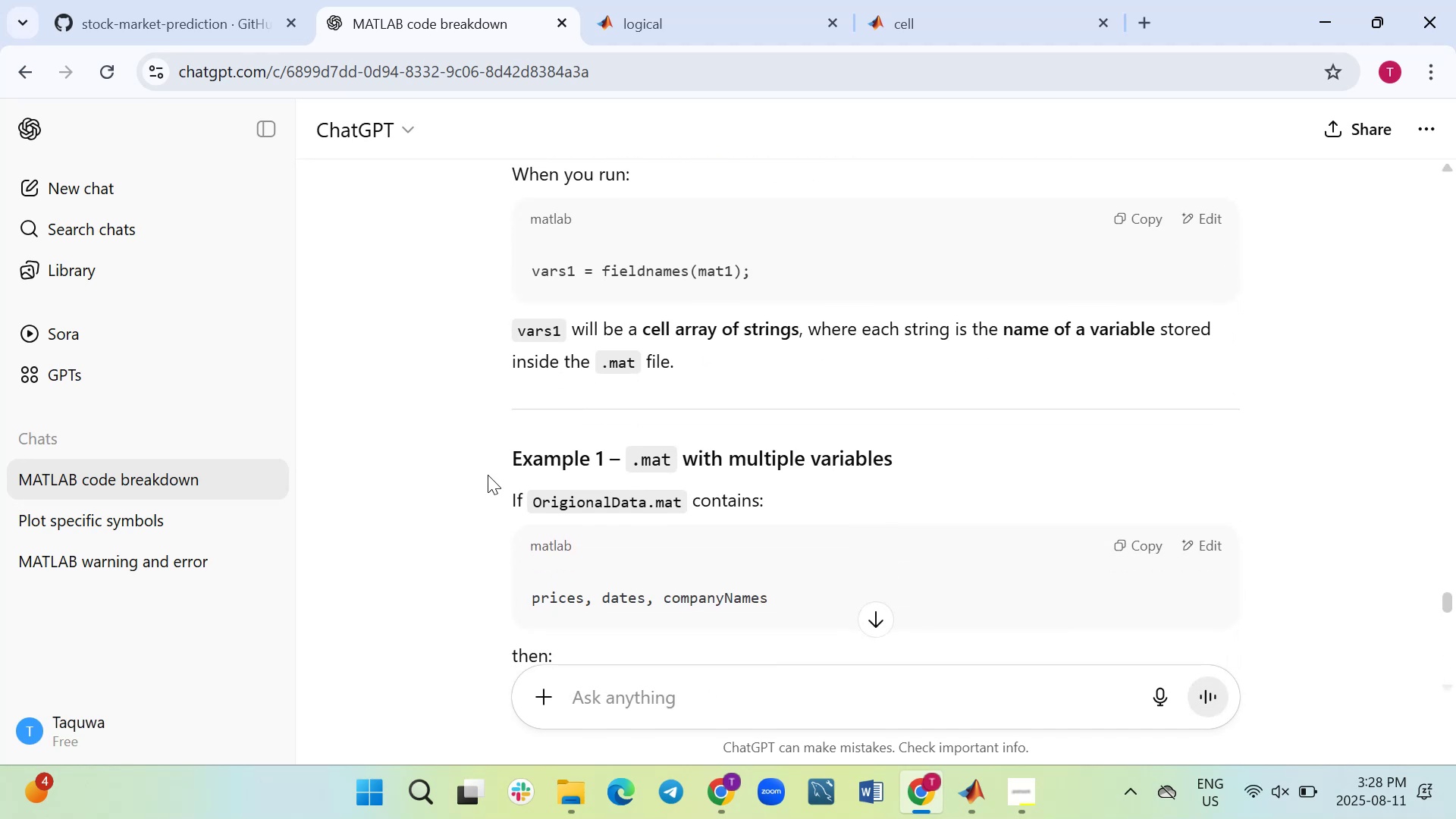 
scroll: coordinate [469, 657], scroll_direction: up, amount: 2.0
 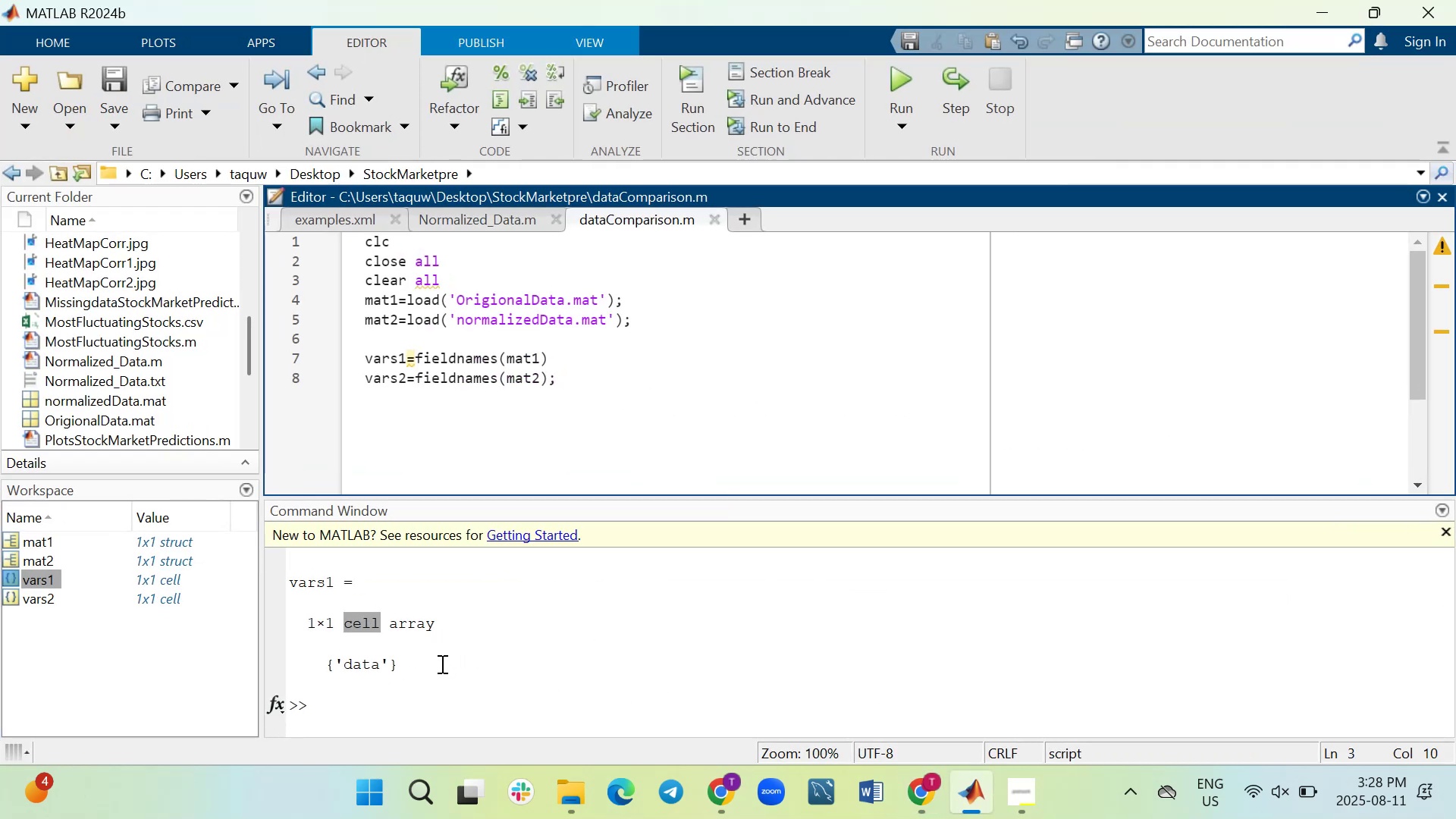 
left_click_drag(start_coordinate=[408, 674], to_coordinate=[285, 580])
 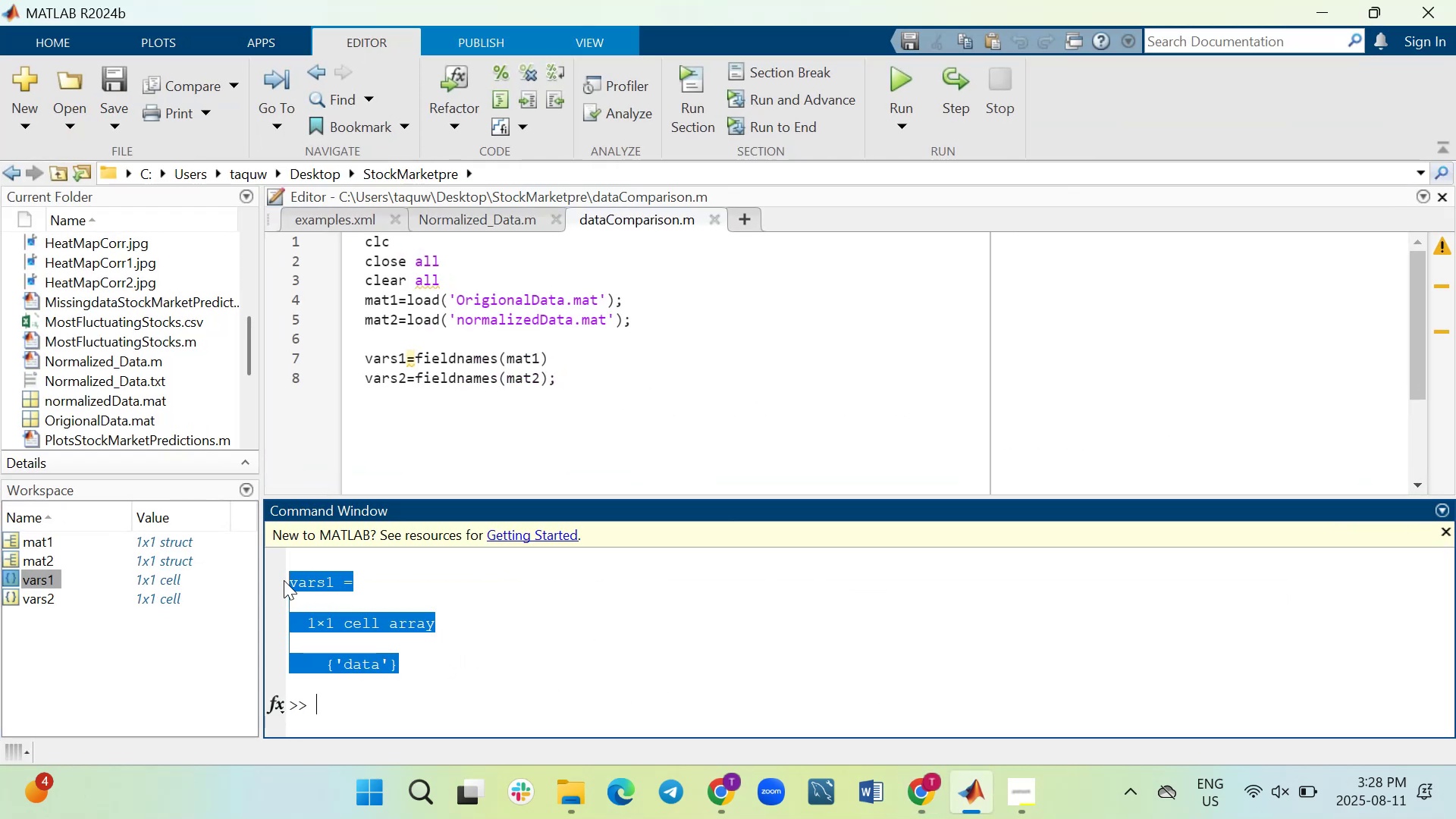 
key(Control+C)
 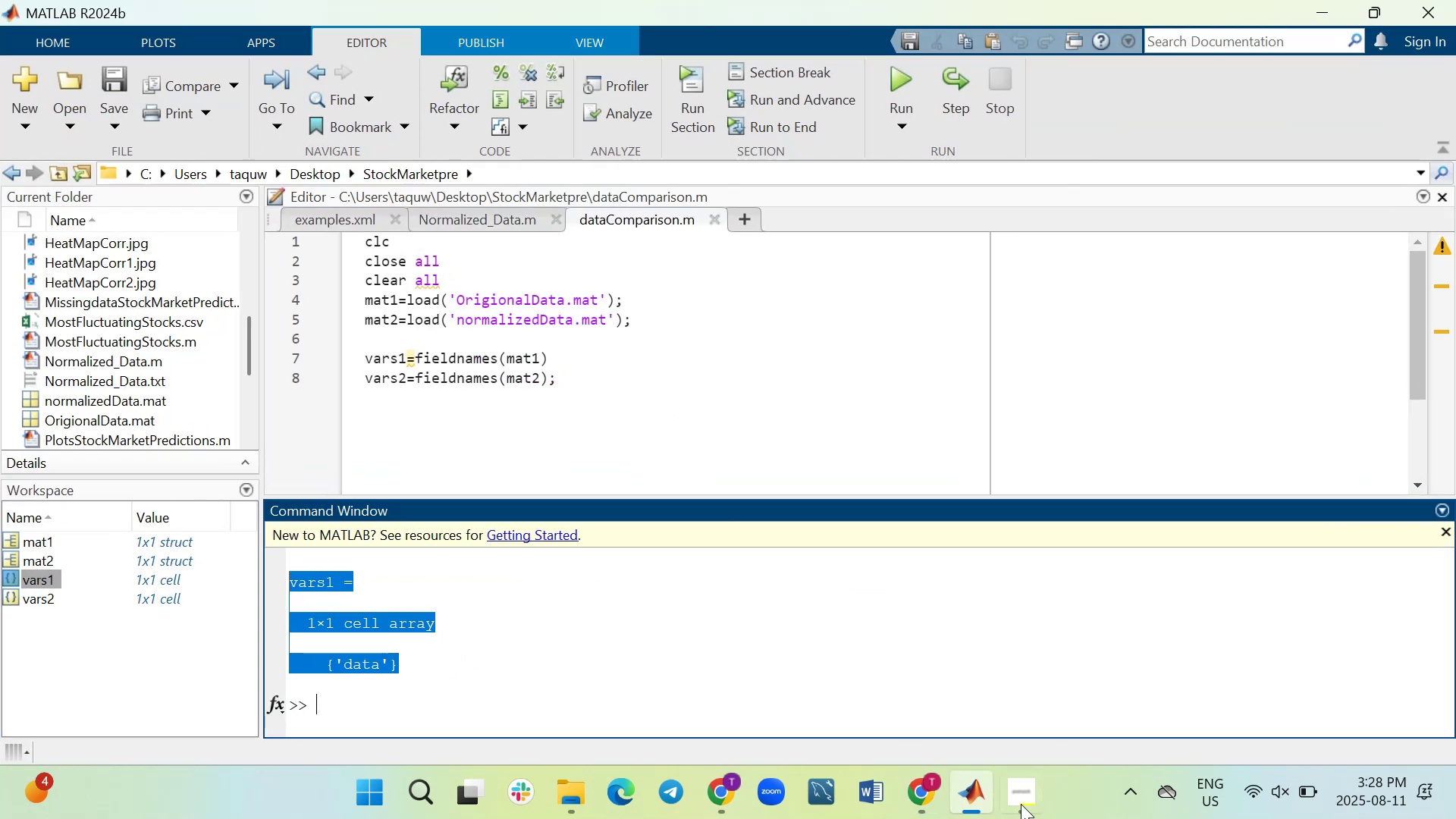 
mouse_move([950, 786])
 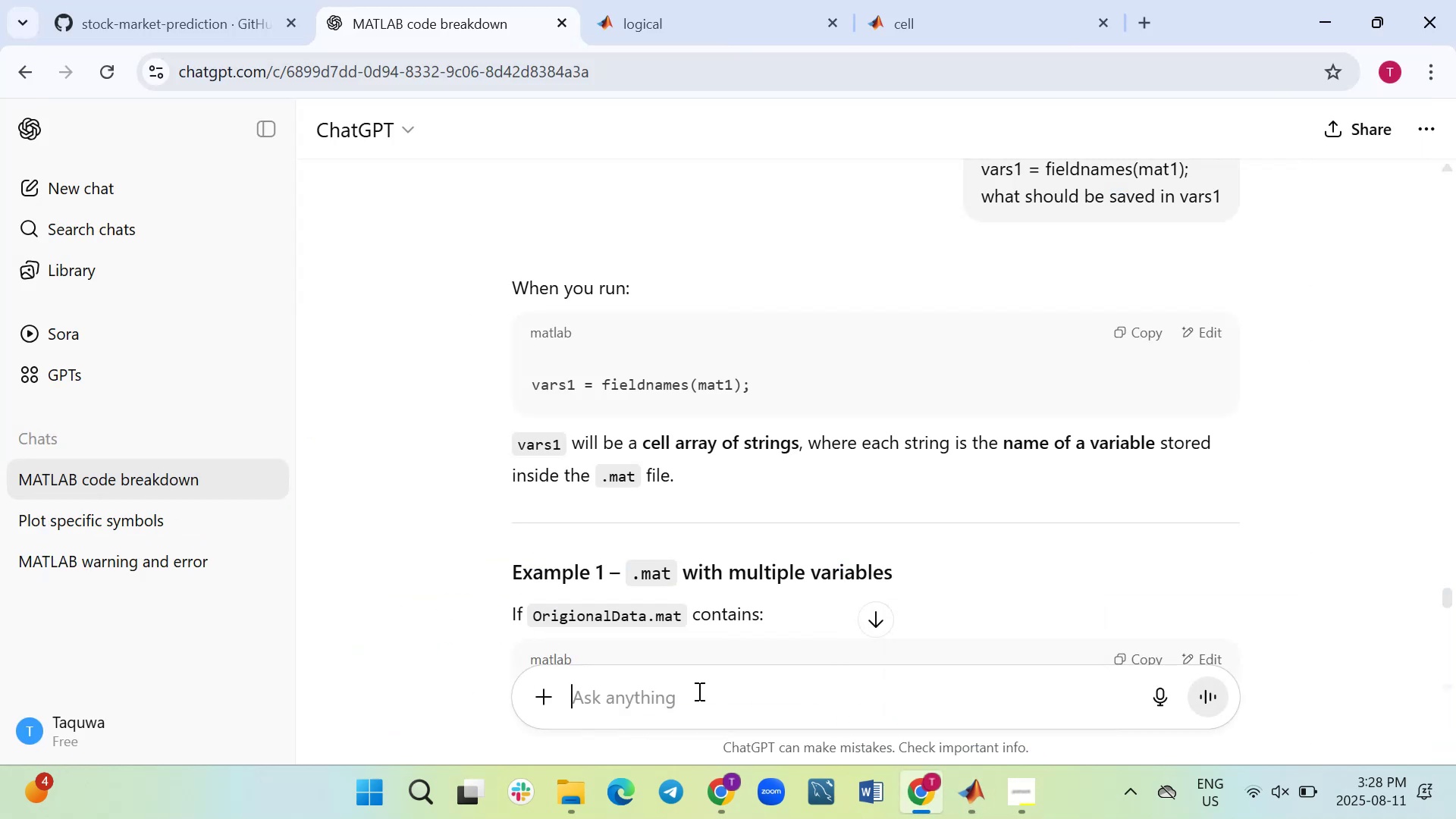 
type(my out put)
 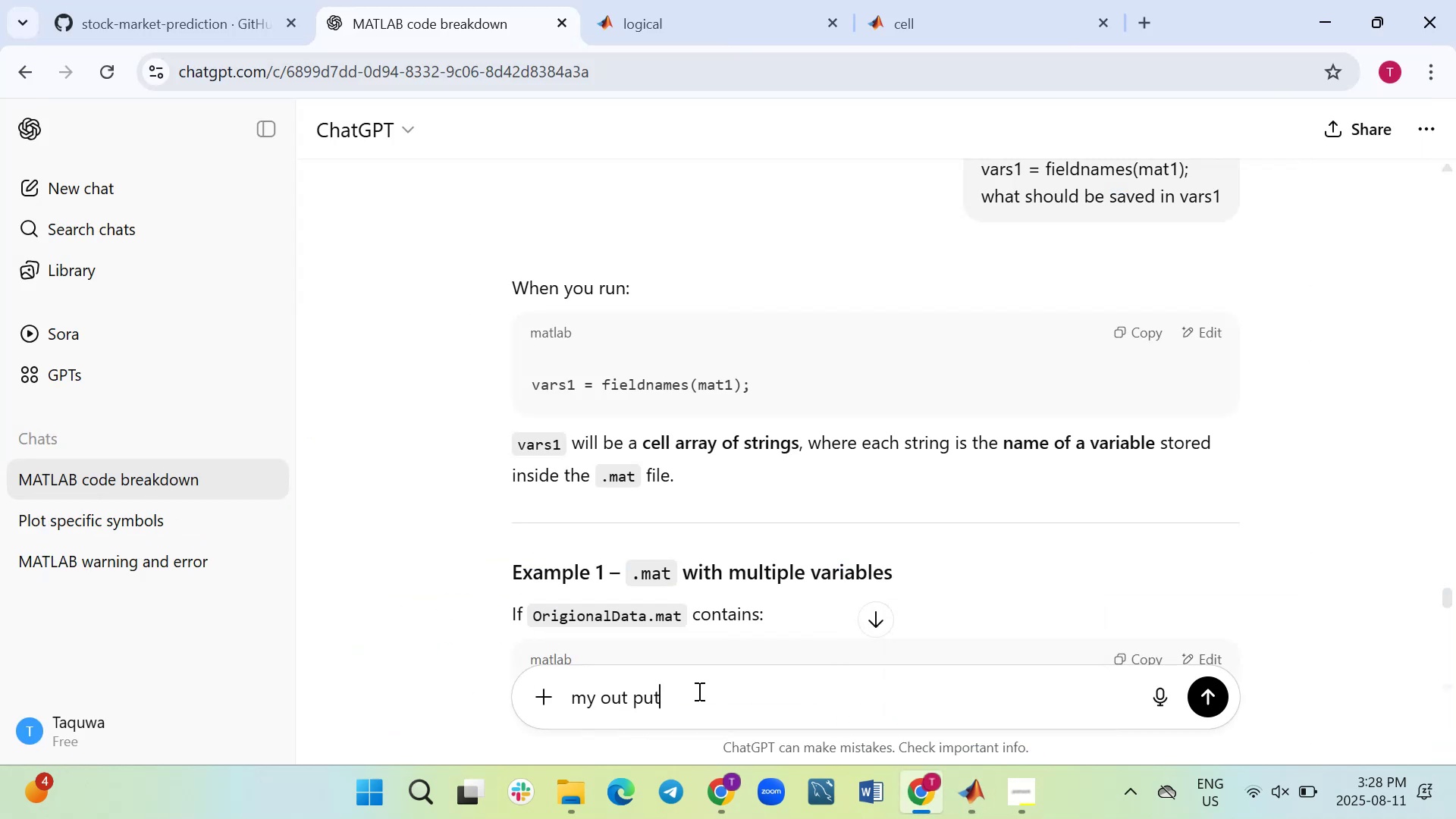 
key(Shift+Enter)
 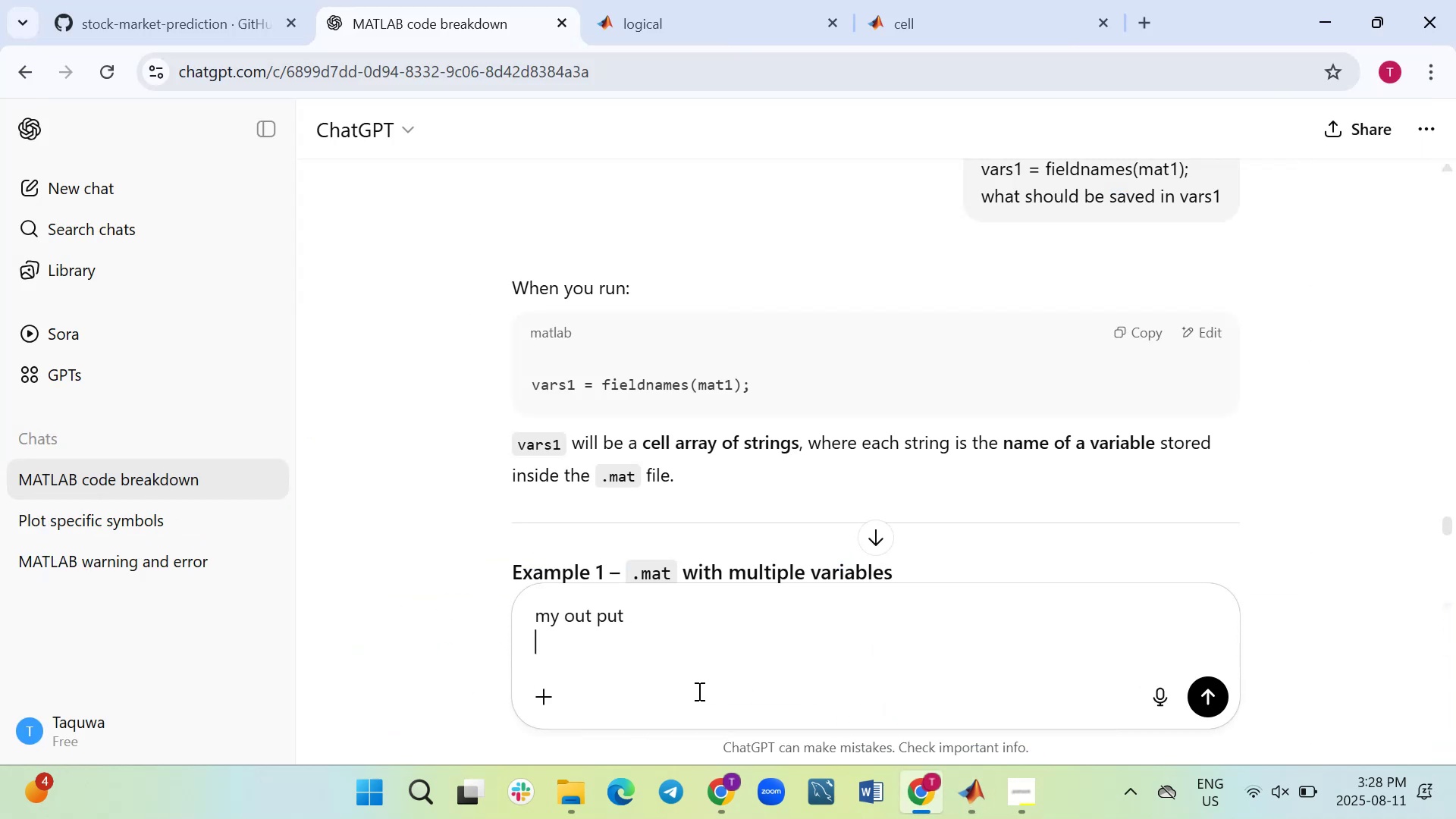 
key(Control+V)
 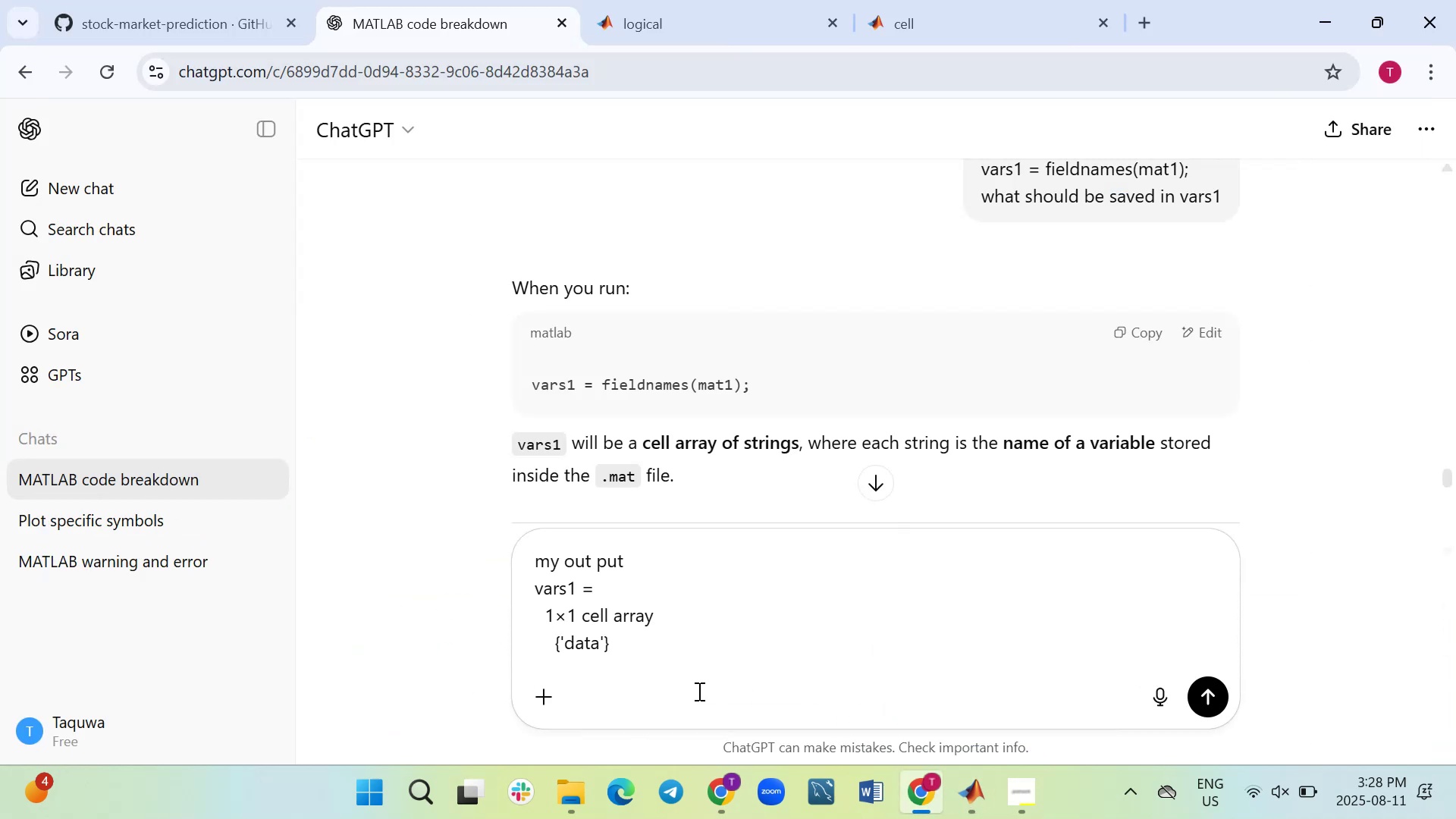 
key(Enter)
 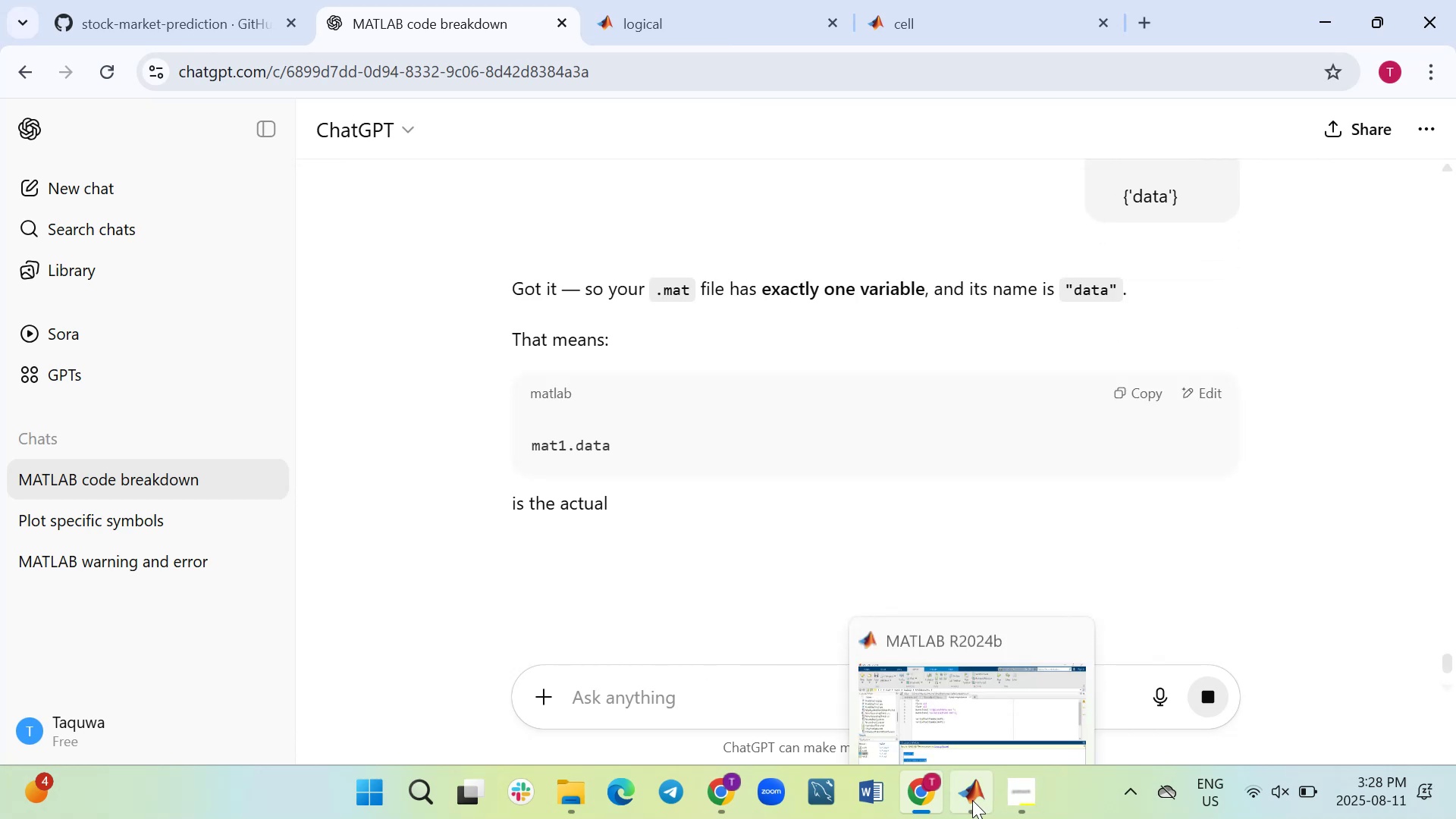 
left_click([957, 686])
 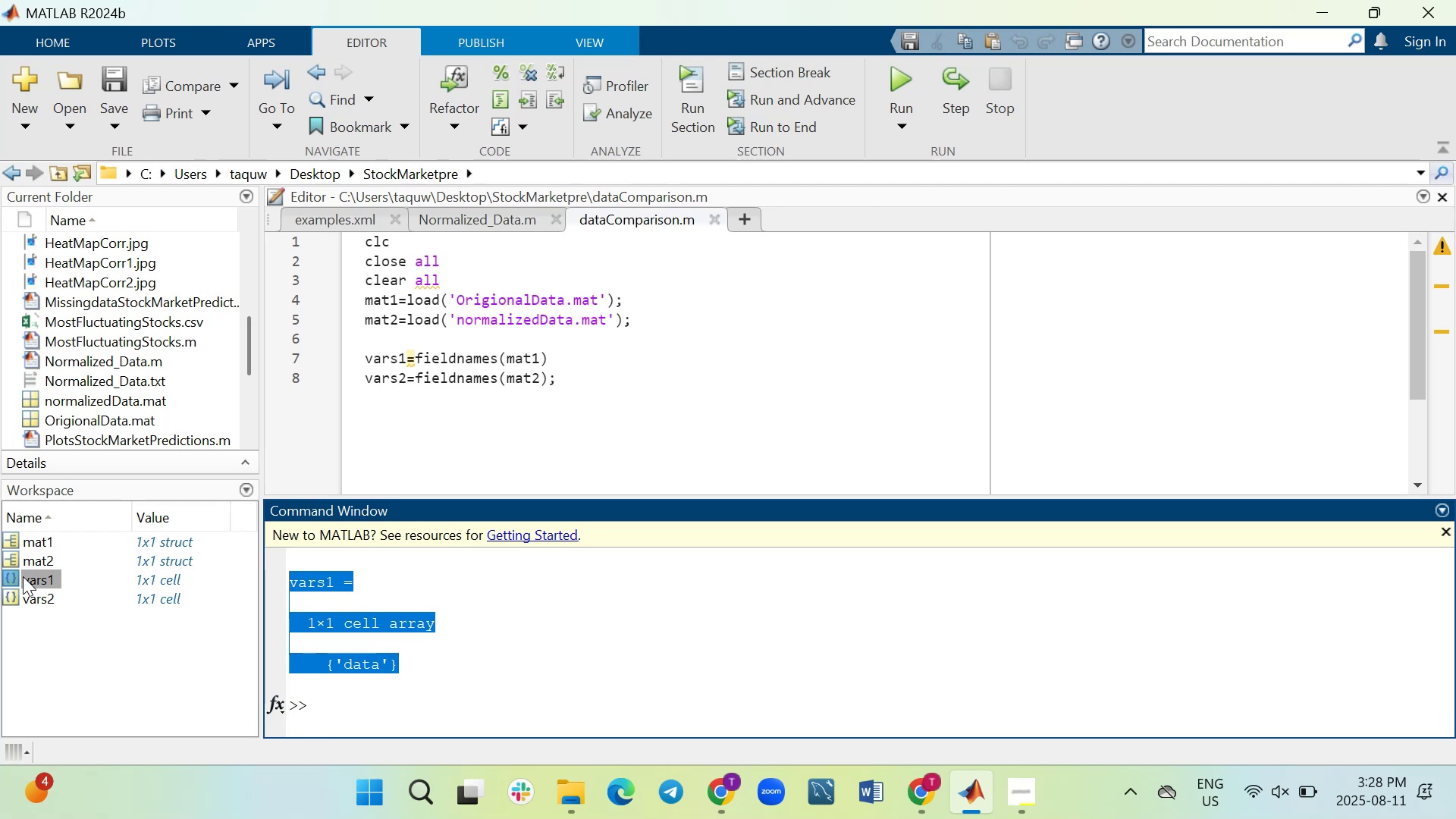 
wait(13.48)
 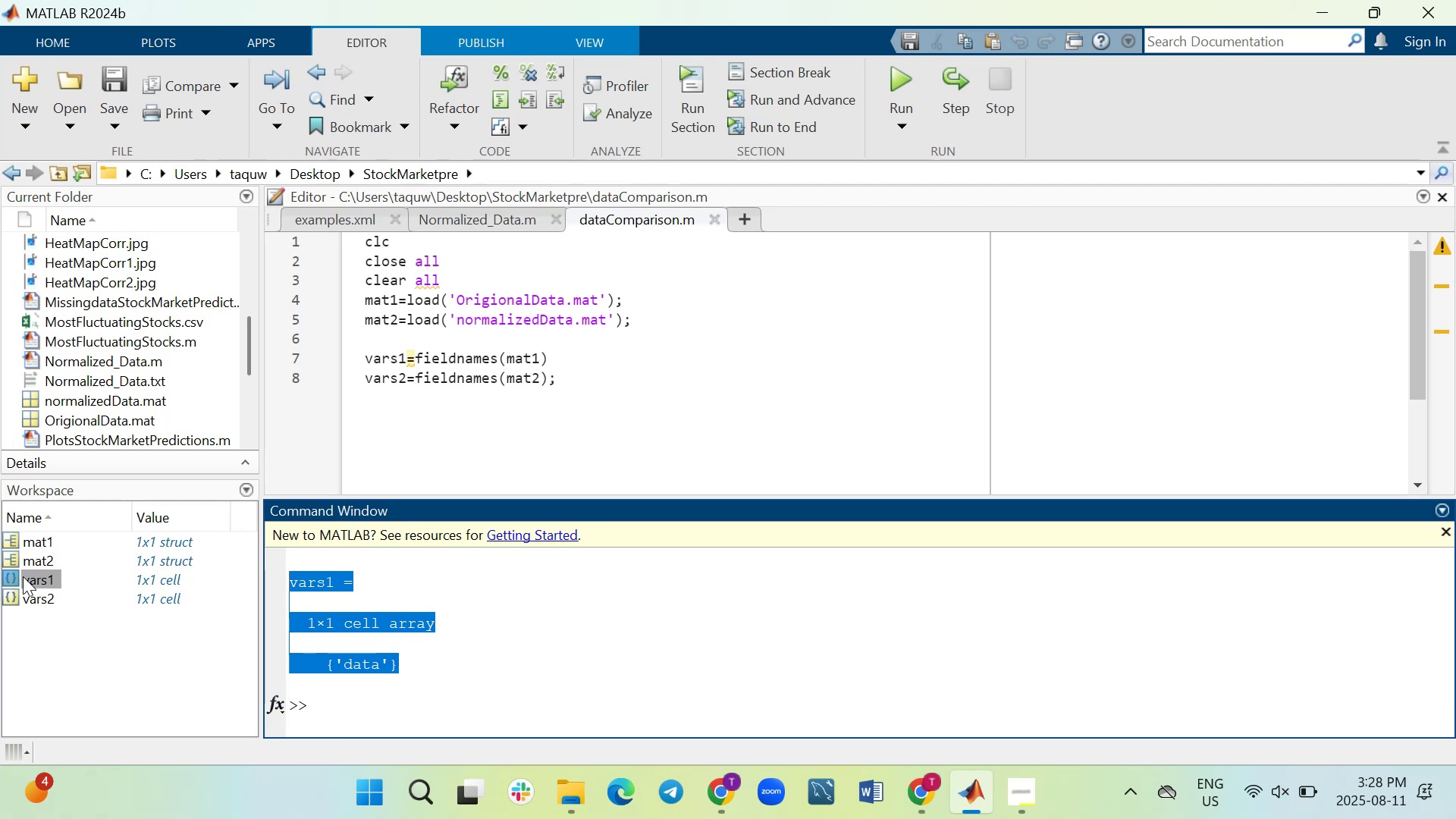 
left_click([466, 448])
 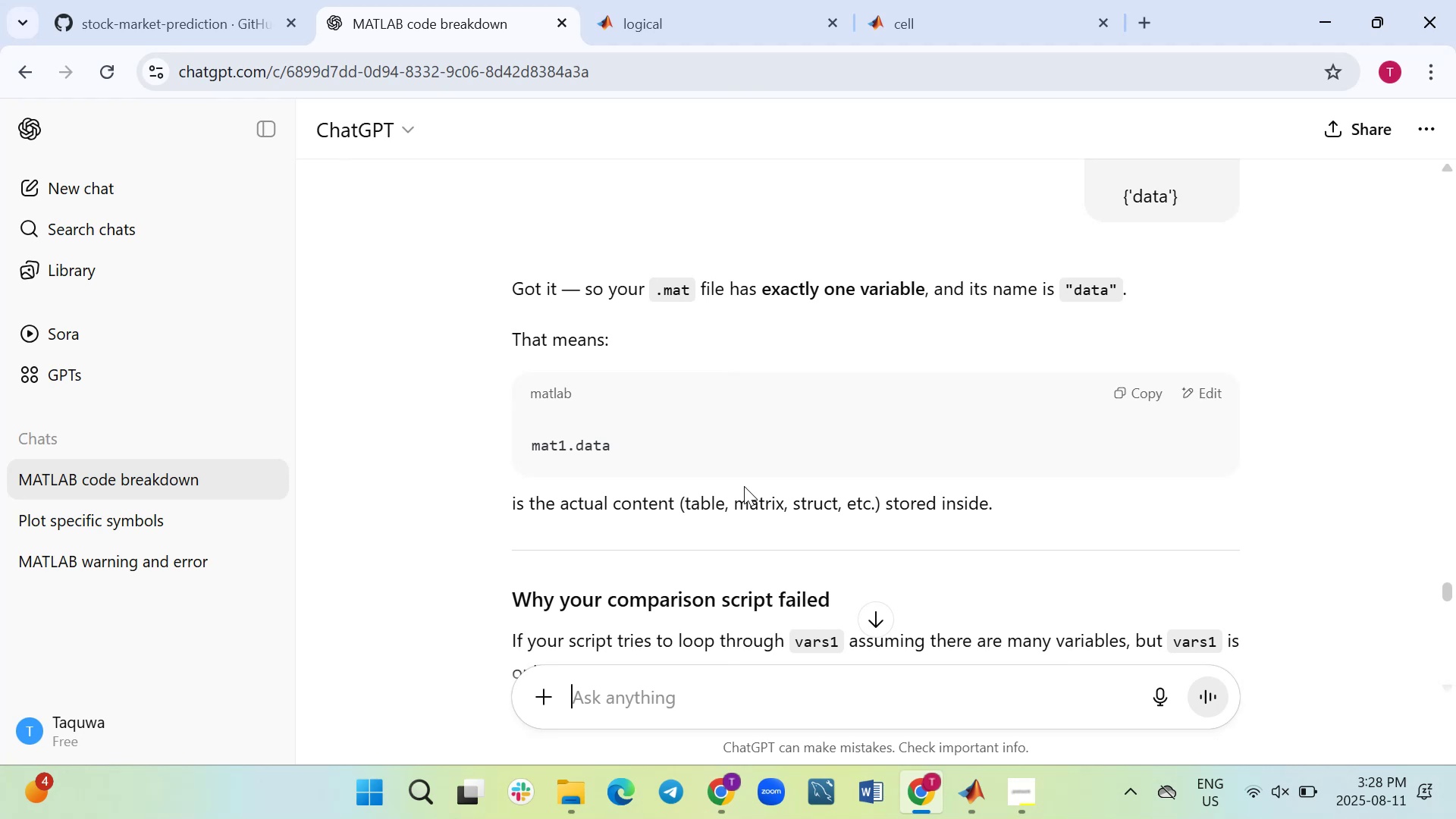 
wait(10.18)
 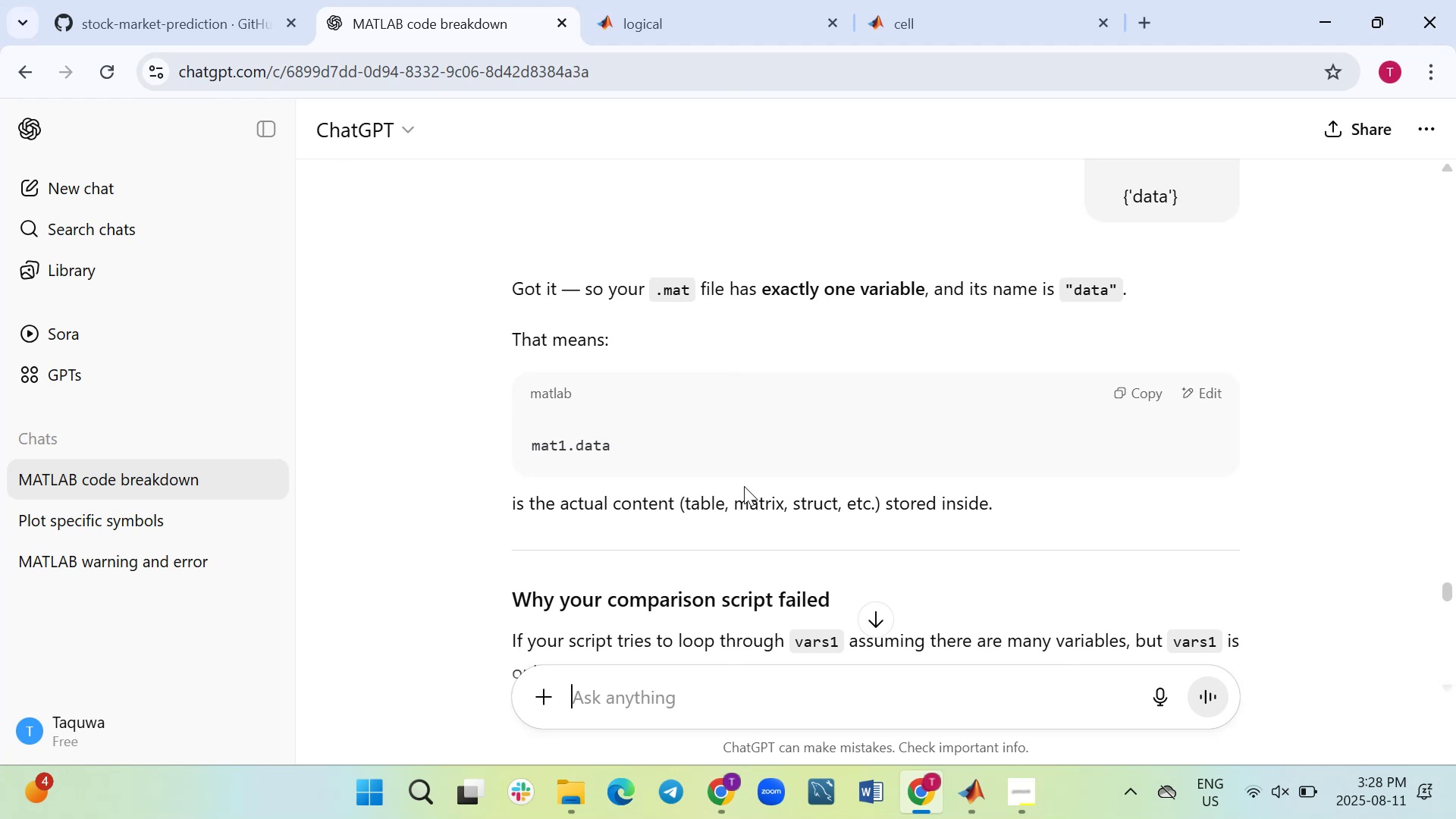 
left_click([541, 357])
 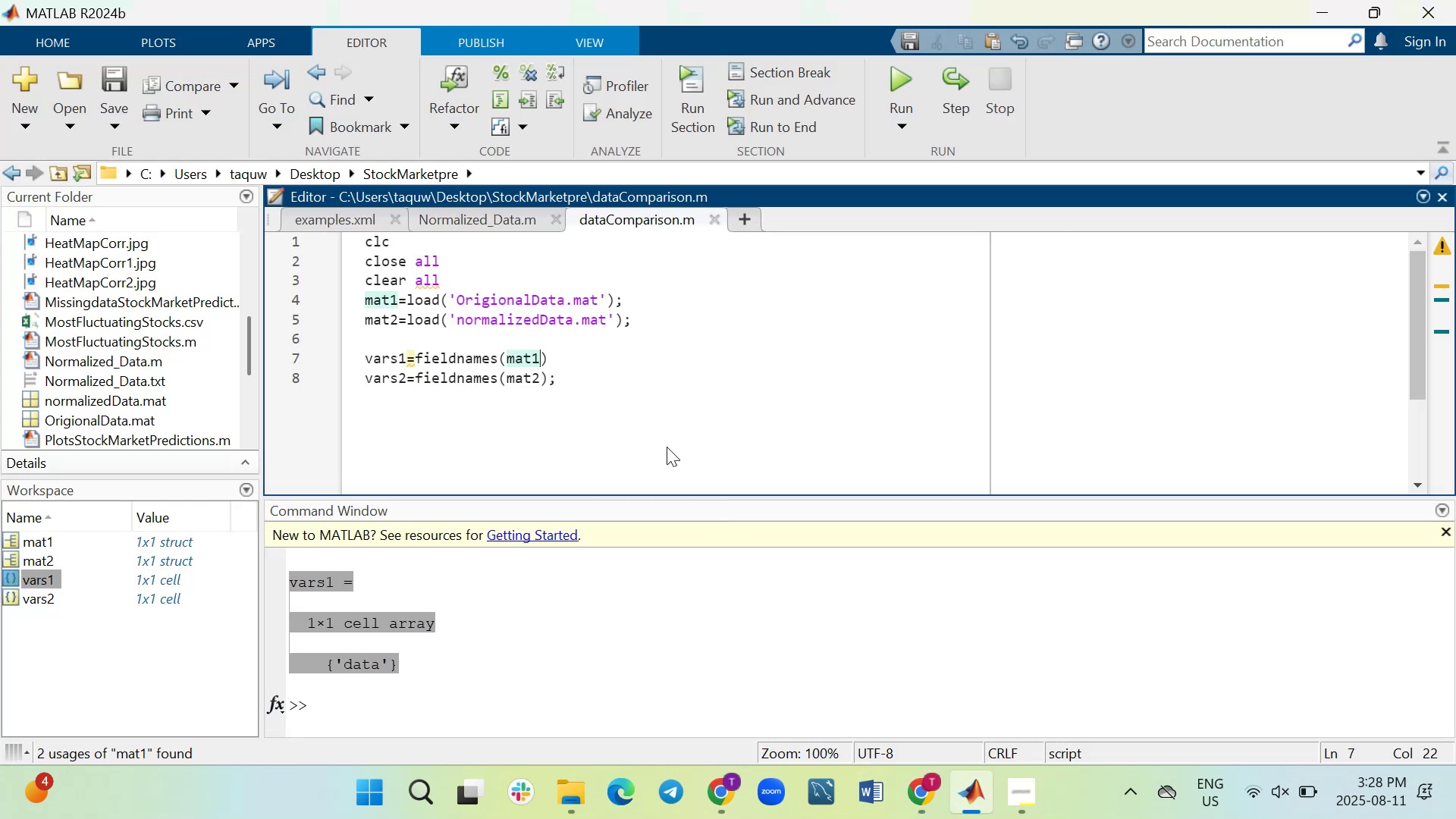 
type(.data)
 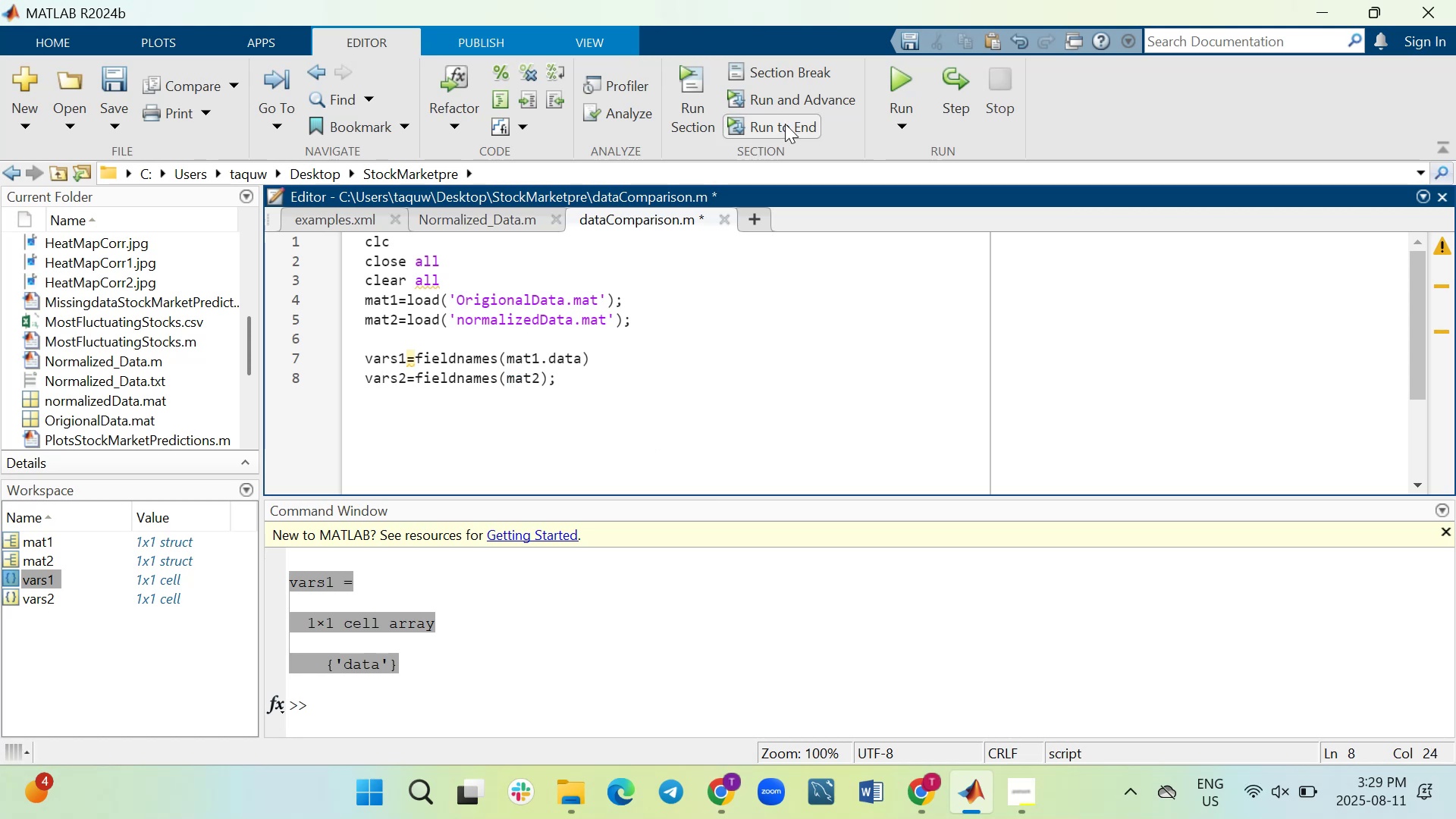 
left_click([899, 70])
 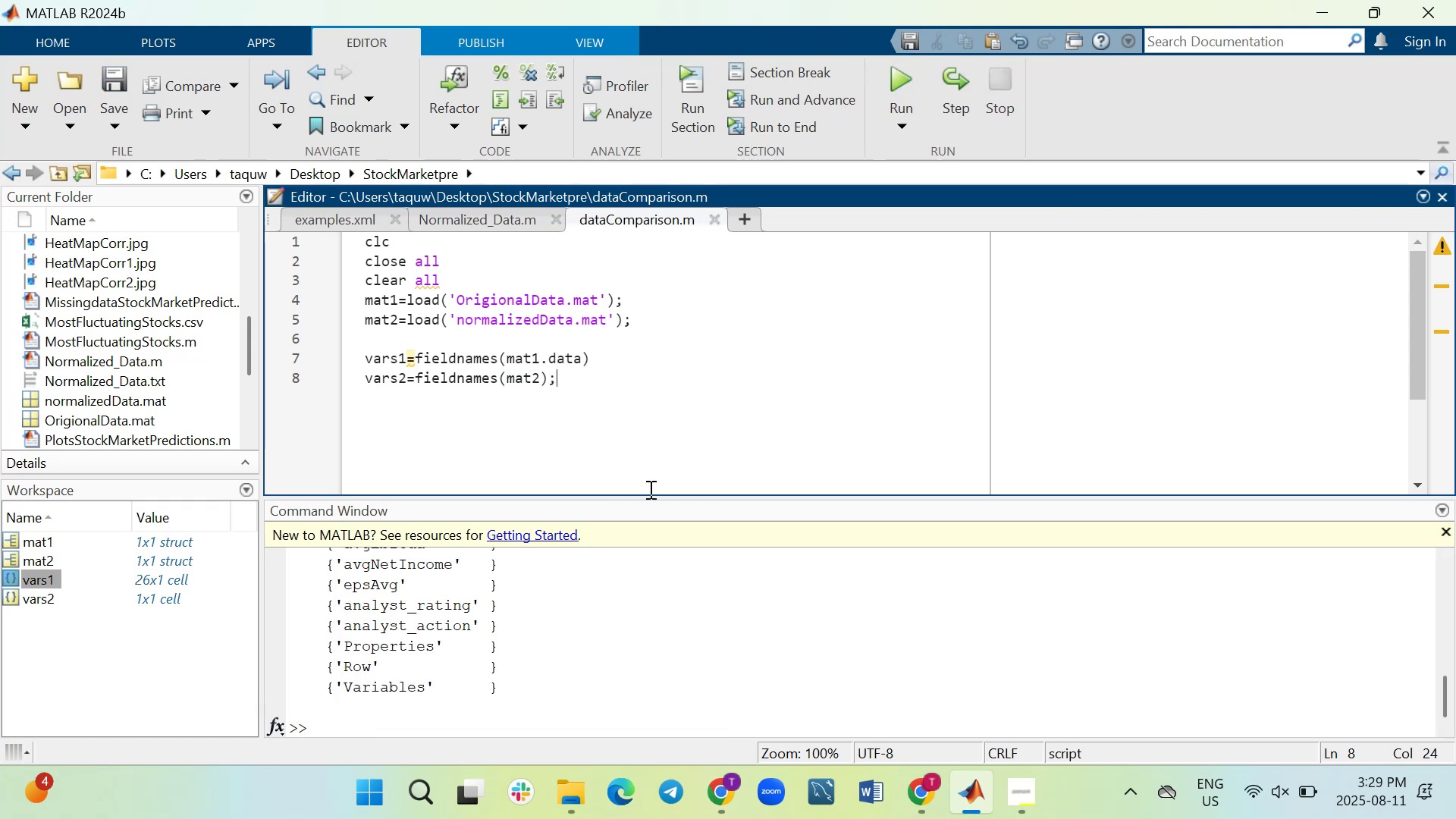 
scroll: coordinate [519, 628], scroll_direction: up, amount: 6.0
 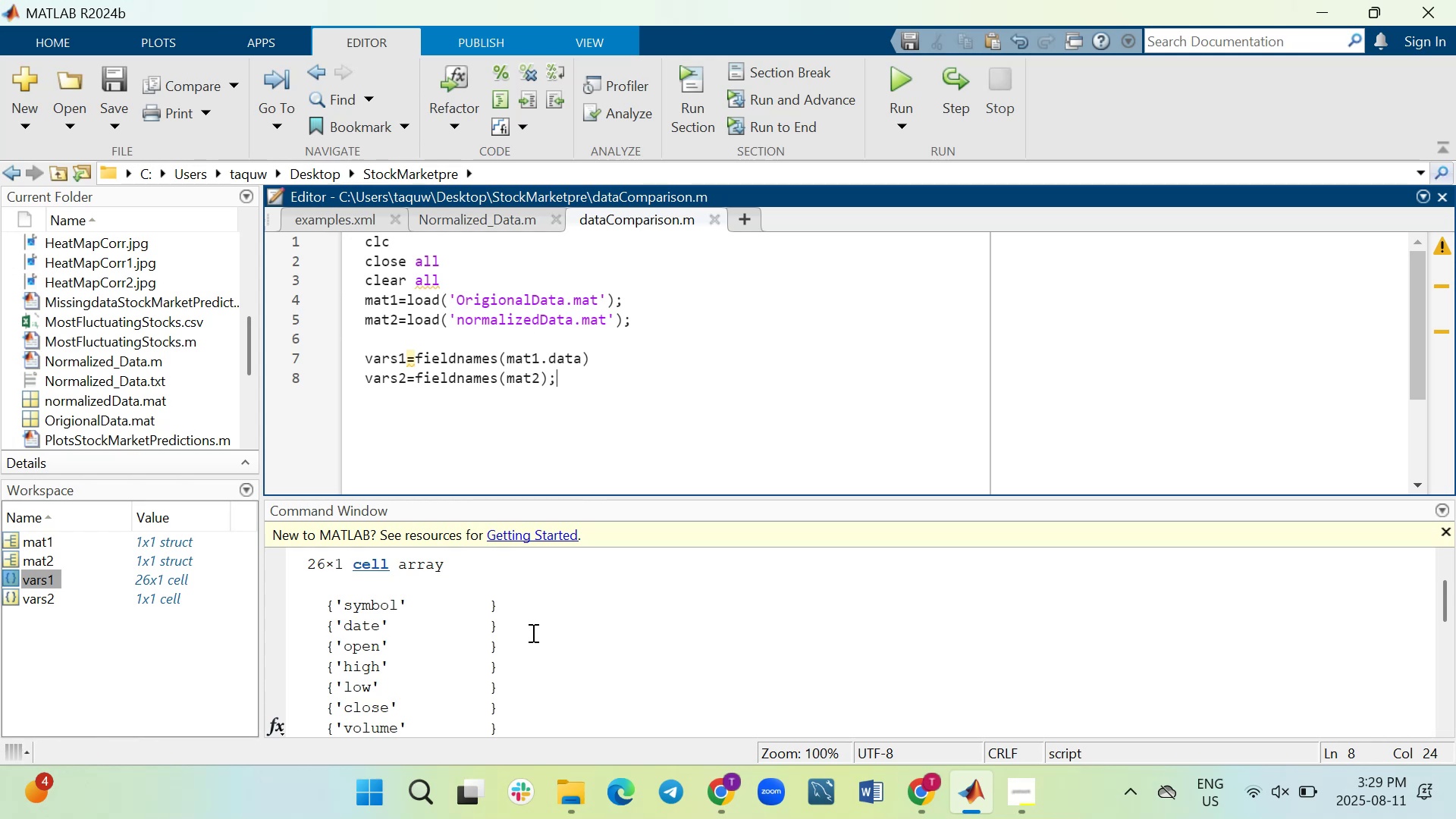 
wait(19.41)
 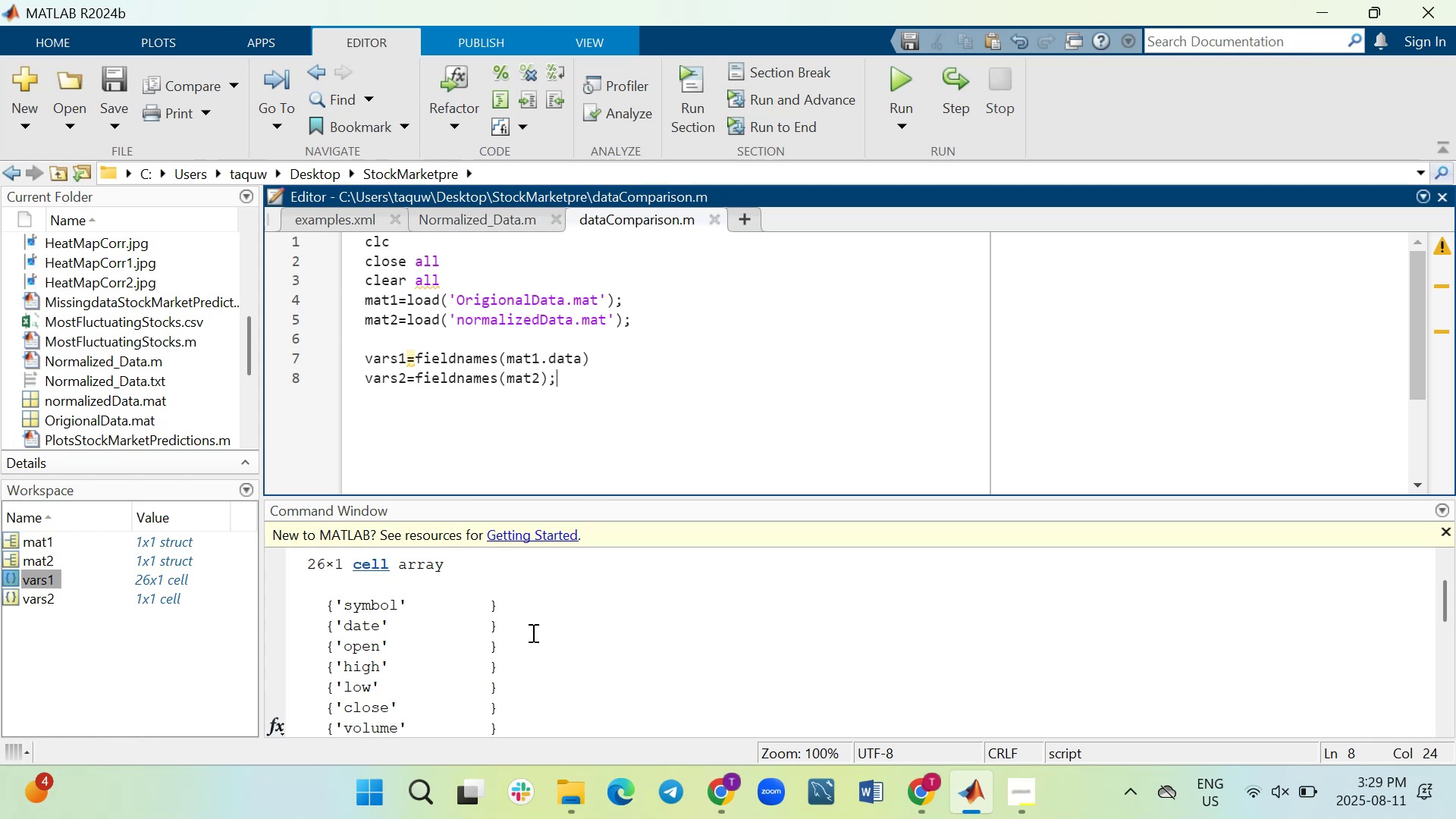 
scroll: coordinate [530, 585], scroll_direction: down, amount: 1.0
 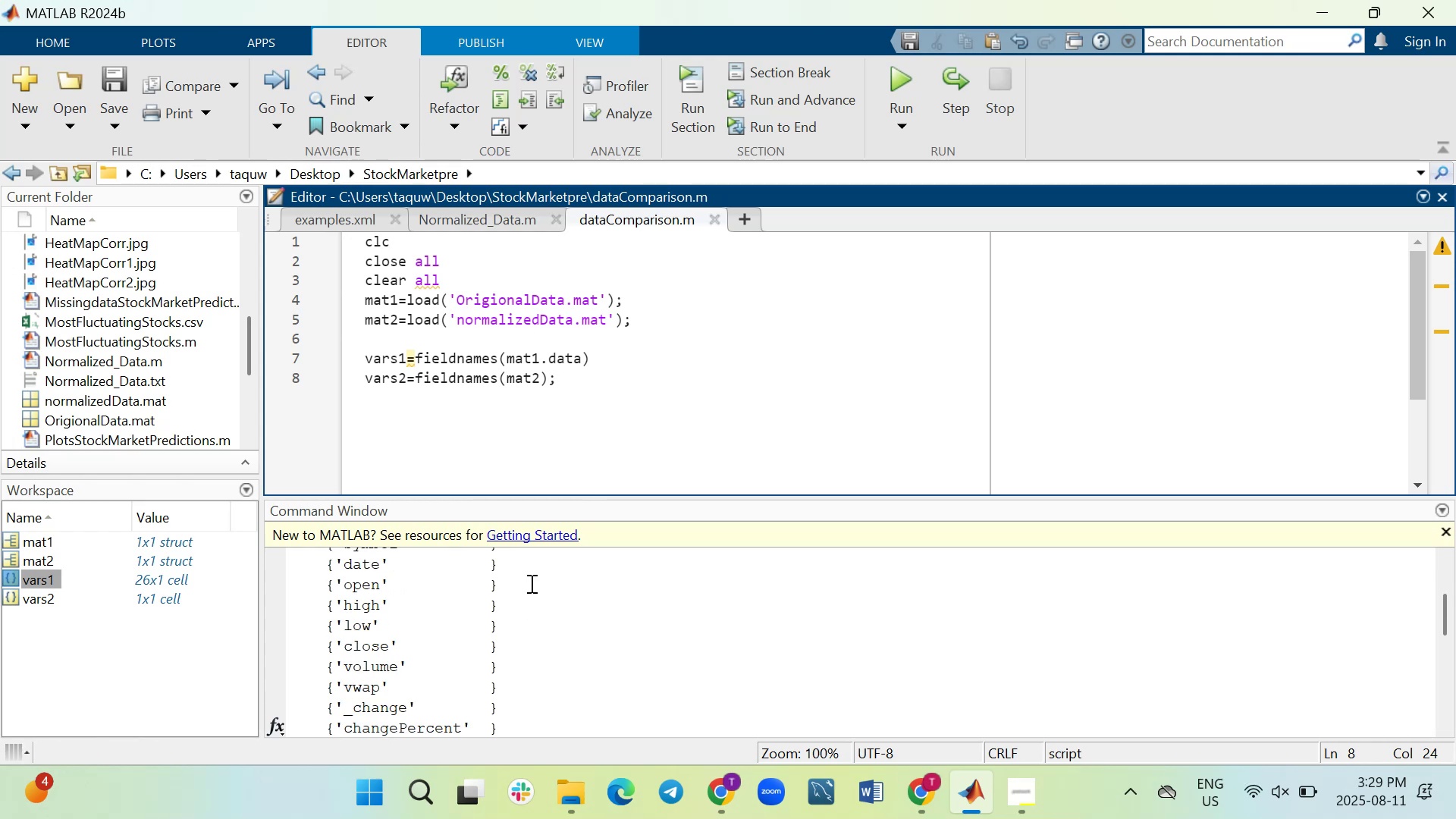 
left_click([552, 560])
 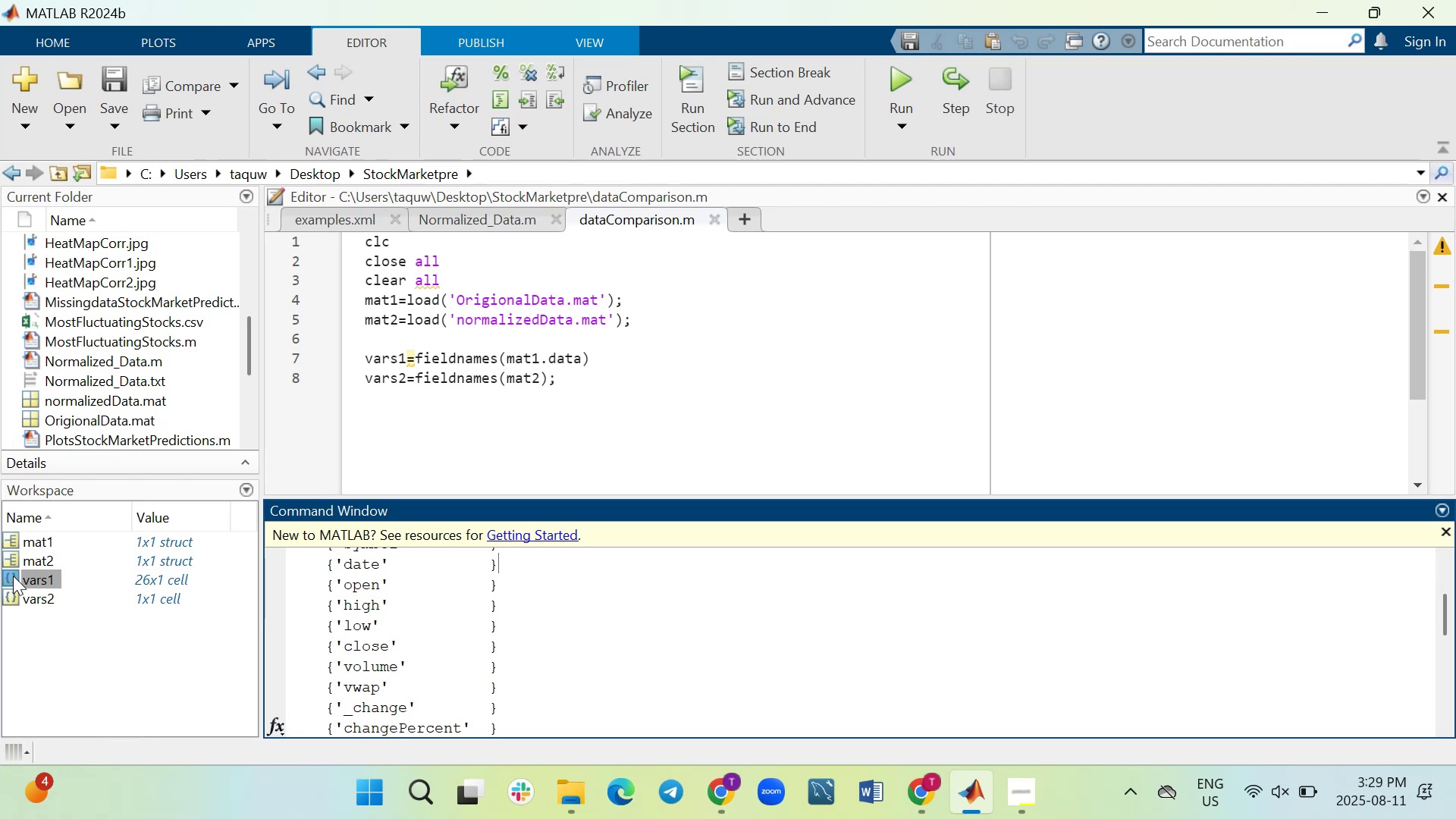 
double_click([13, 576])
 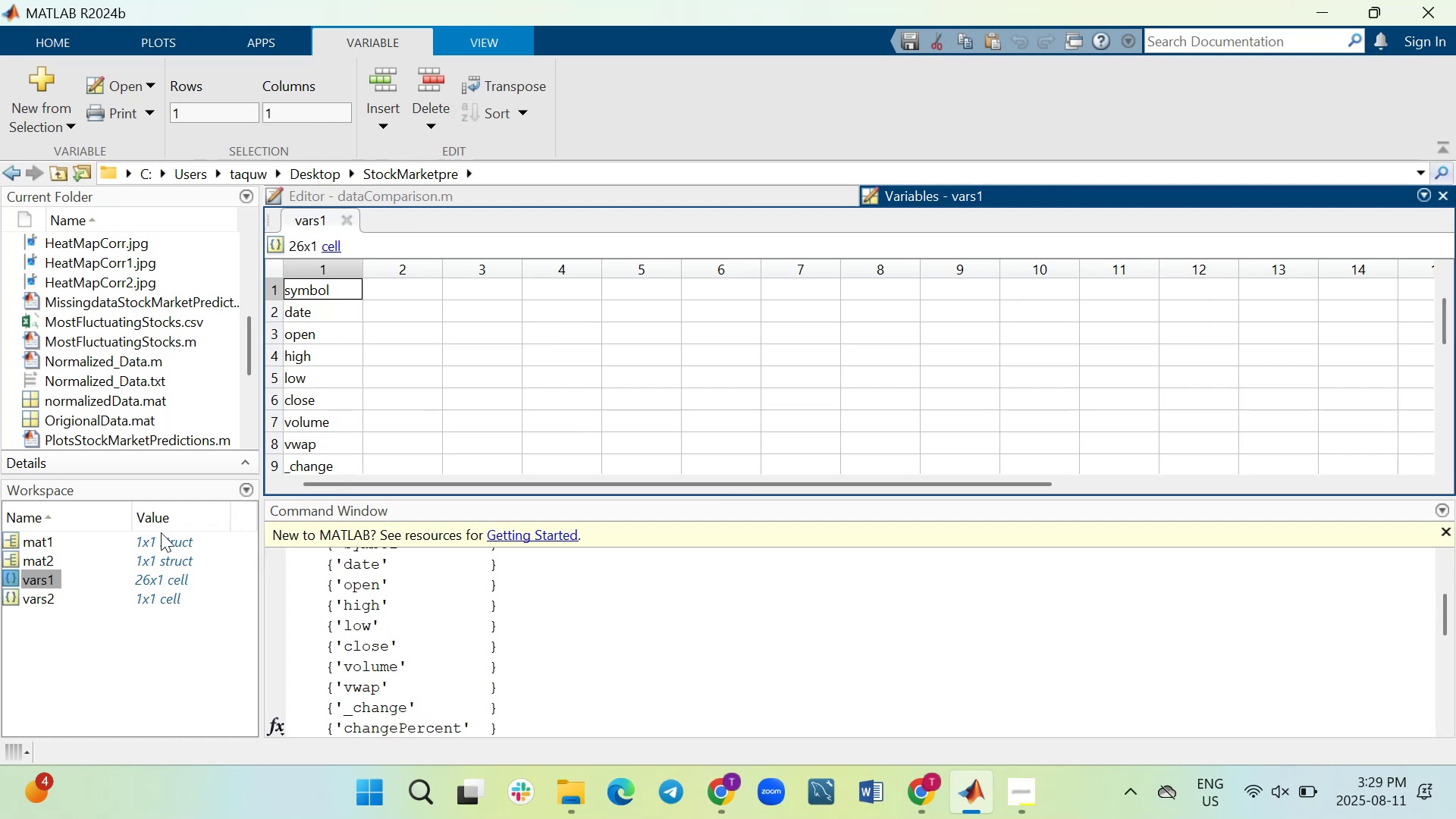 
wait(32.48)
 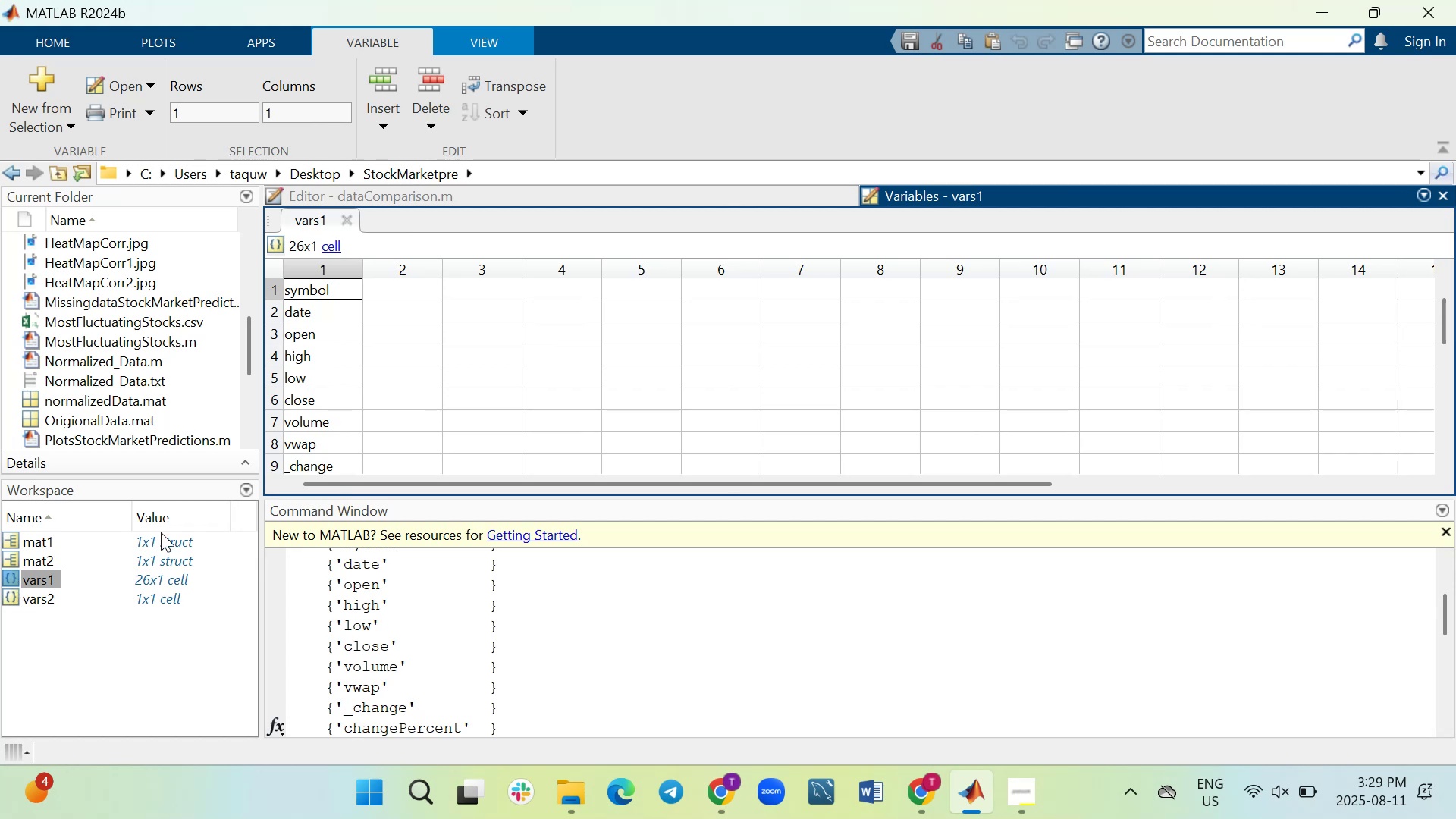 
scroll: coordinate [325, 327], scroll_direction: down, amount: 2.0
 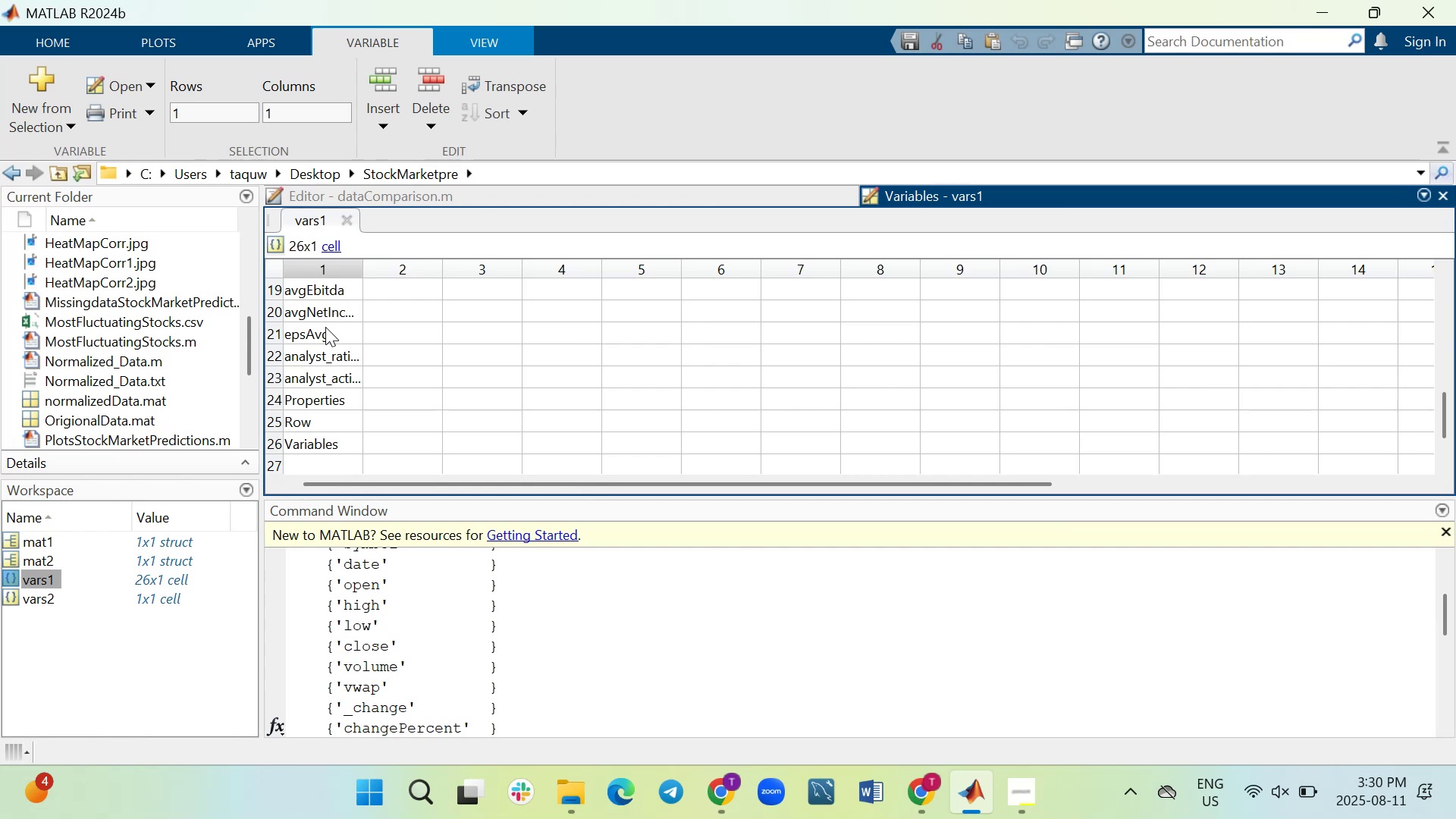 
scroll: coordinate [325, 327], scroll_direction: none, amount: 0.0
 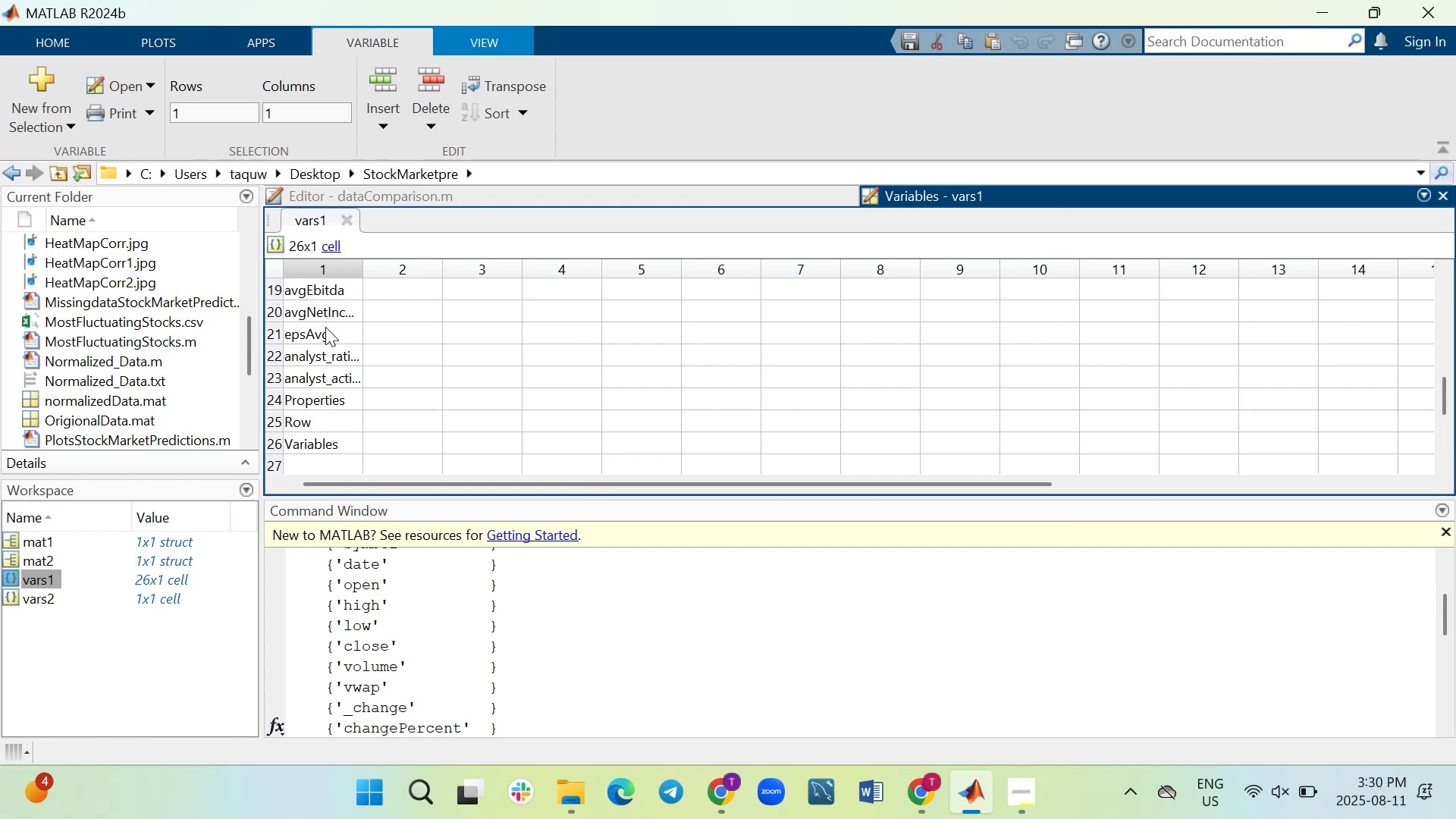 
scroll: coordinate [325, 327], scroll_direction: up, amount: 3.0
 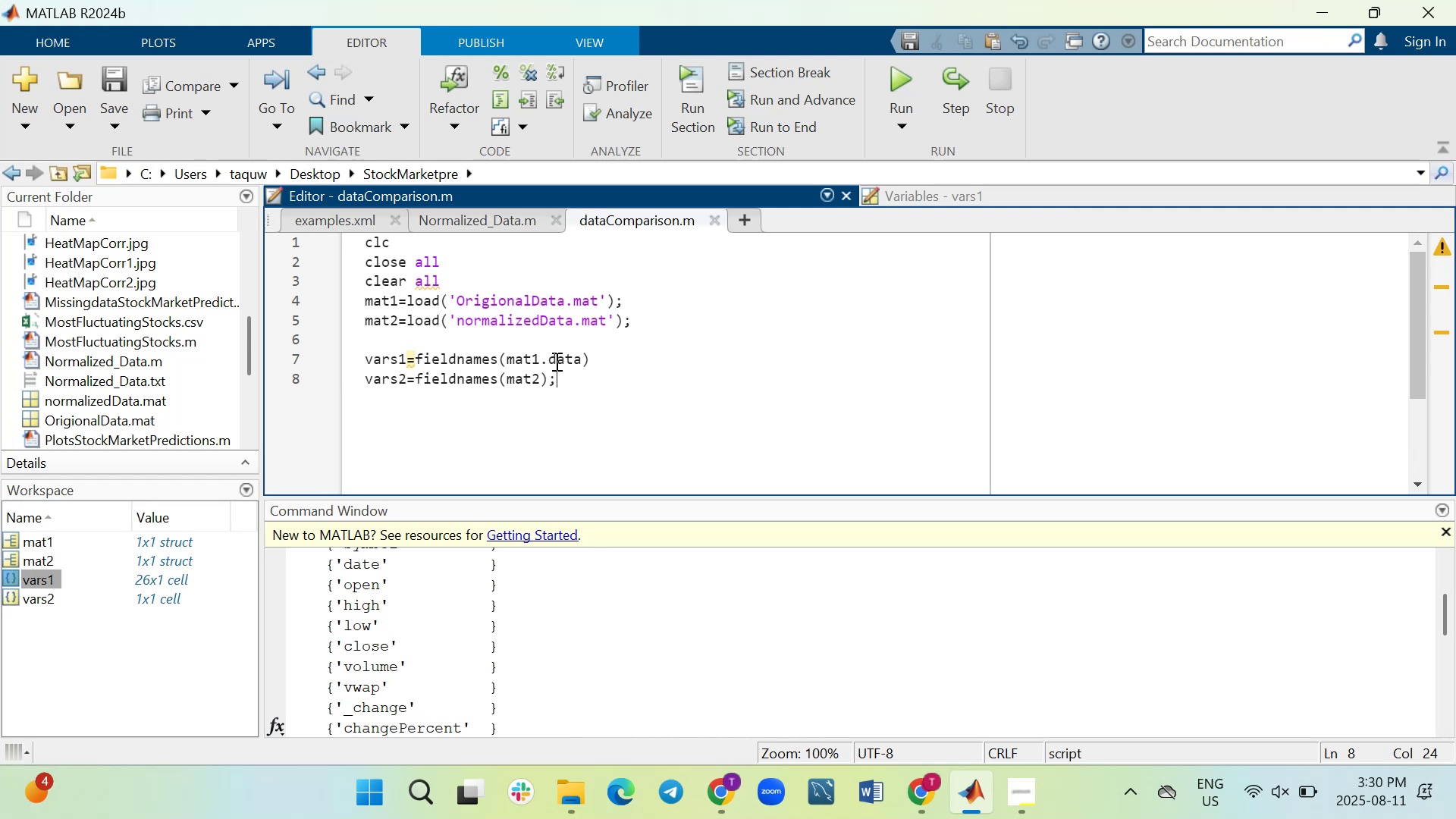 
left_click([541, 378])
 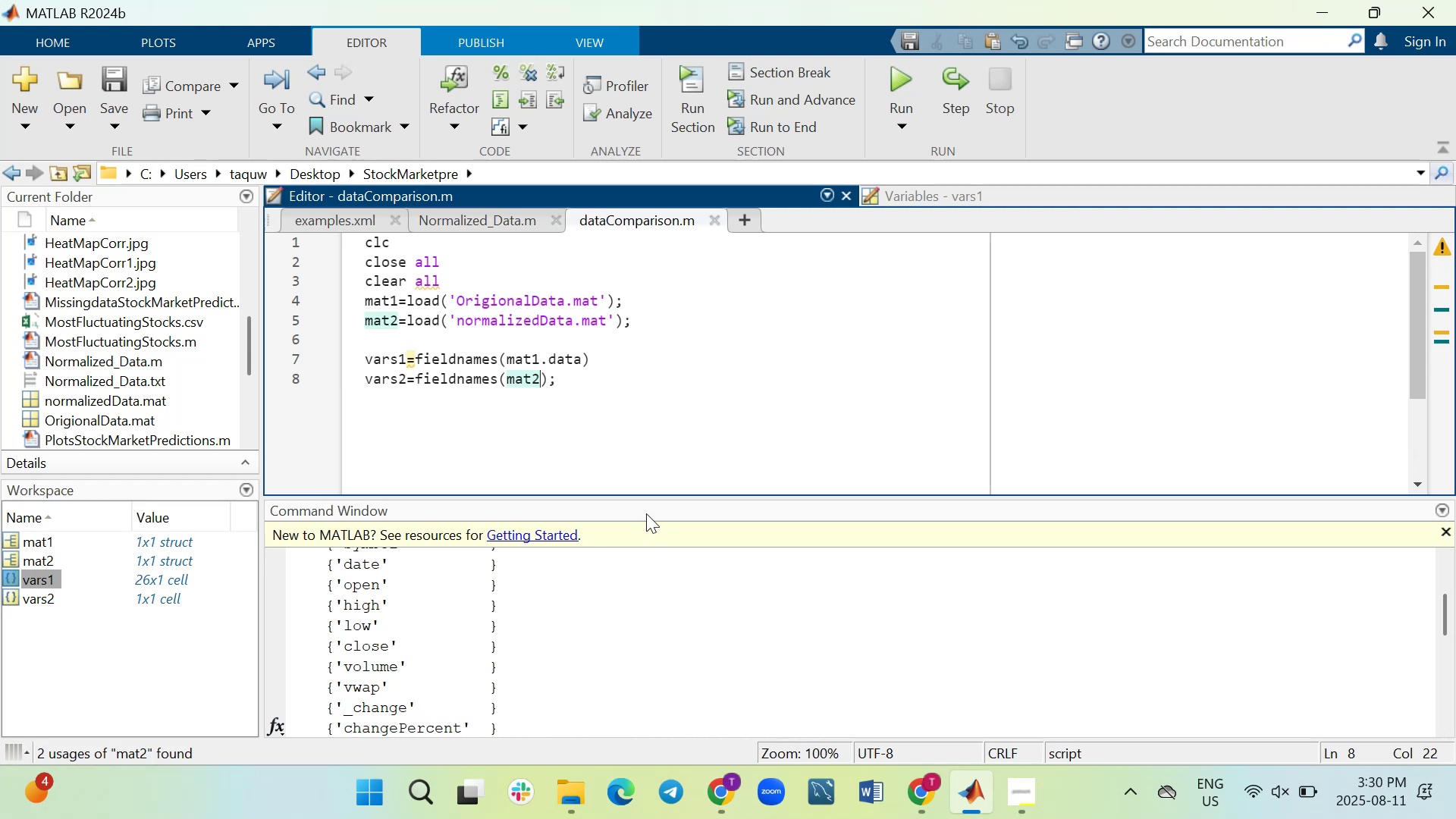 
key(Period)
 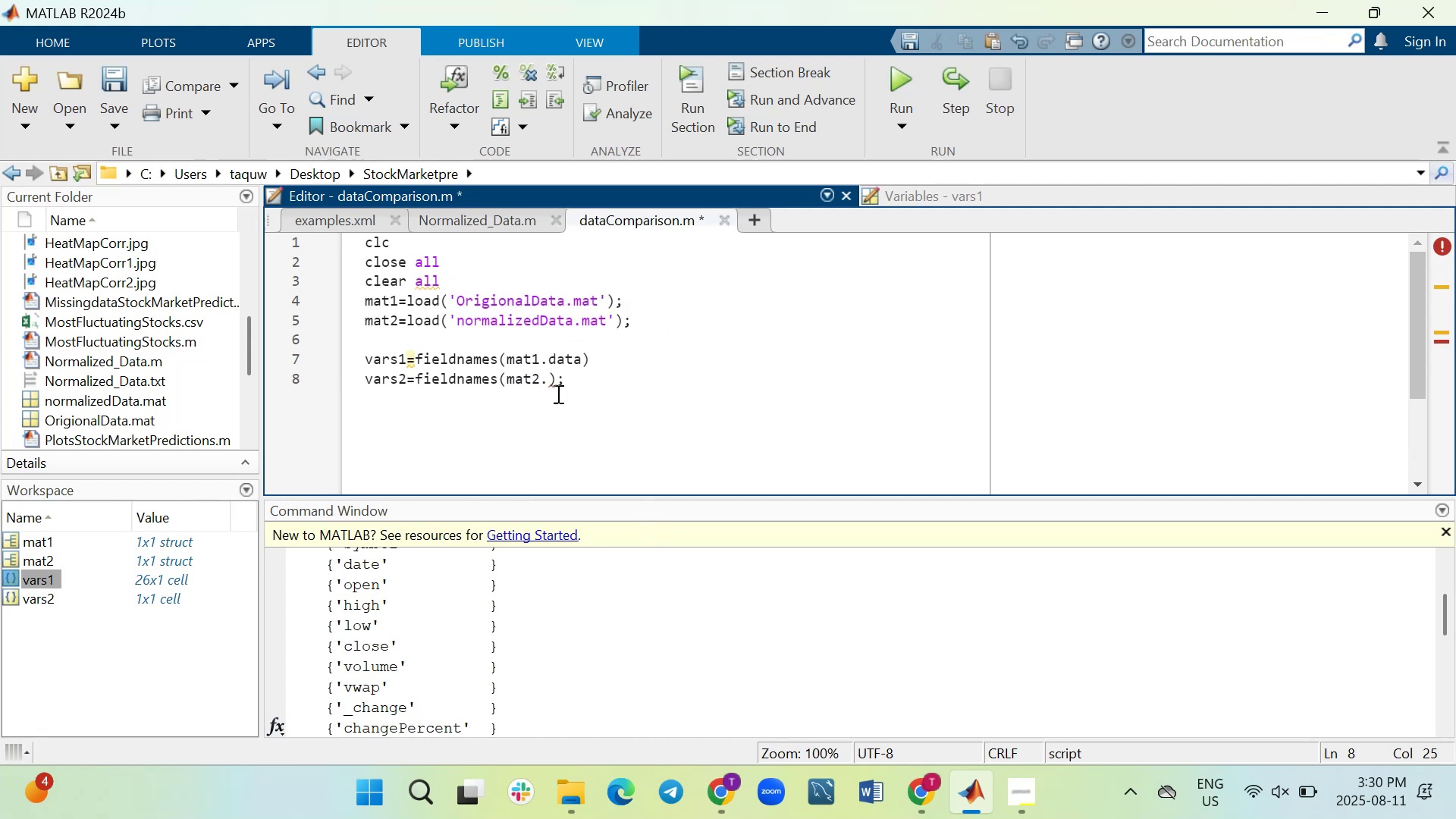 
left_click([544, 375])
 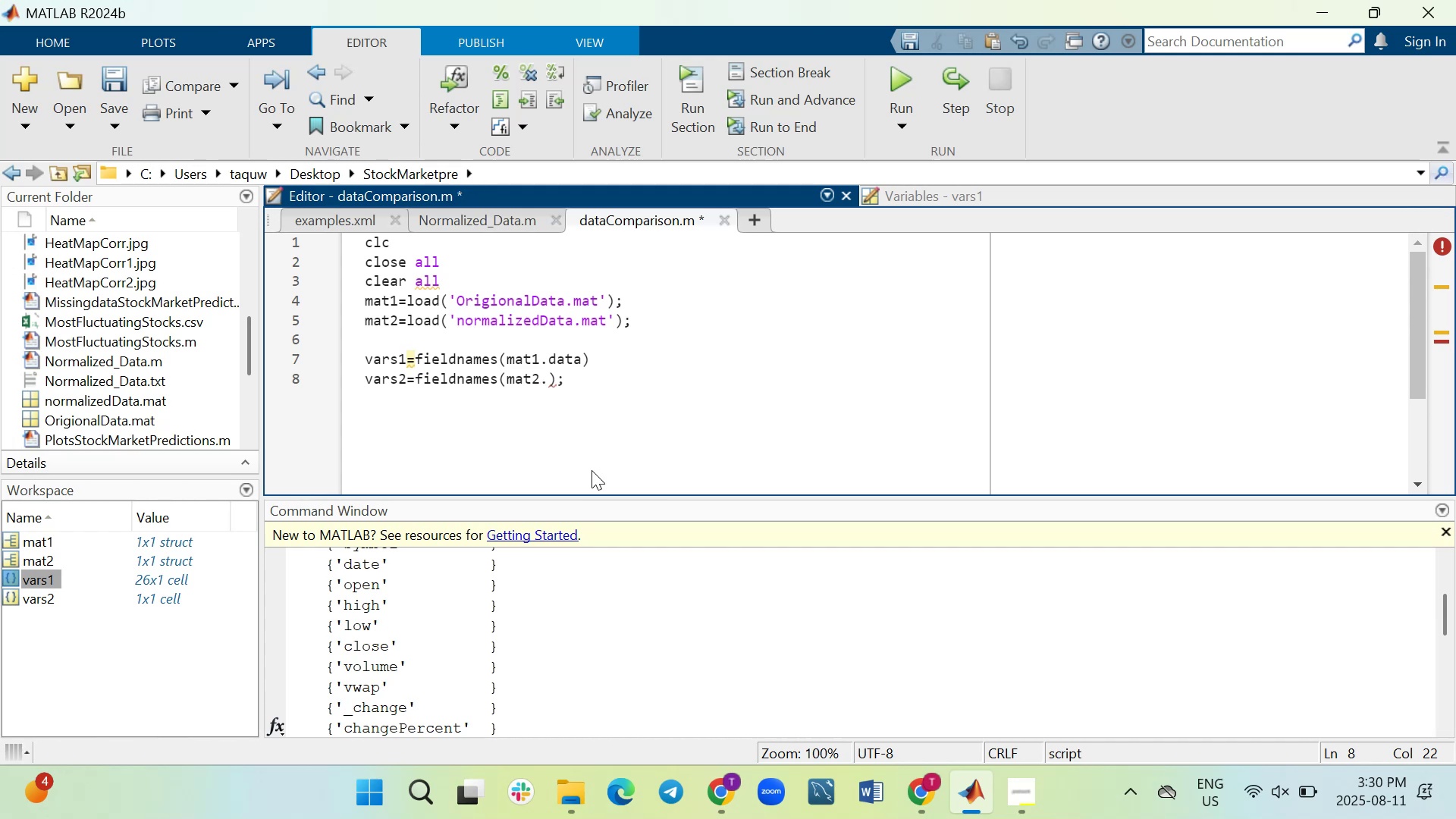 
key(ArrowRight)
 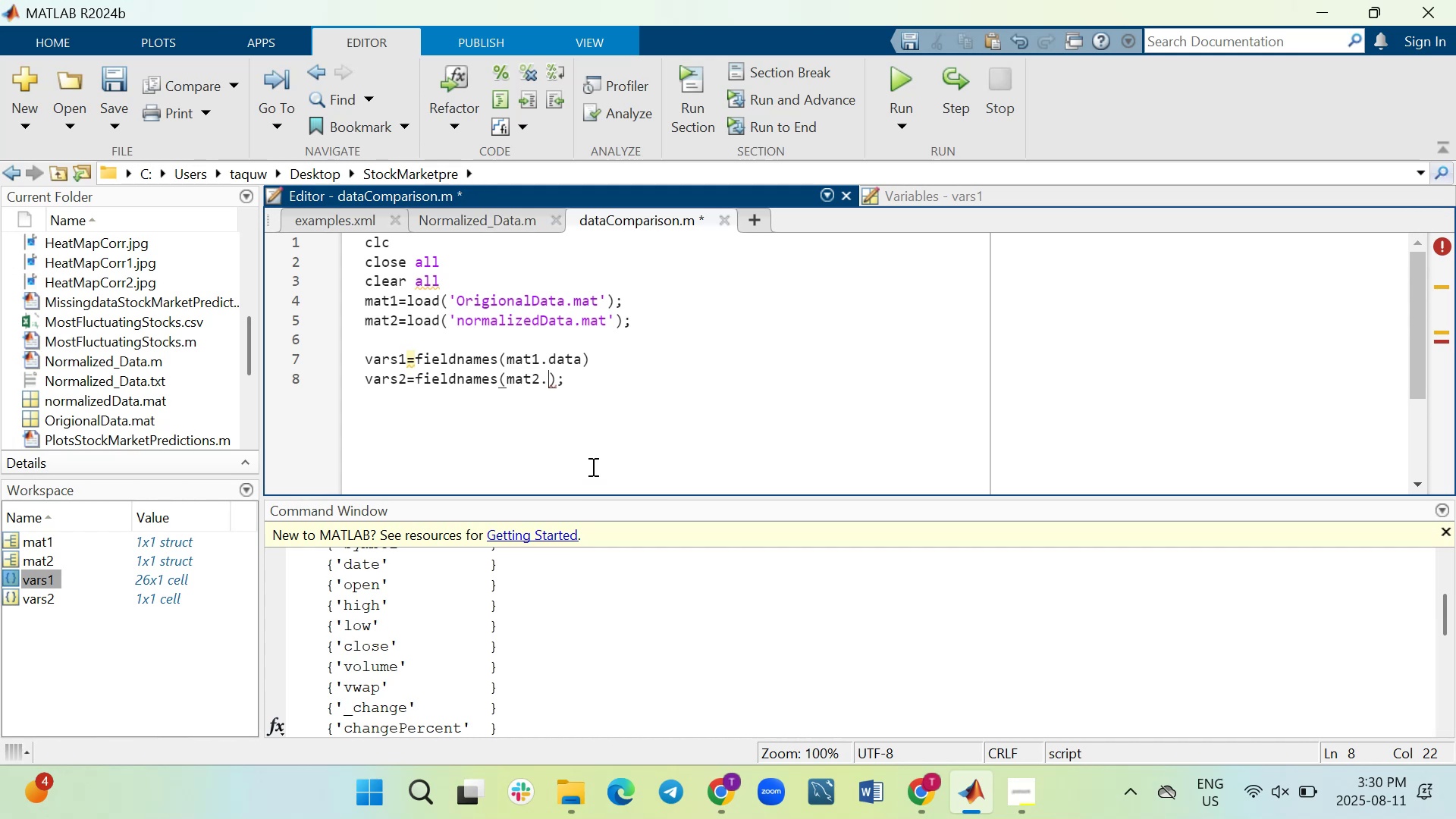 
key(Backspace)
 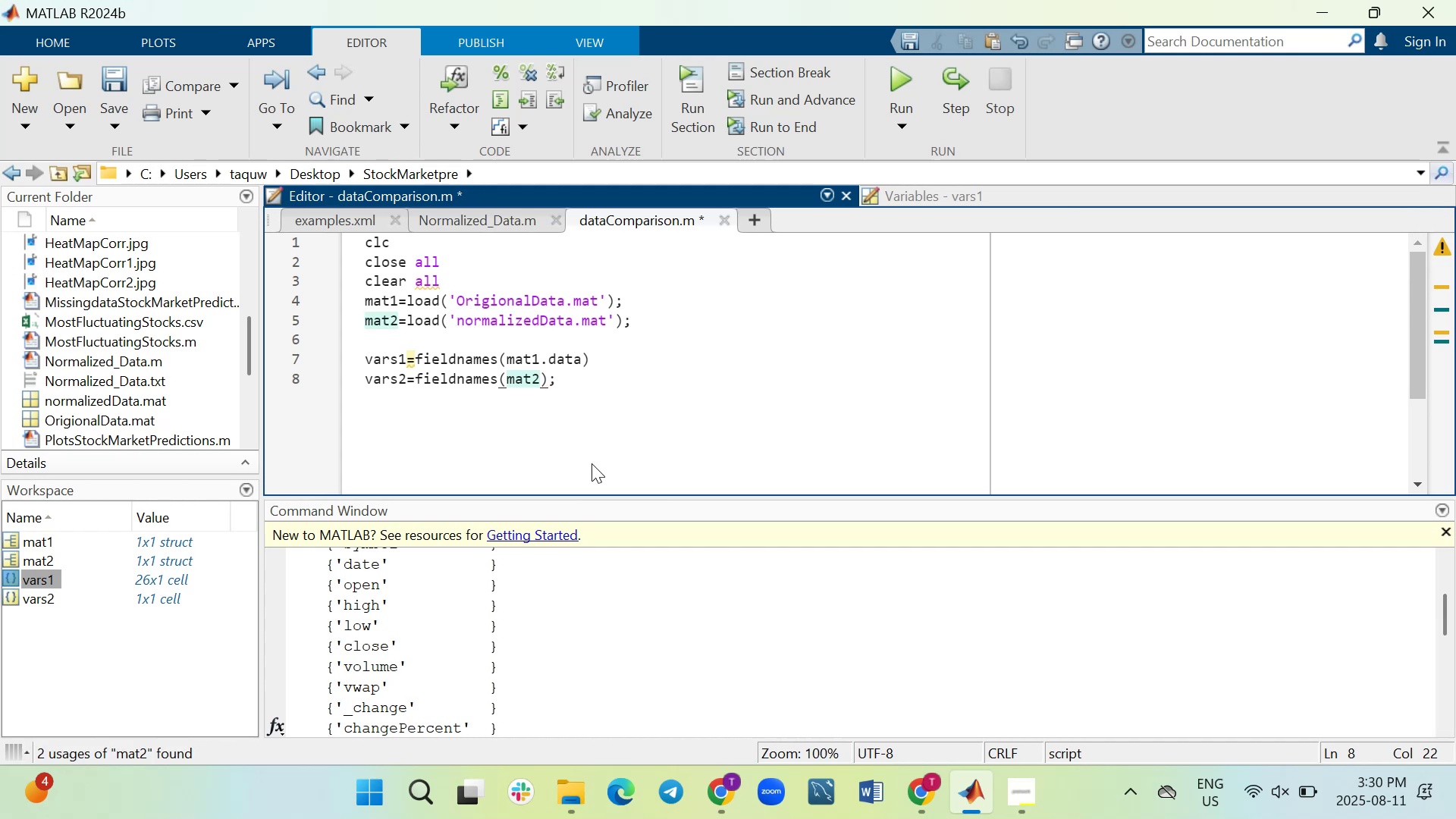 
key(Period)
 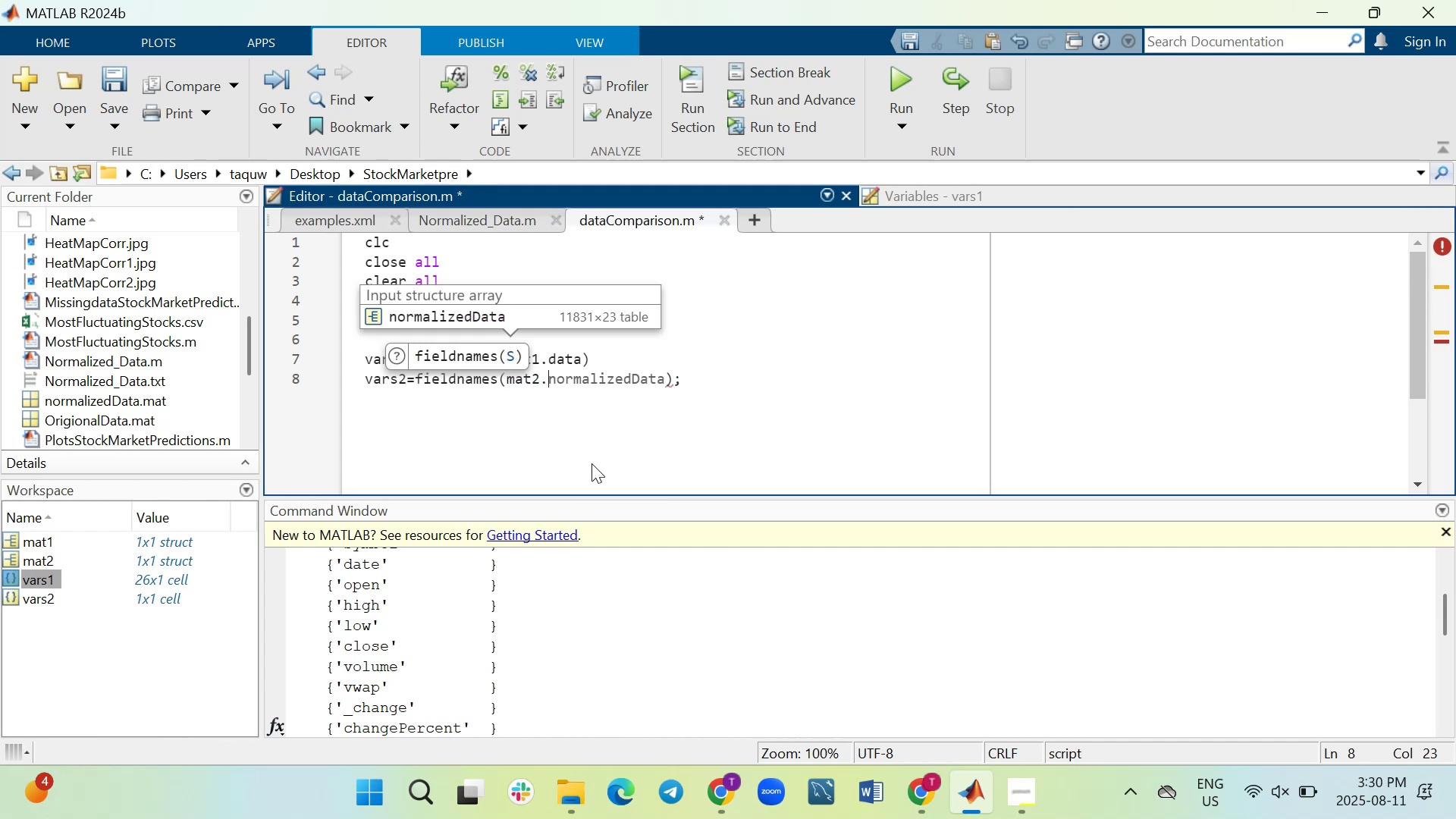 
key(Tab)
 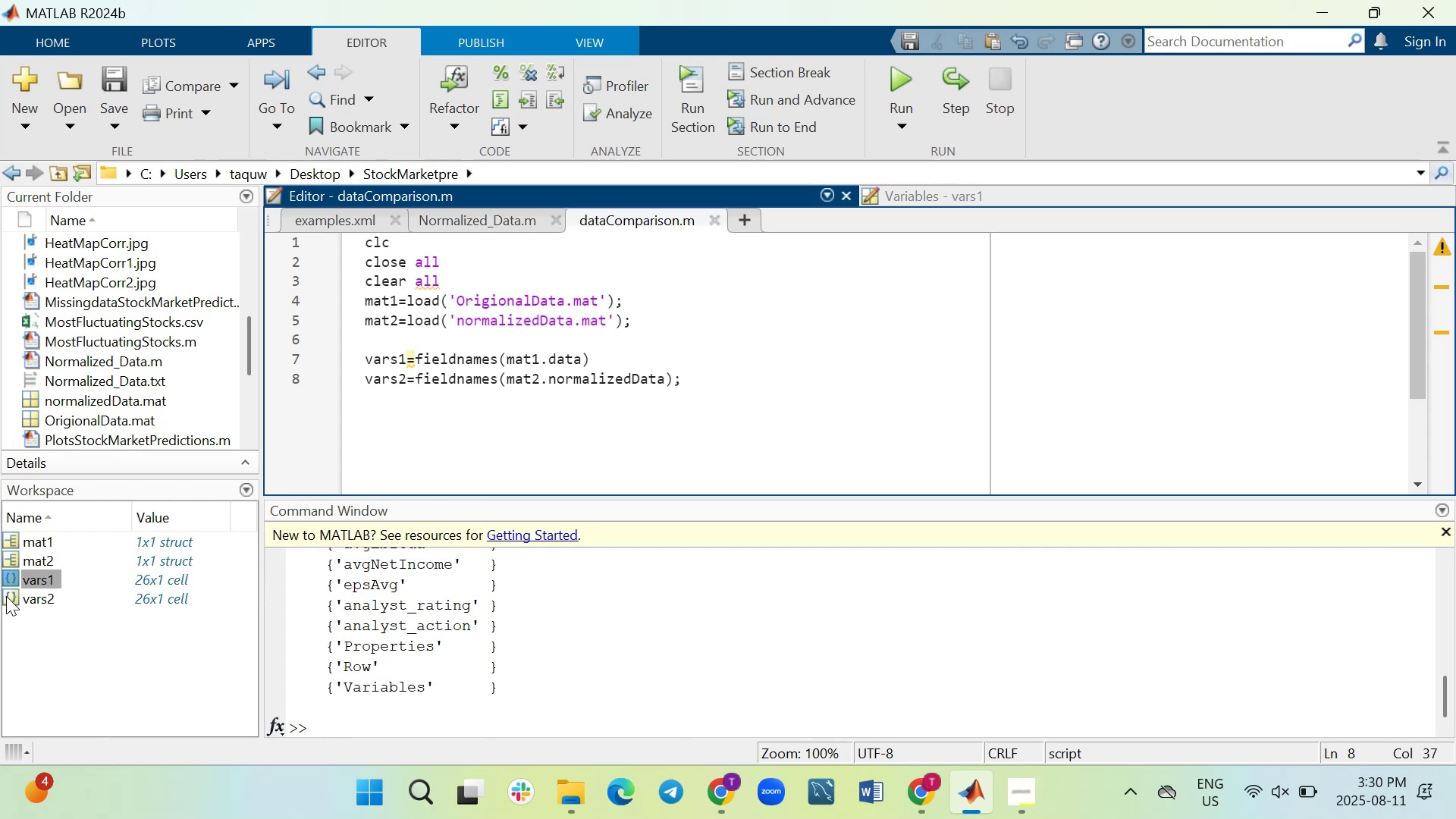 
wait(11.19)
 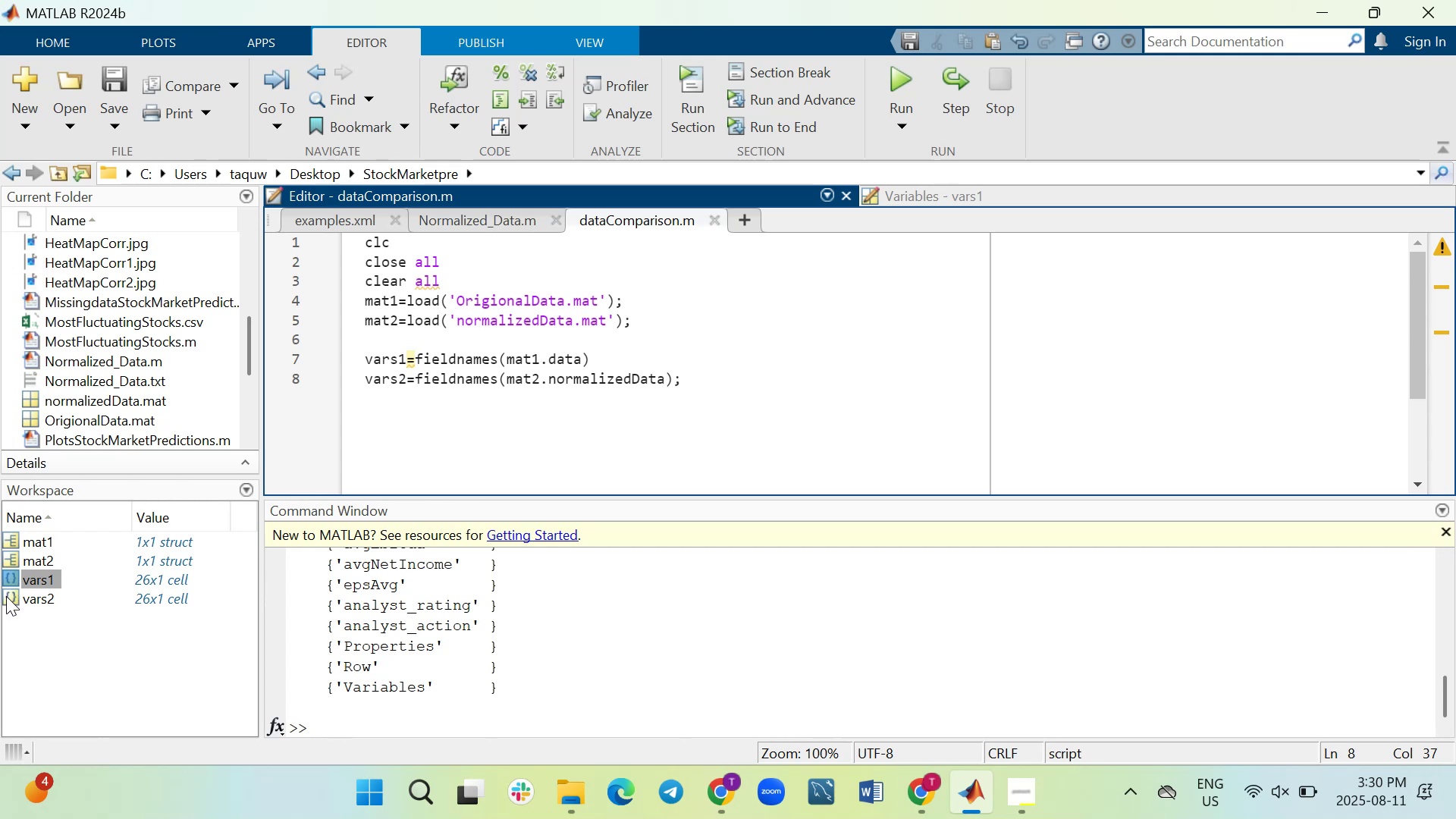 
double_click([8, 594])
 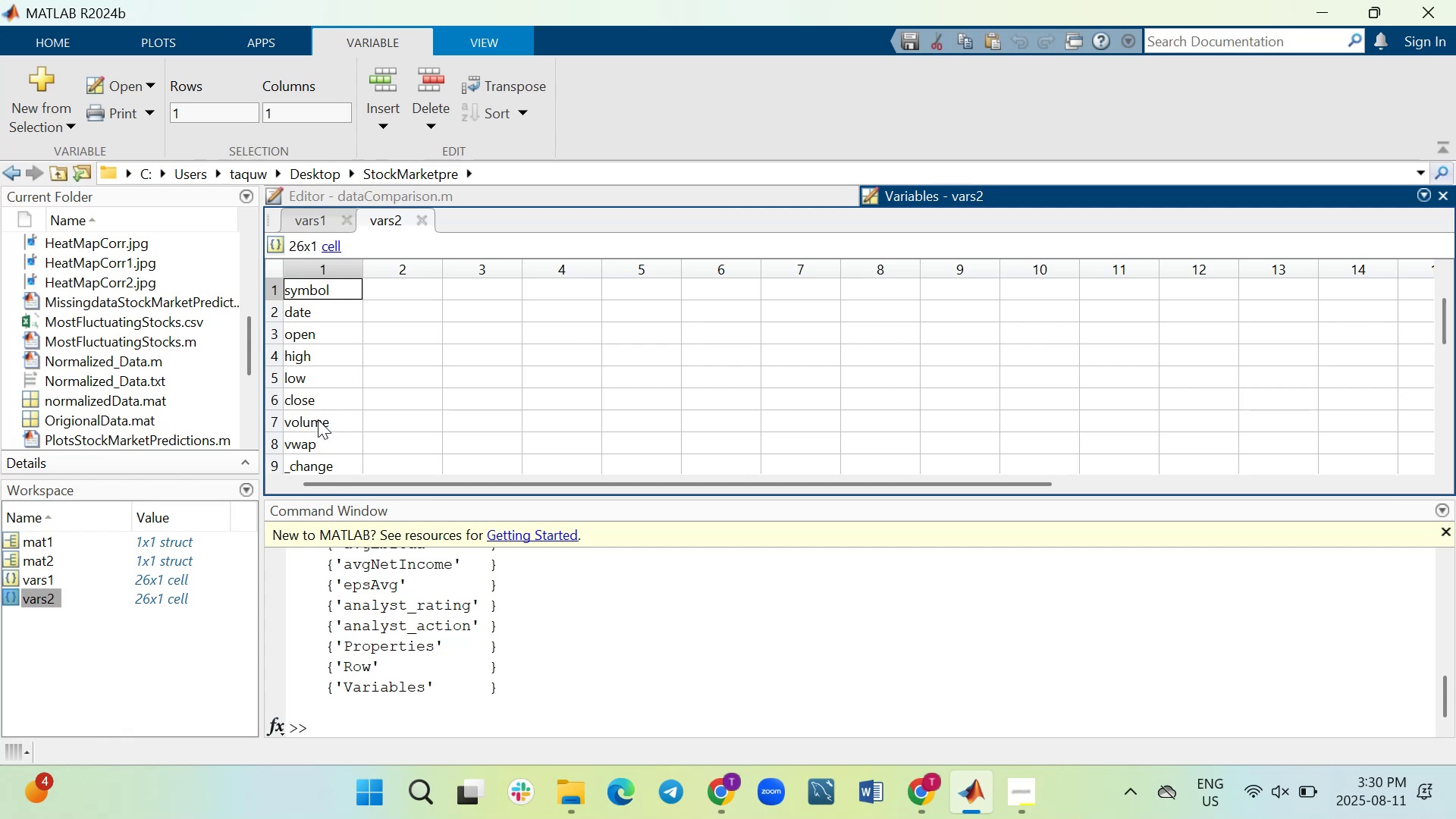 
wait(7.69)
 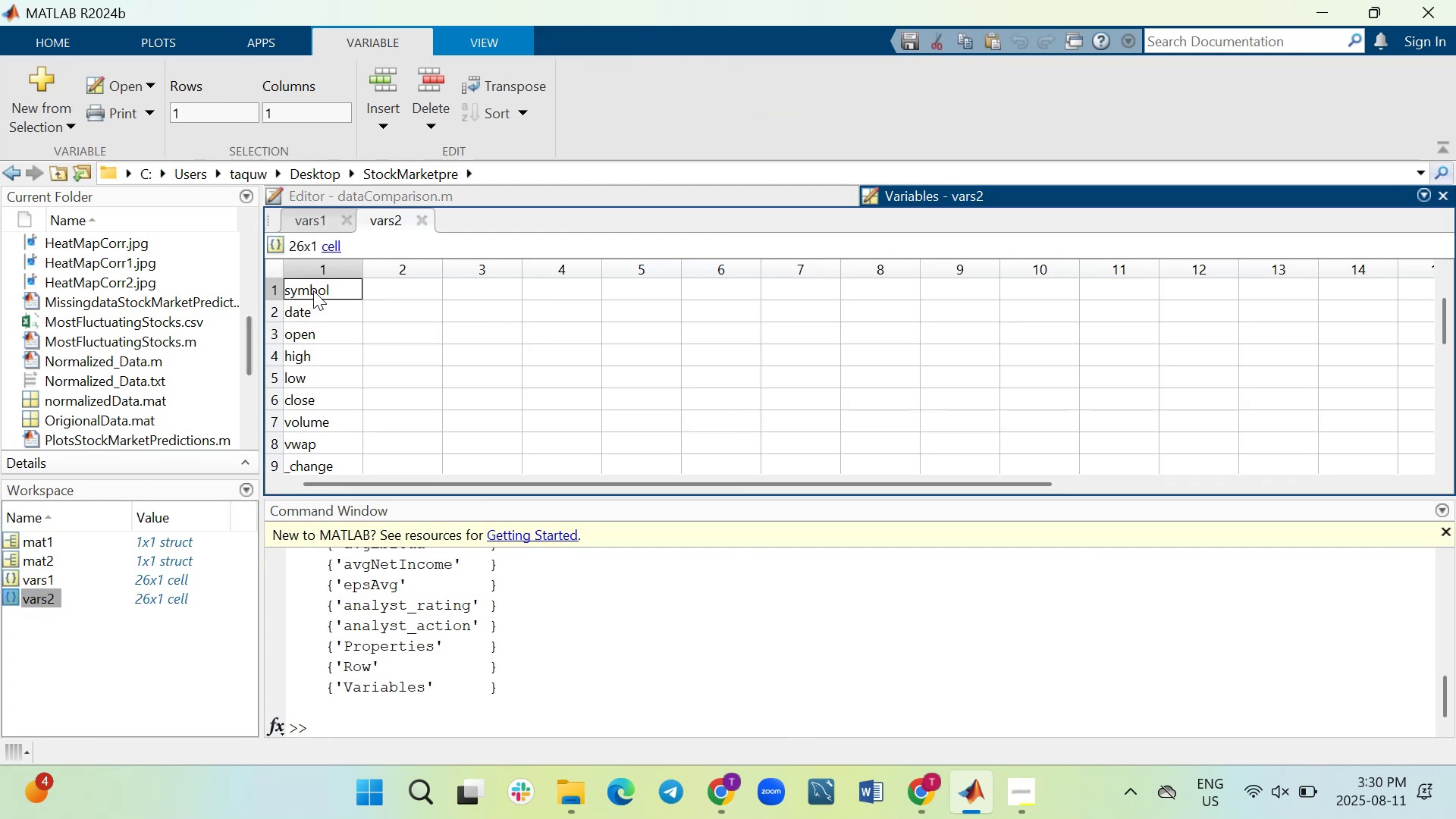 
scroll: coordinate [340, 406], scroll_direction: down, amount: 3.0
 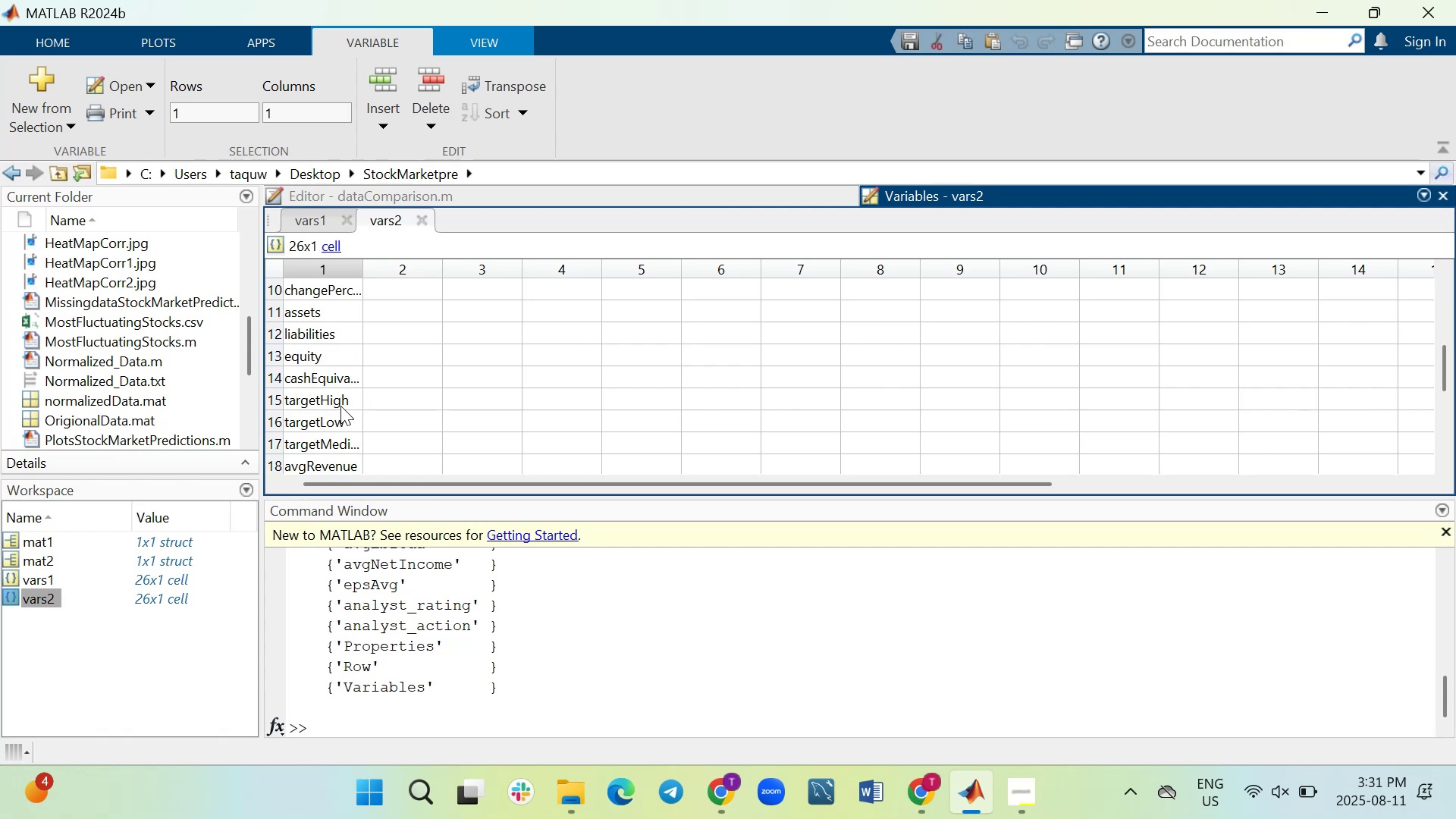 
wait(7.35)
 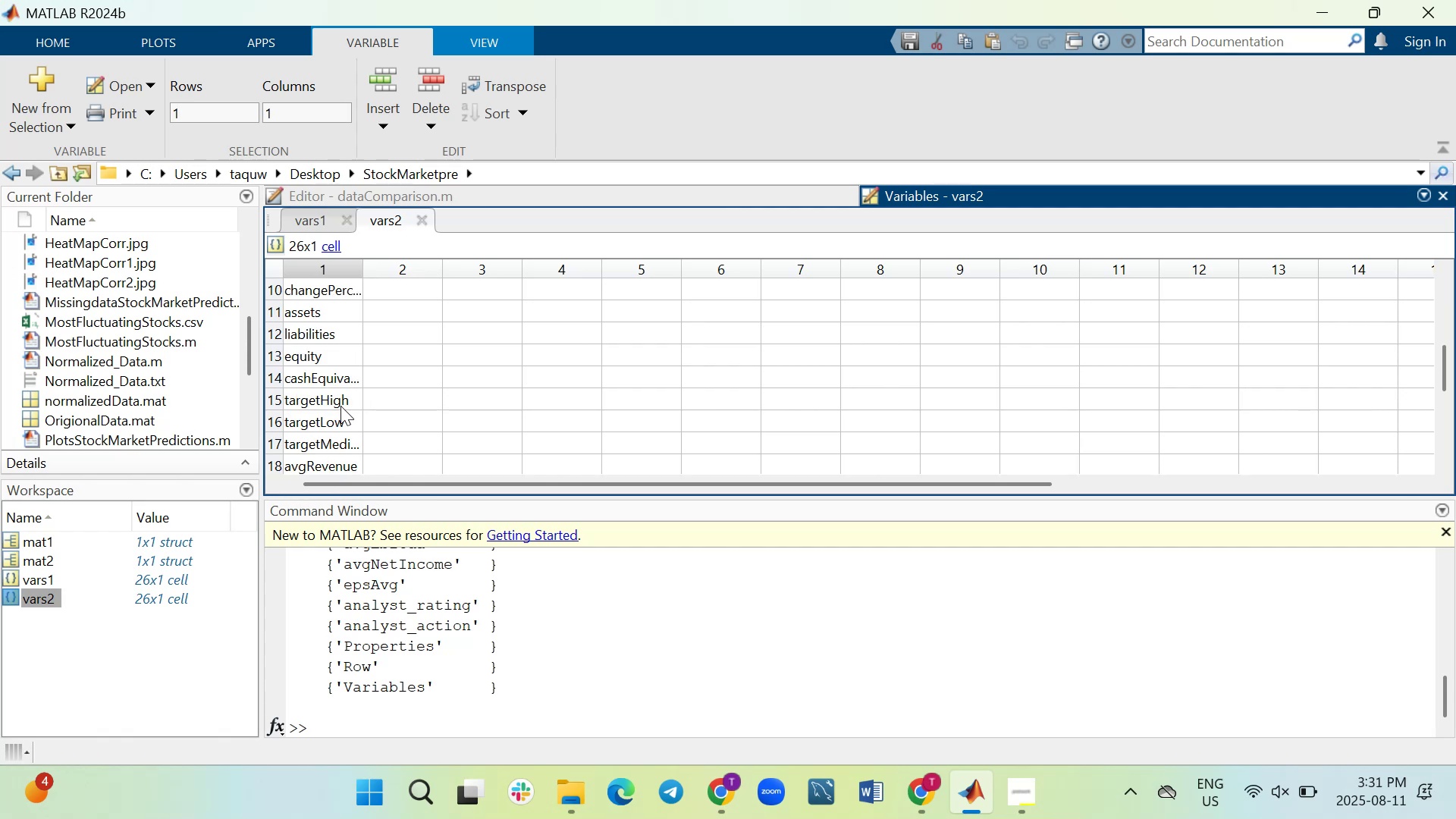 
scroll: coordinate [340, 406], scroll_direction: down, amount: 1.0
 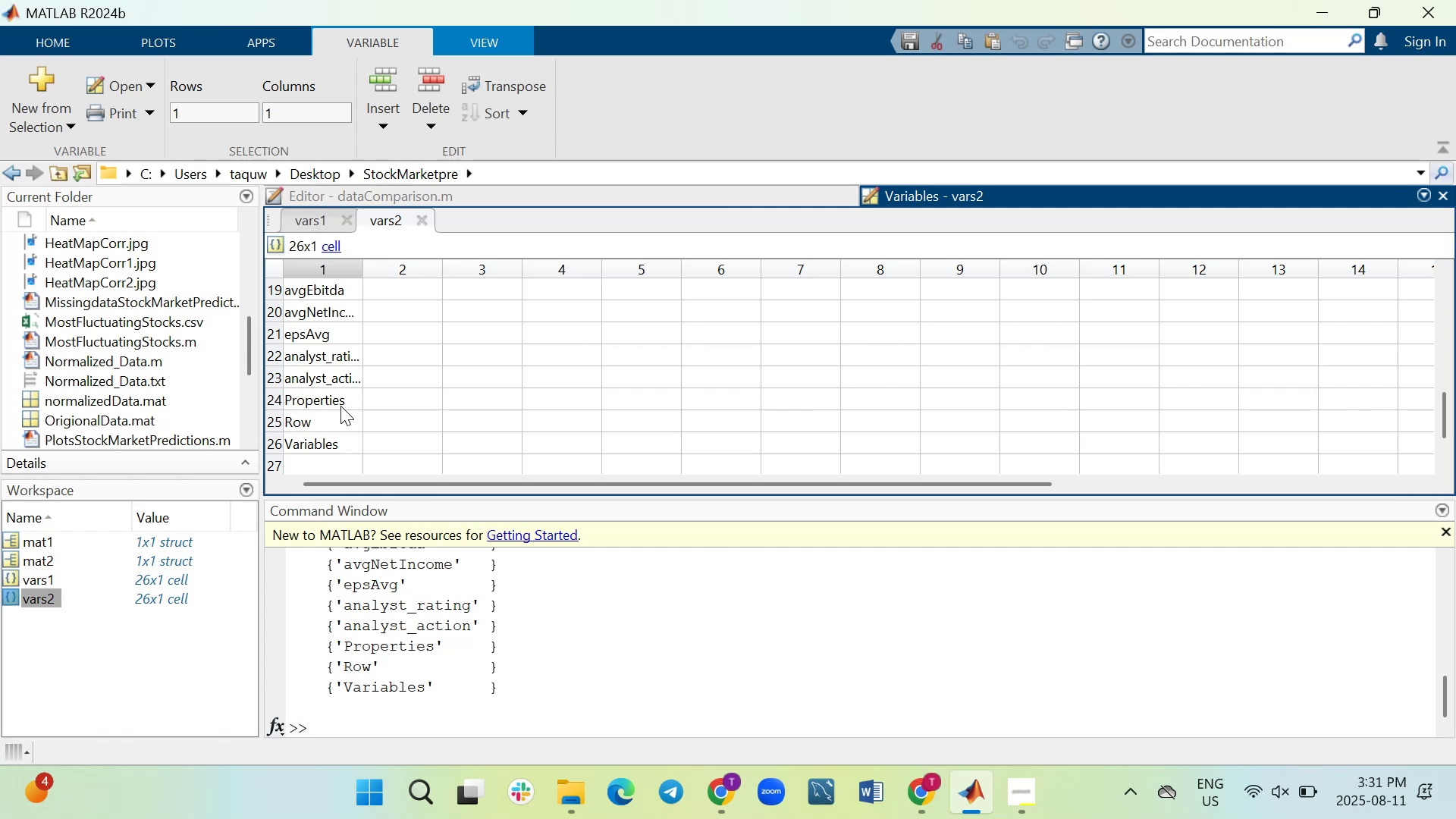 
scroll: coordinate [340, 406], scroll_direction: up, amount: 4.0
 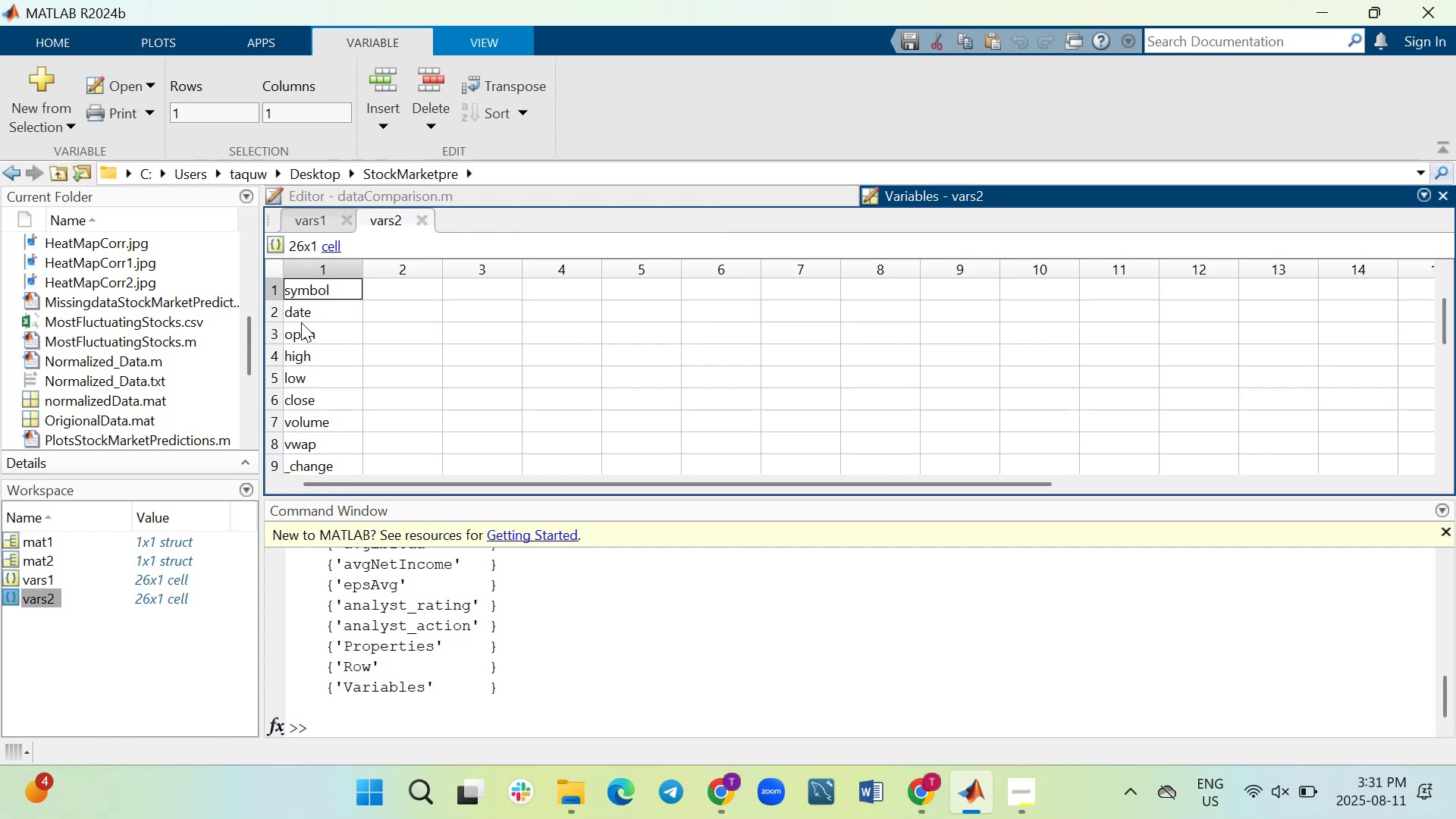 
scroll: coordinate [422, 660], scroll_direction: down, amount: 3.0
 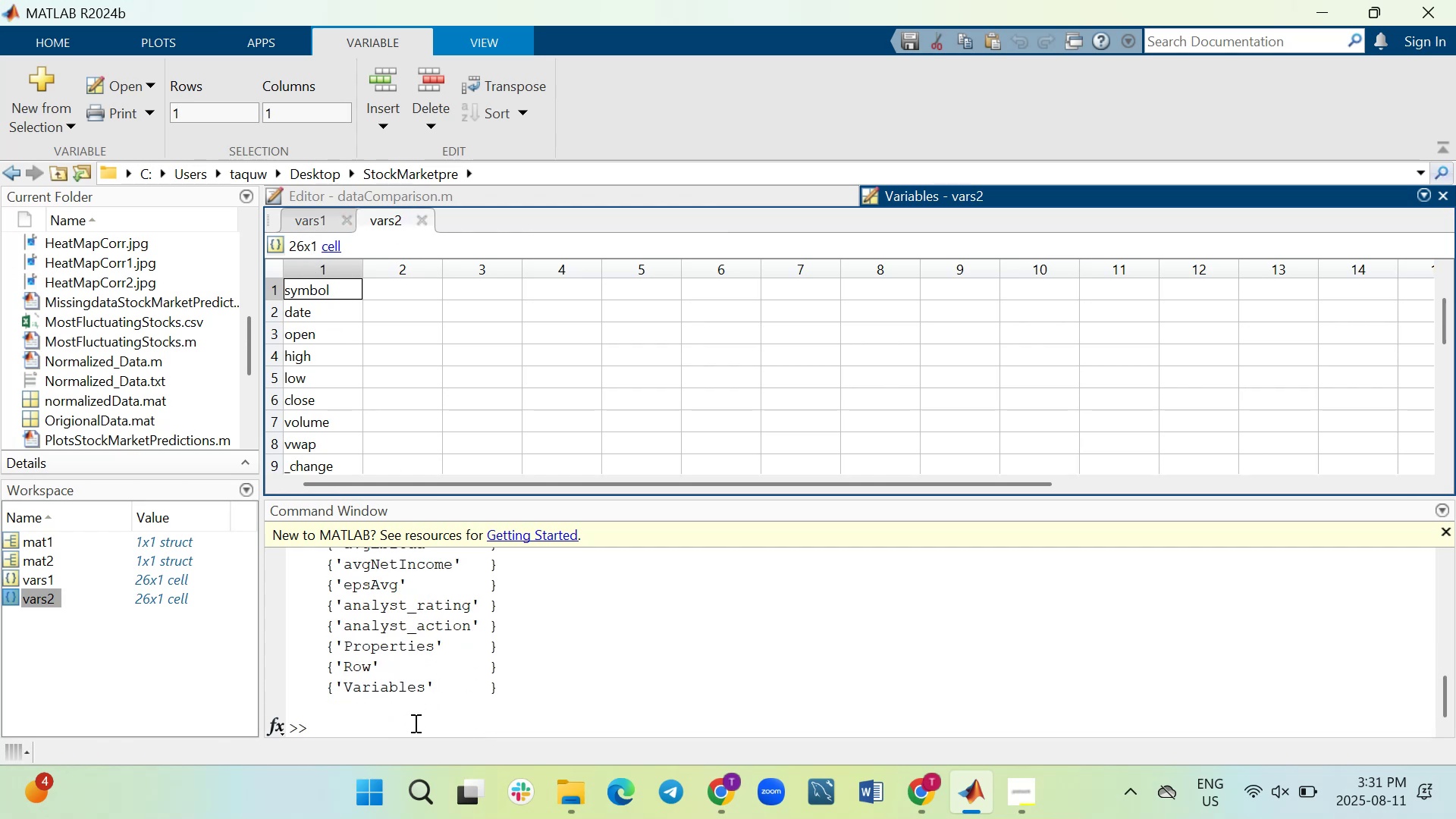 
left_click([414, 720])
 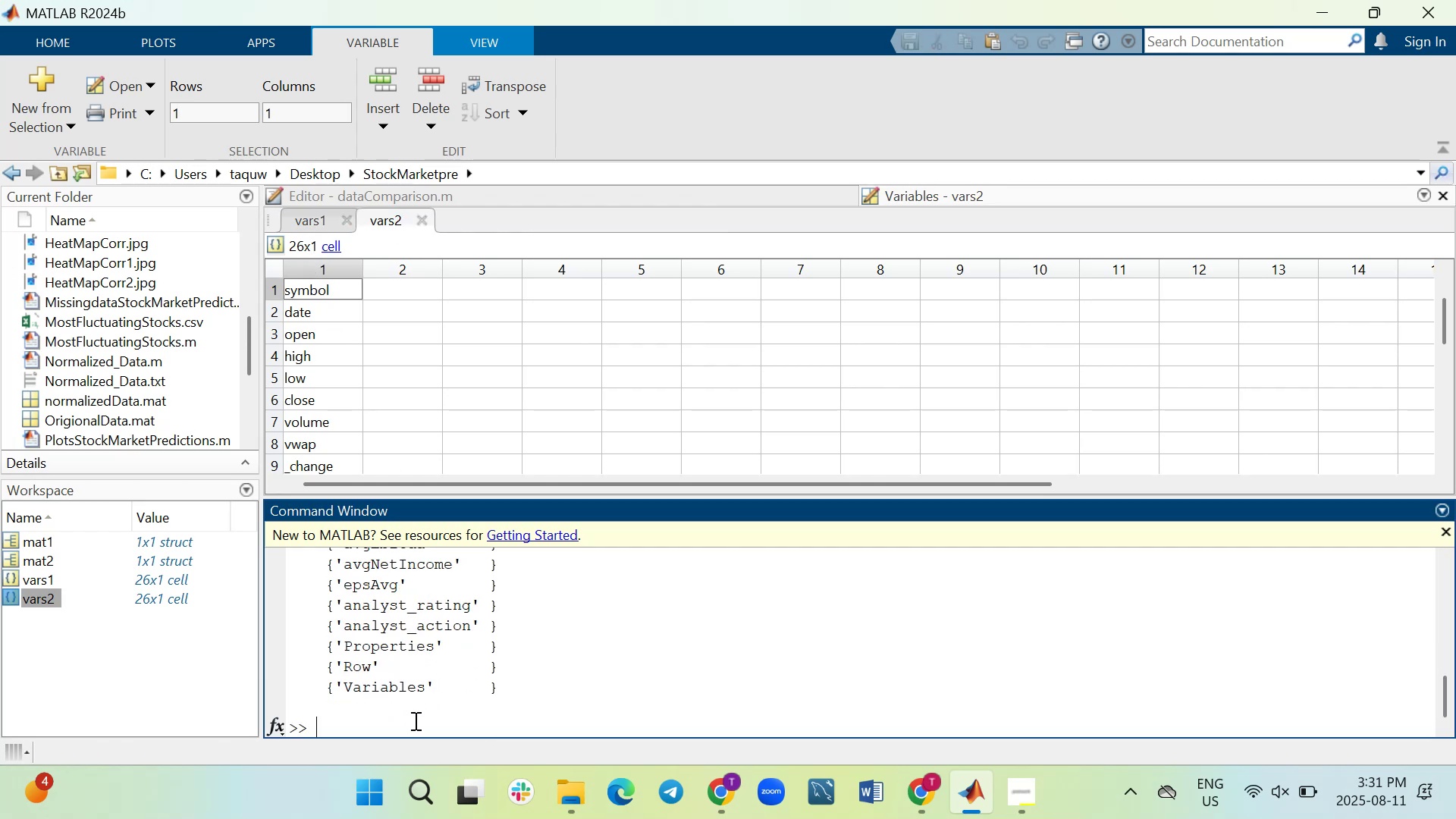 
type(is equal(vars1,vars2))
 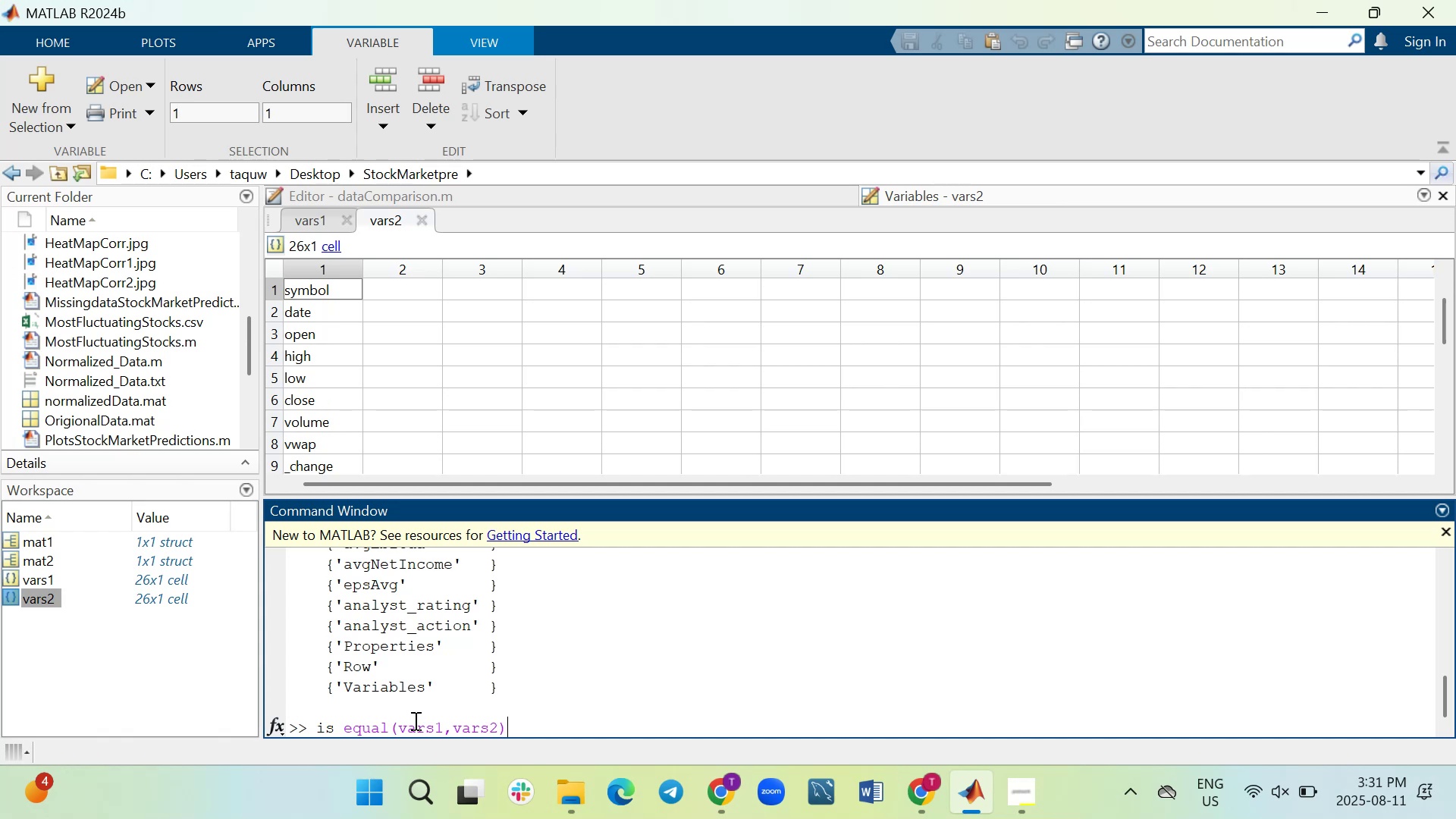 
key(Enter)
 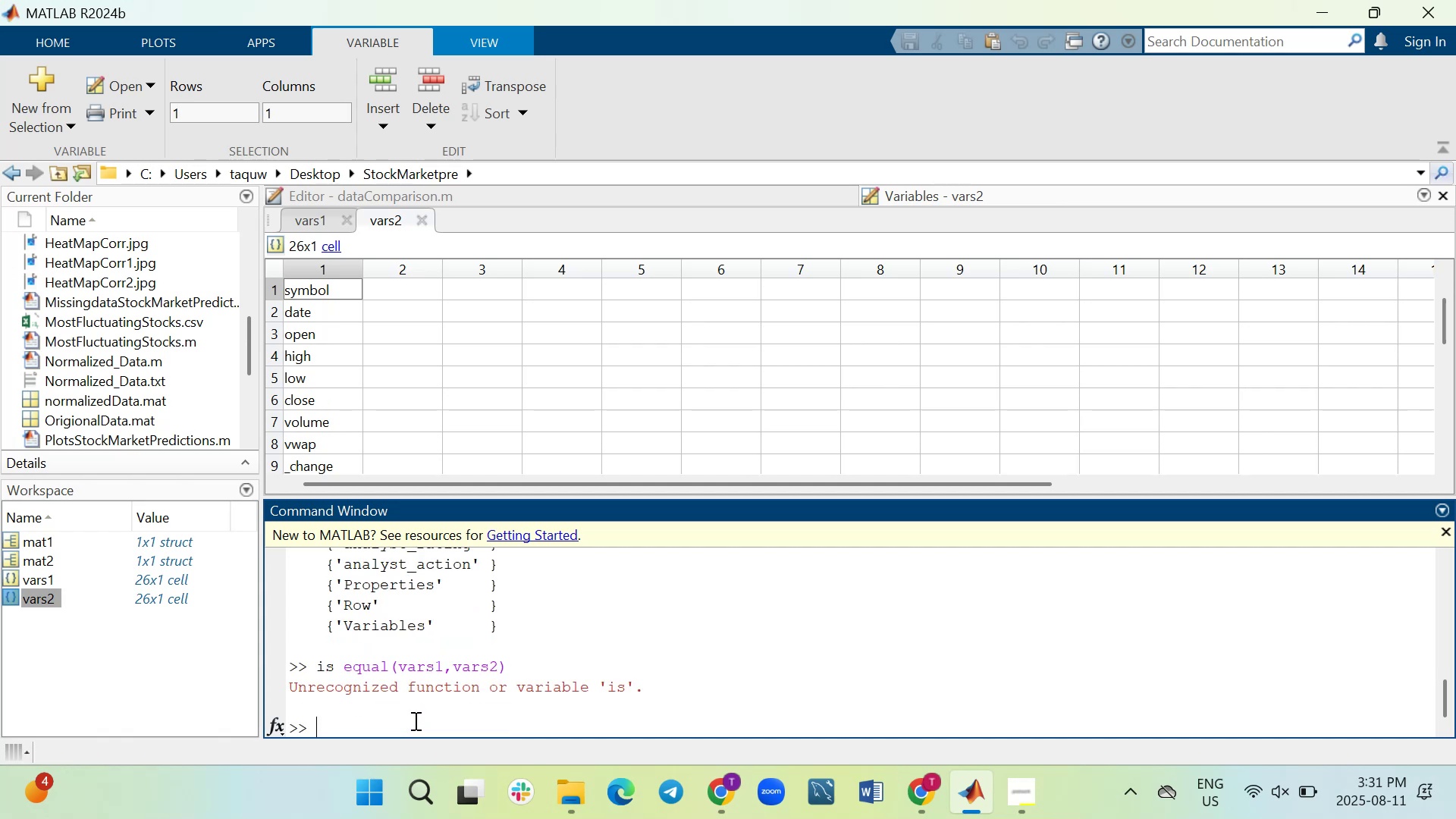 
wait(8.03)
 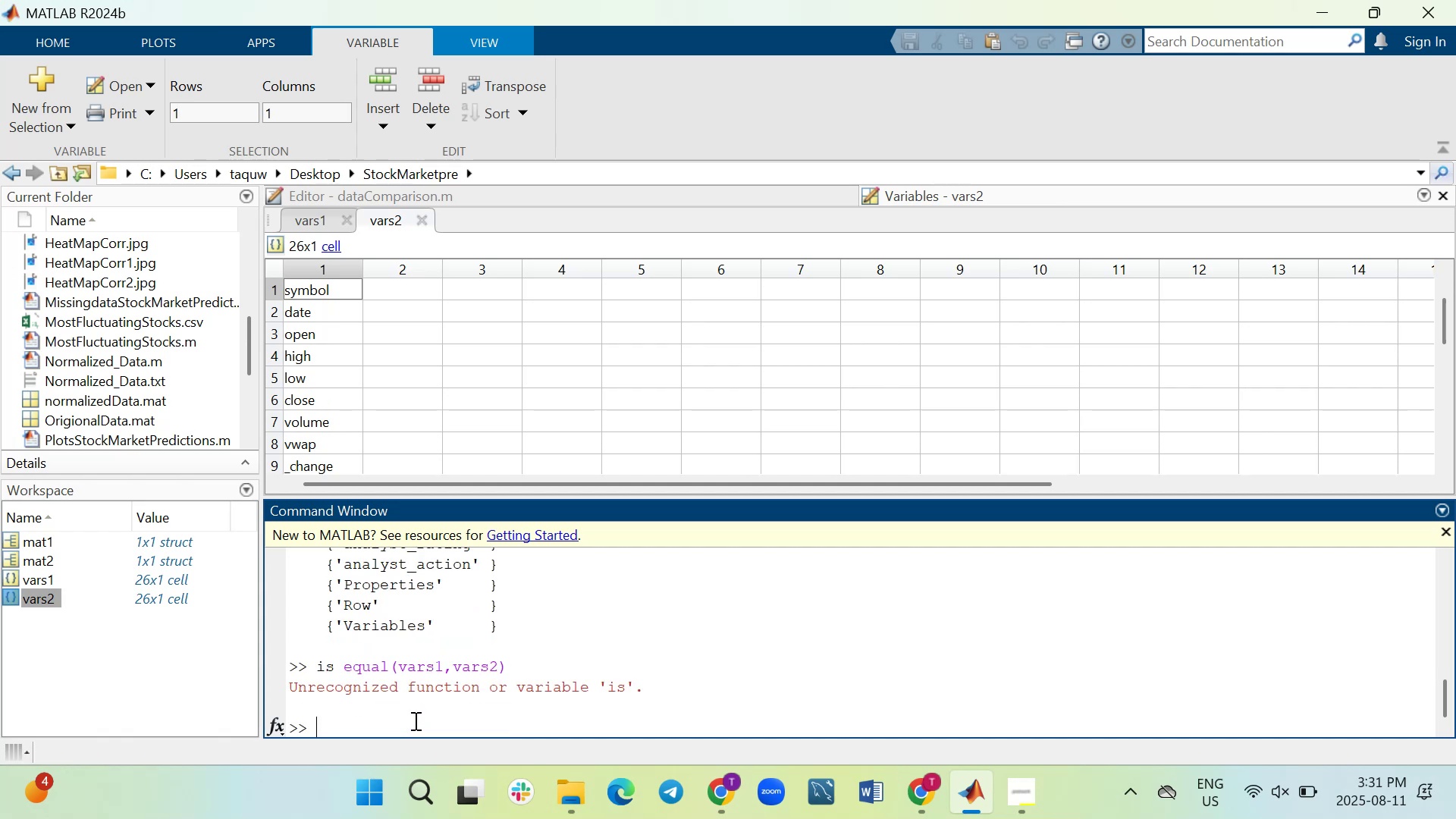 
key(ArrowUp)
 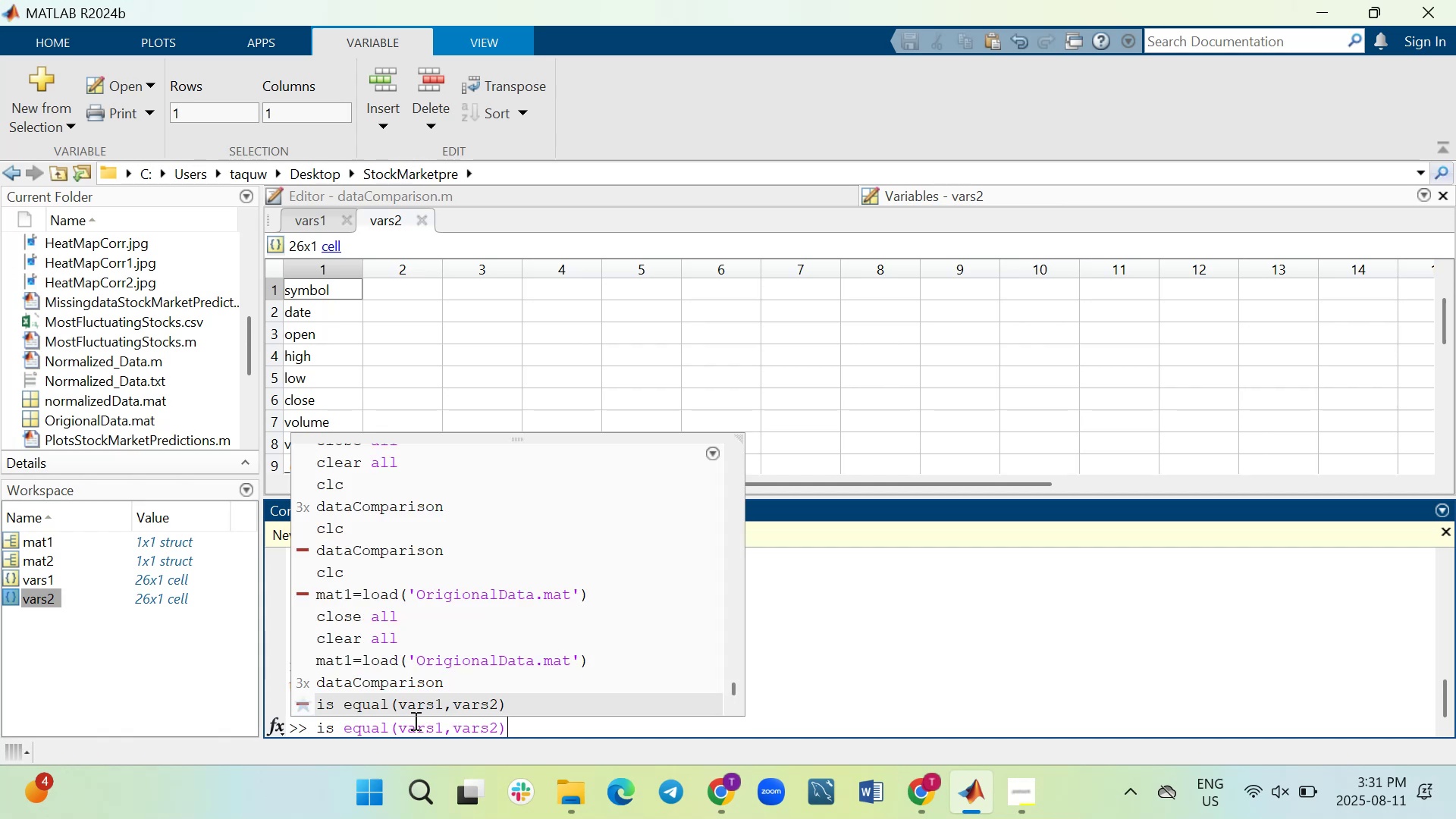 
key(ArrowLeft)
 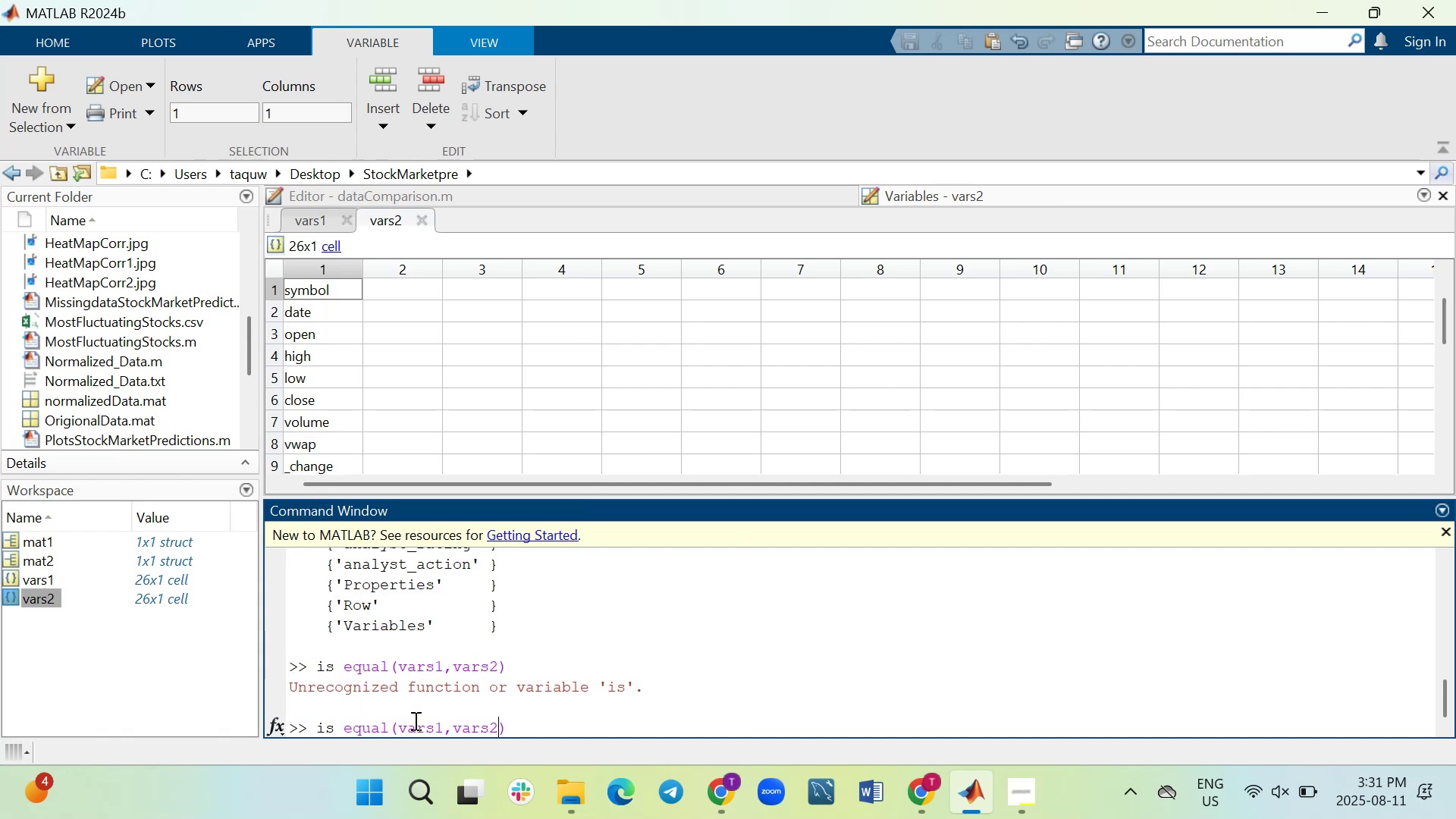 
key(ArrowLeft)
 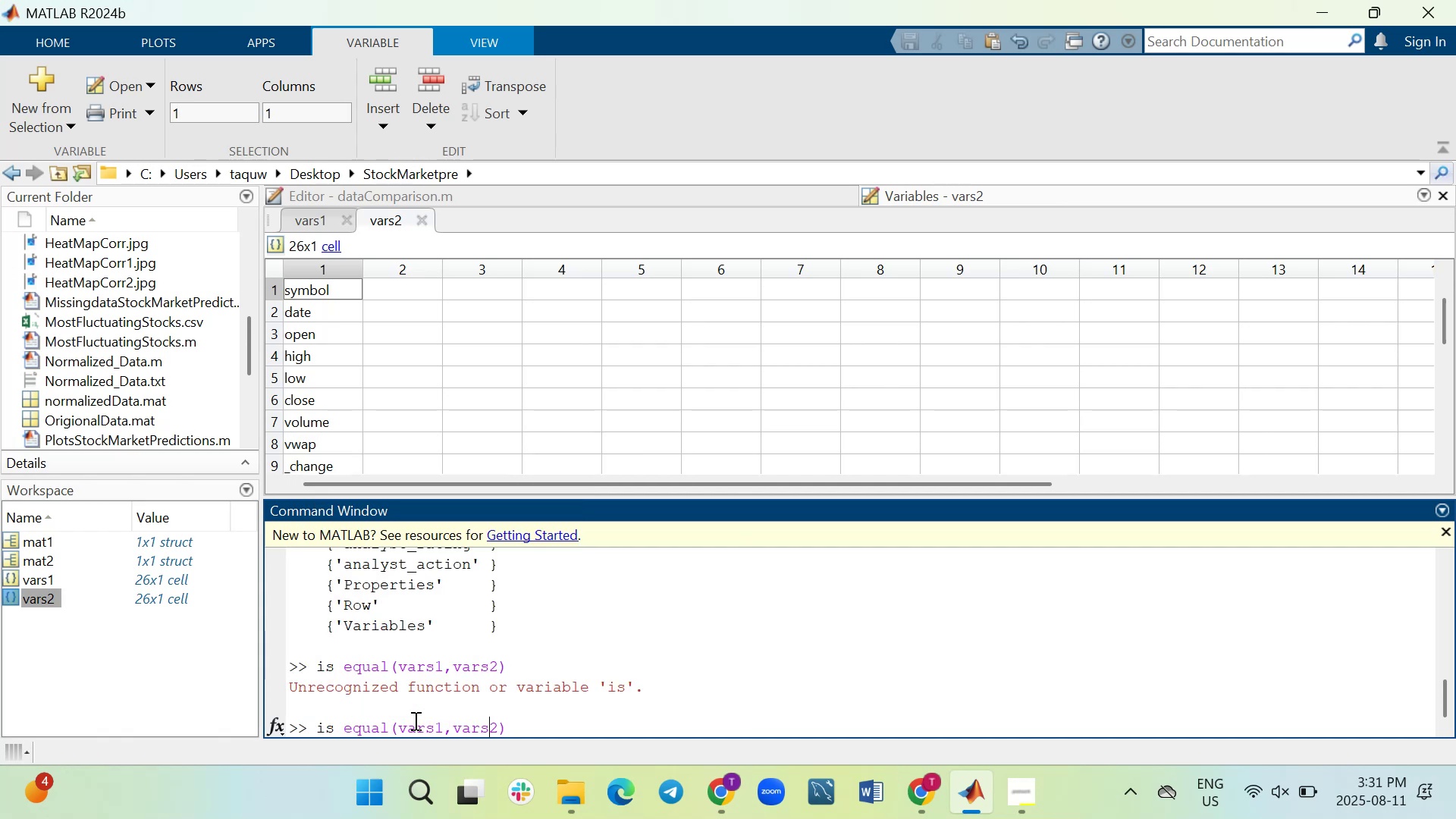 
key(ArrowLeft)
 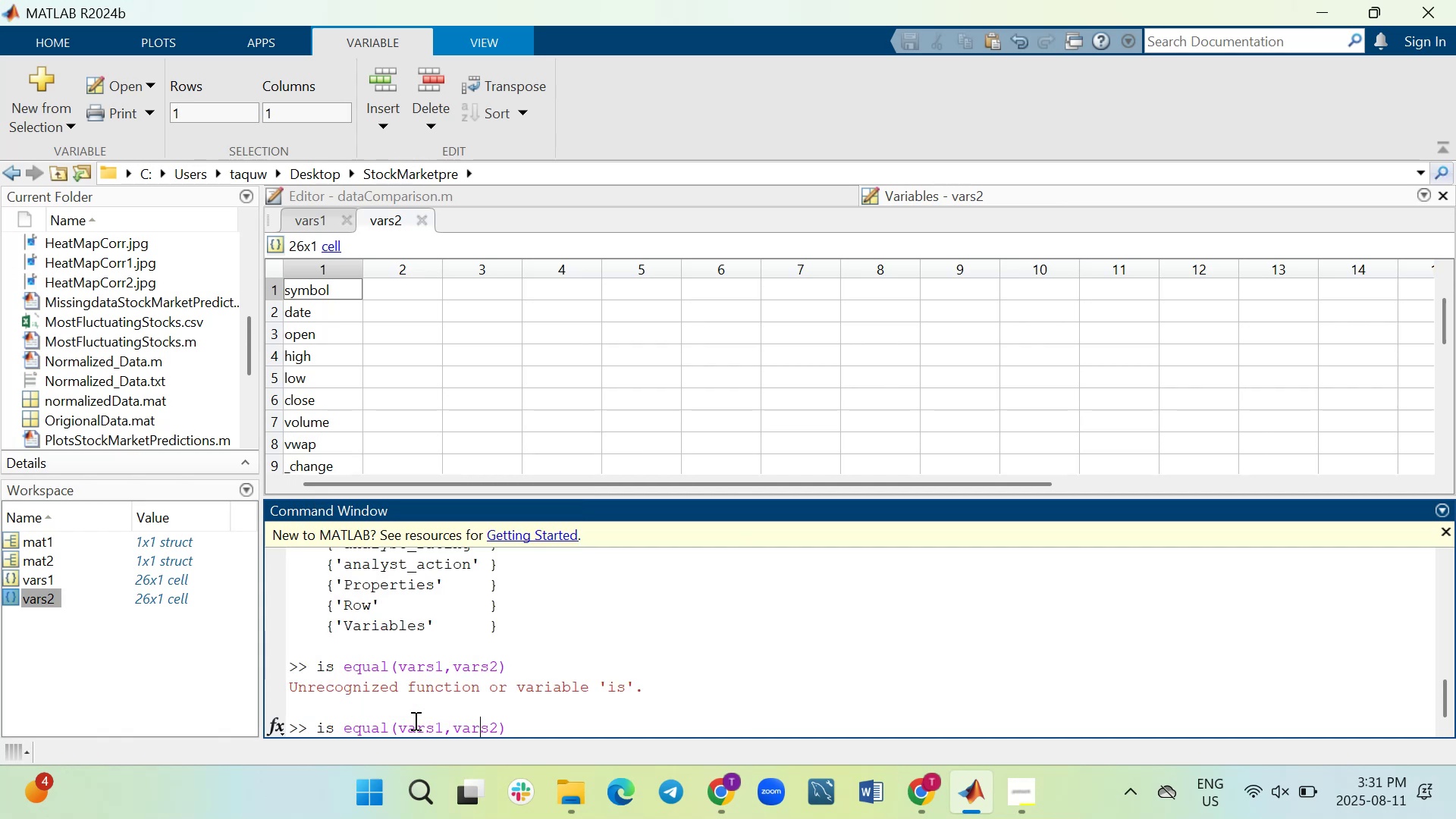 
key(ArrowLeft)
 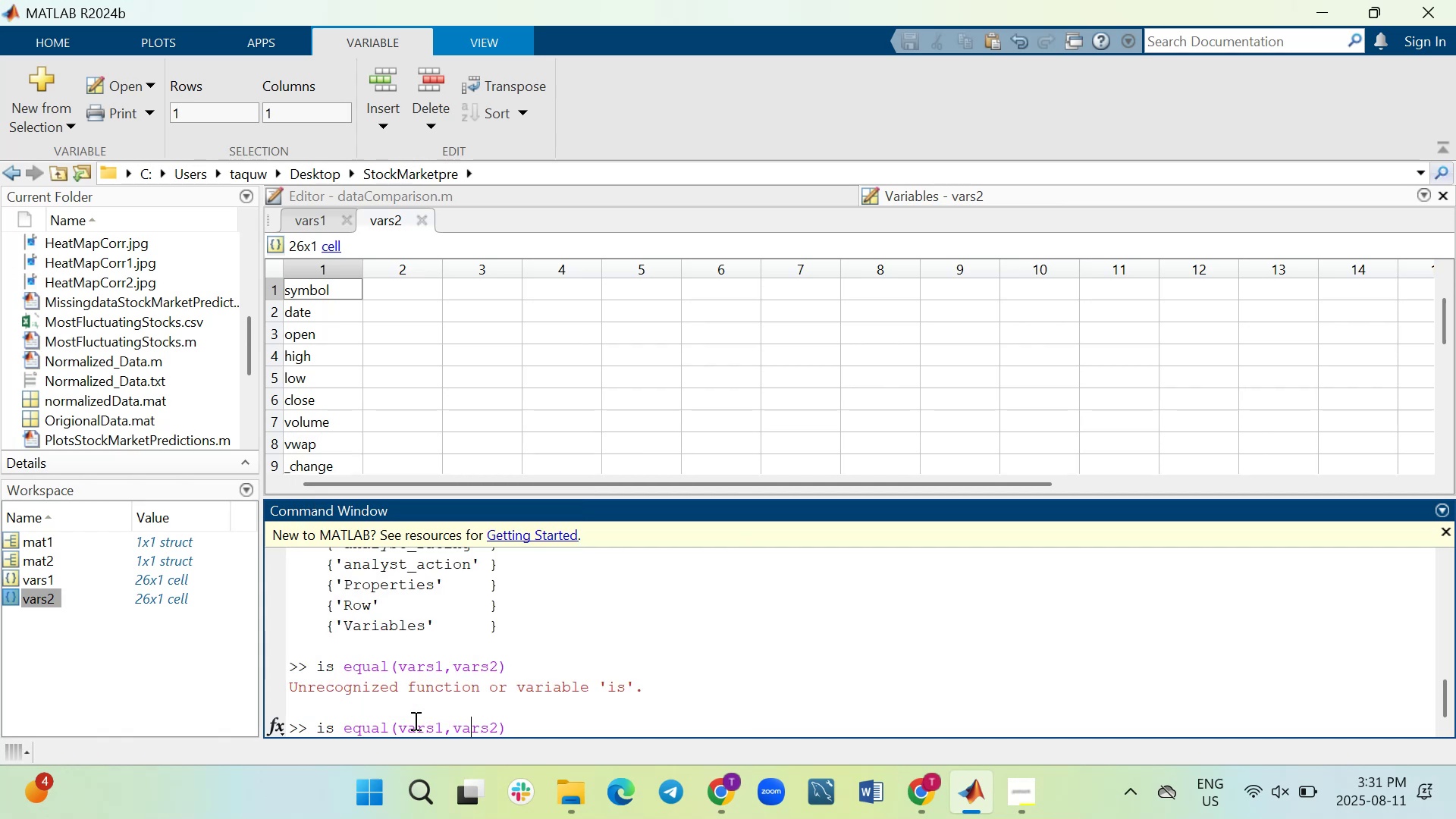 
key(ArrowLeft)
 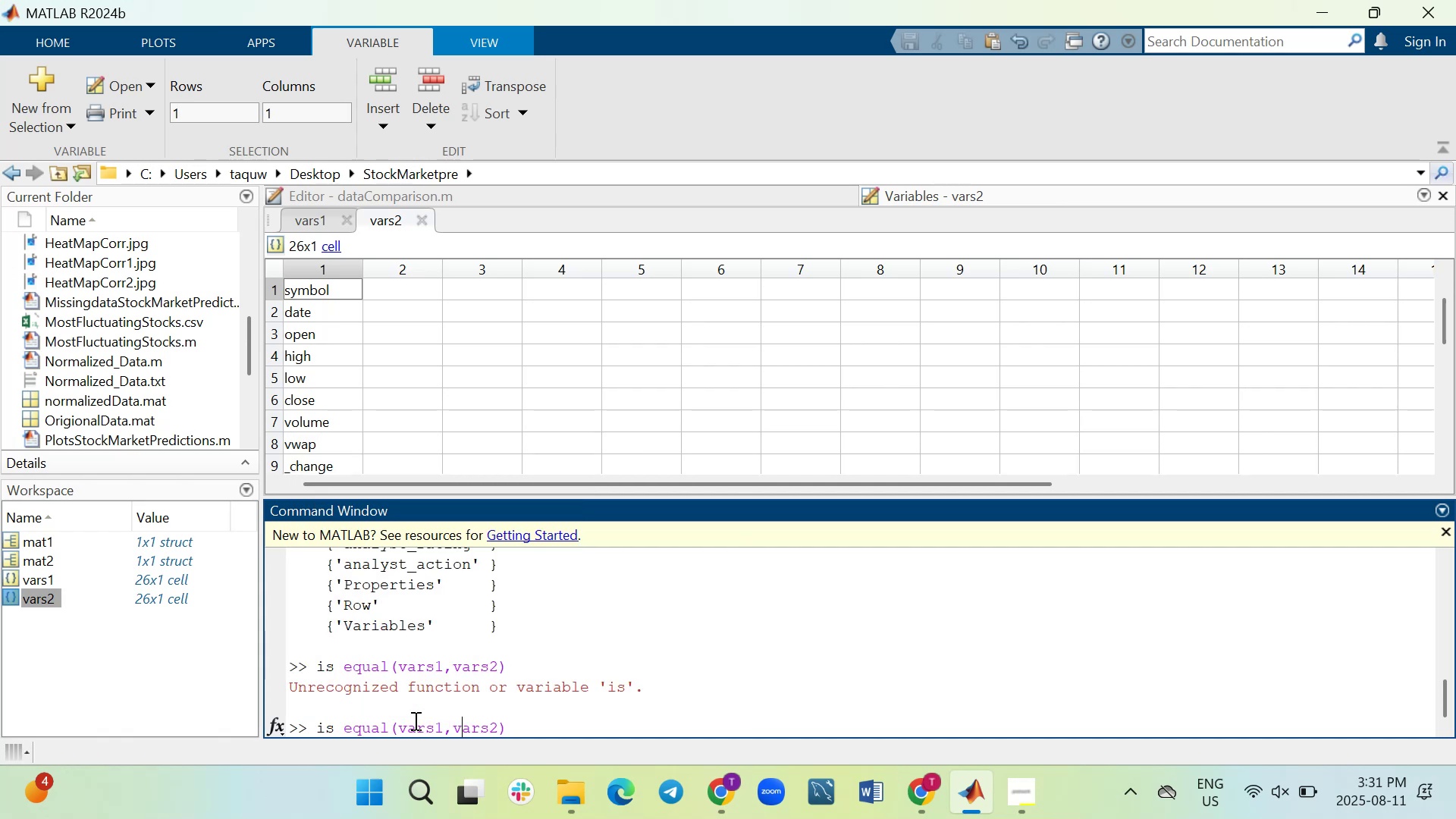 
key(ArrowLeft)
 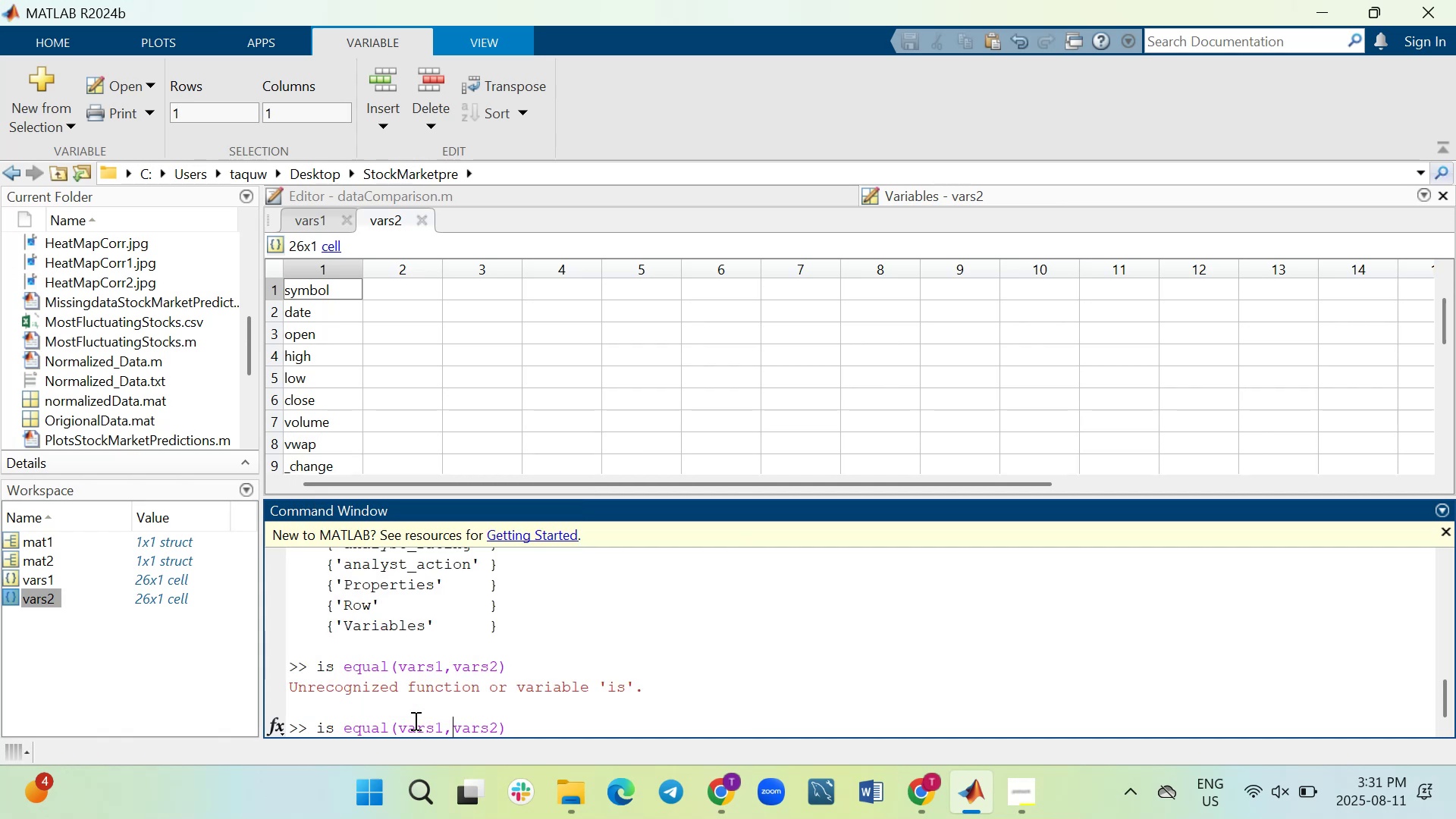 
key(ArrowLeft)
 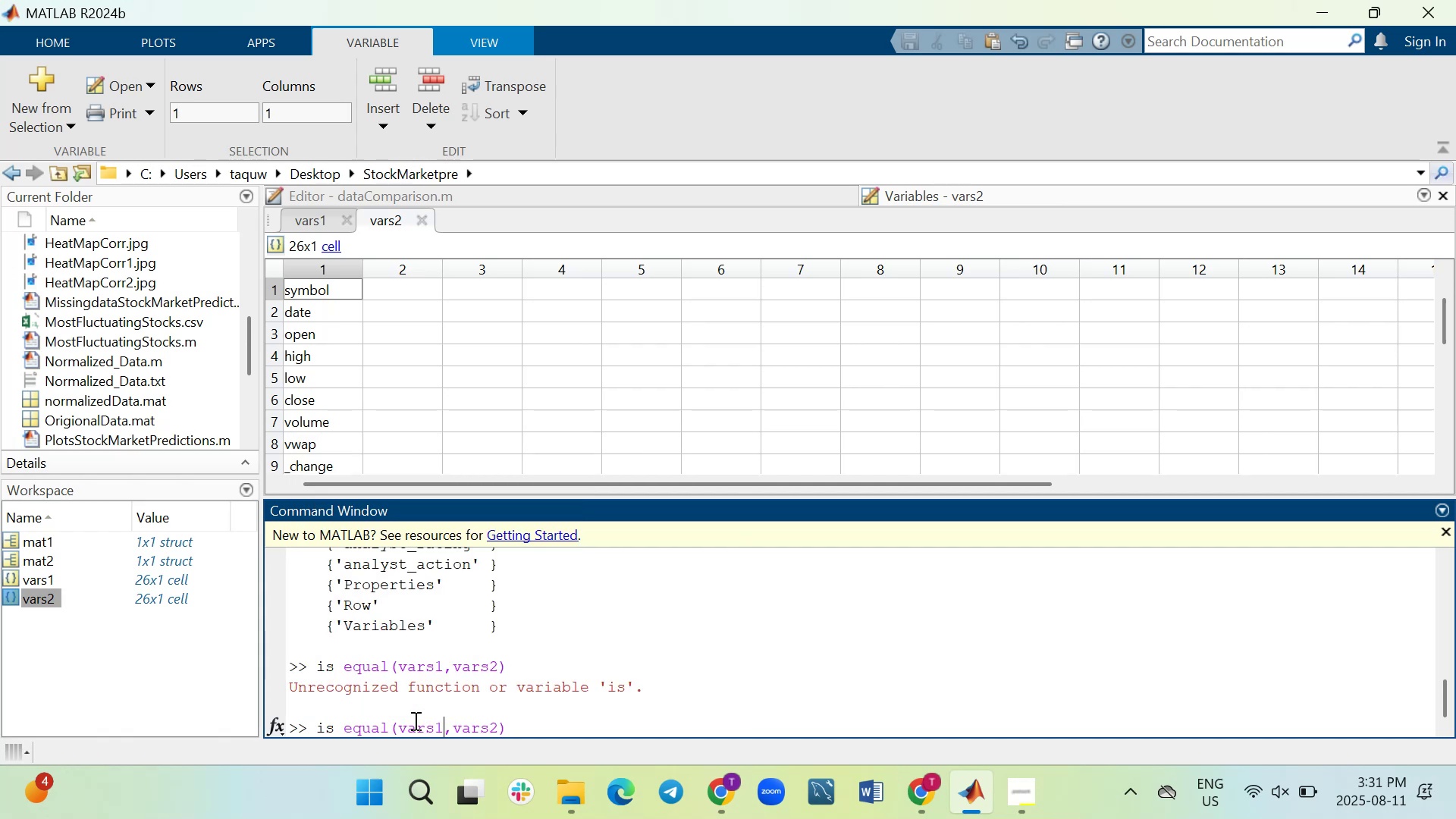 
key(ArrowLeft)
 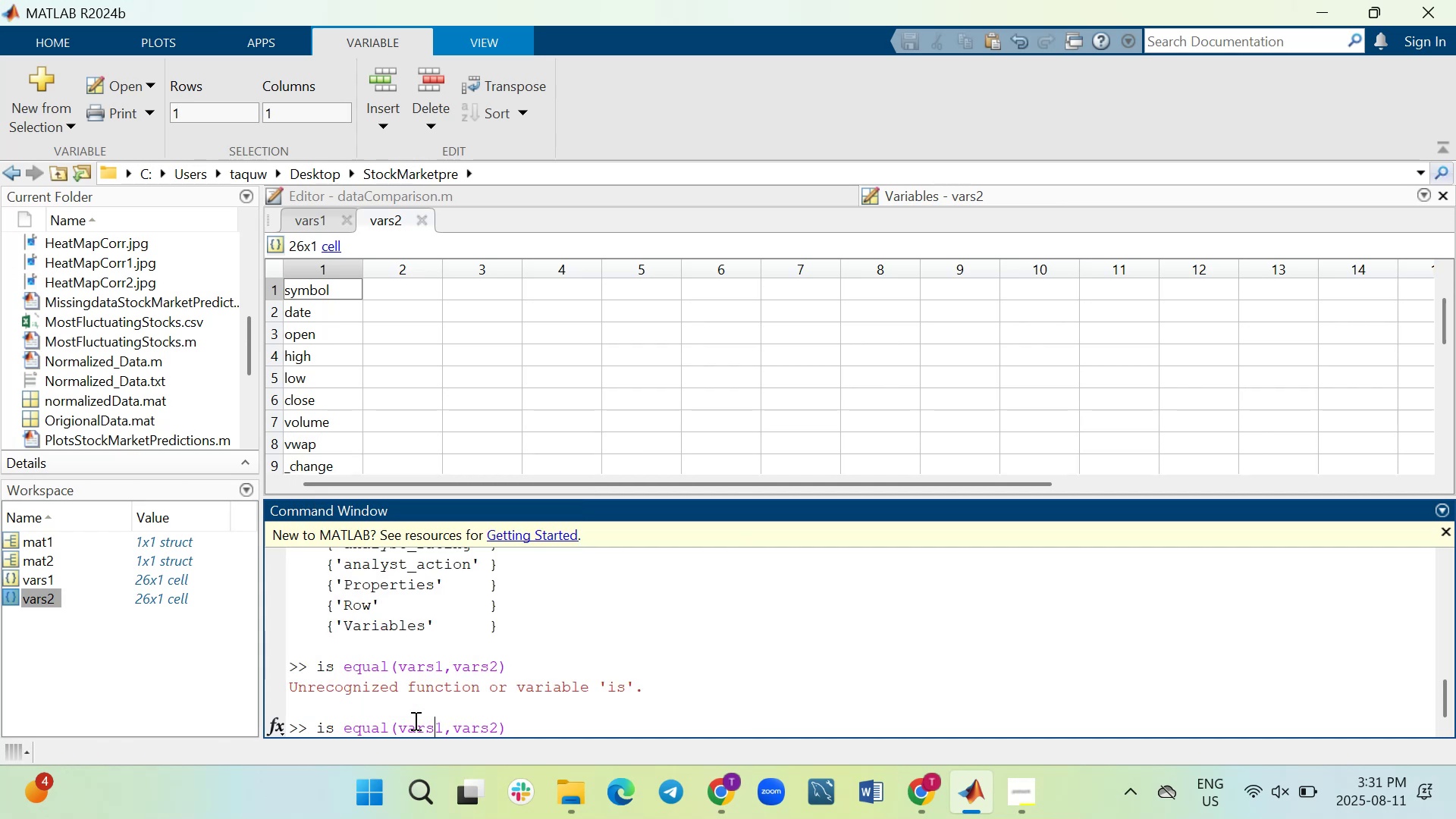 
key(ArrowLeft)
 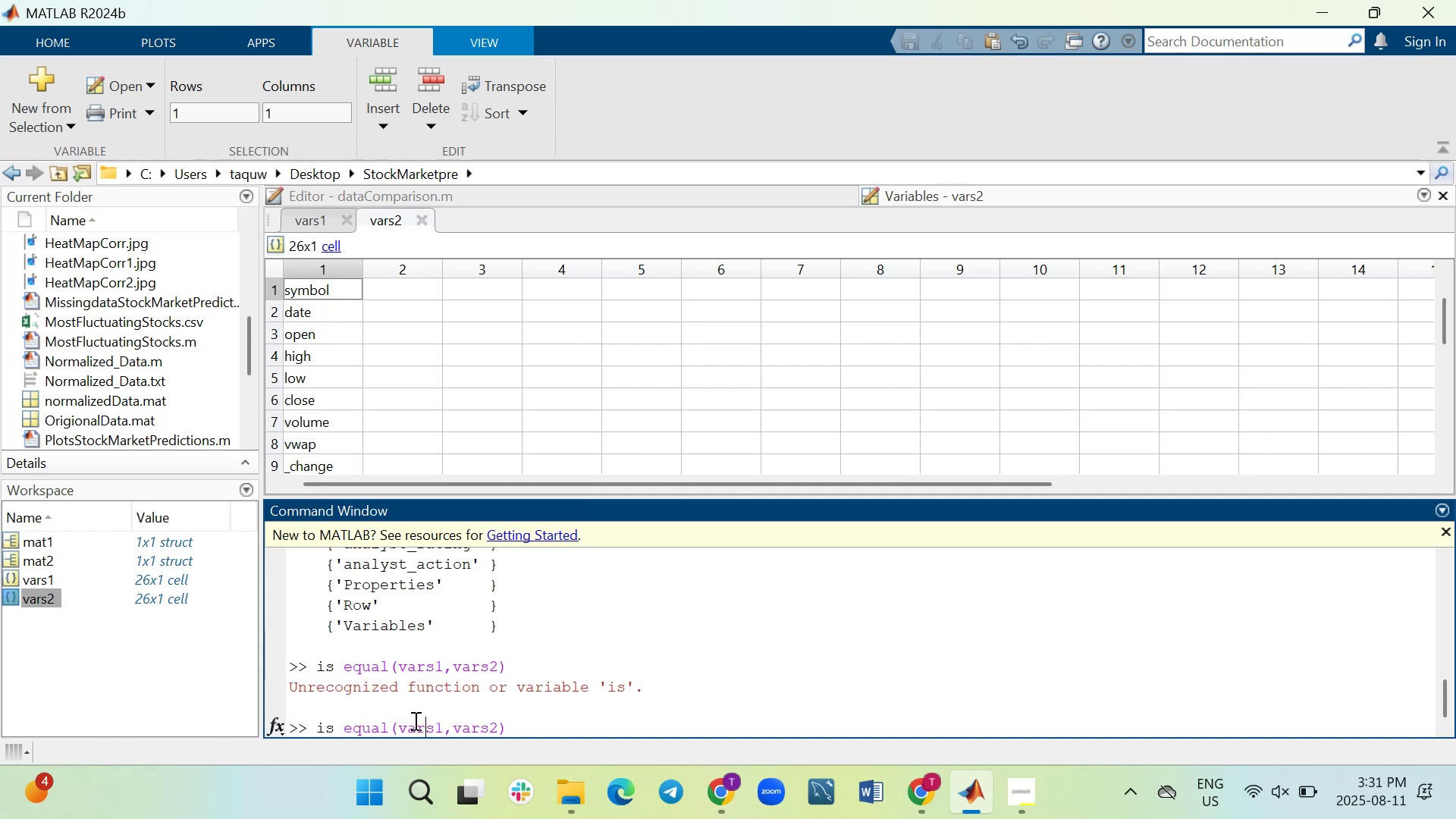 
key(ArrowLeft)
 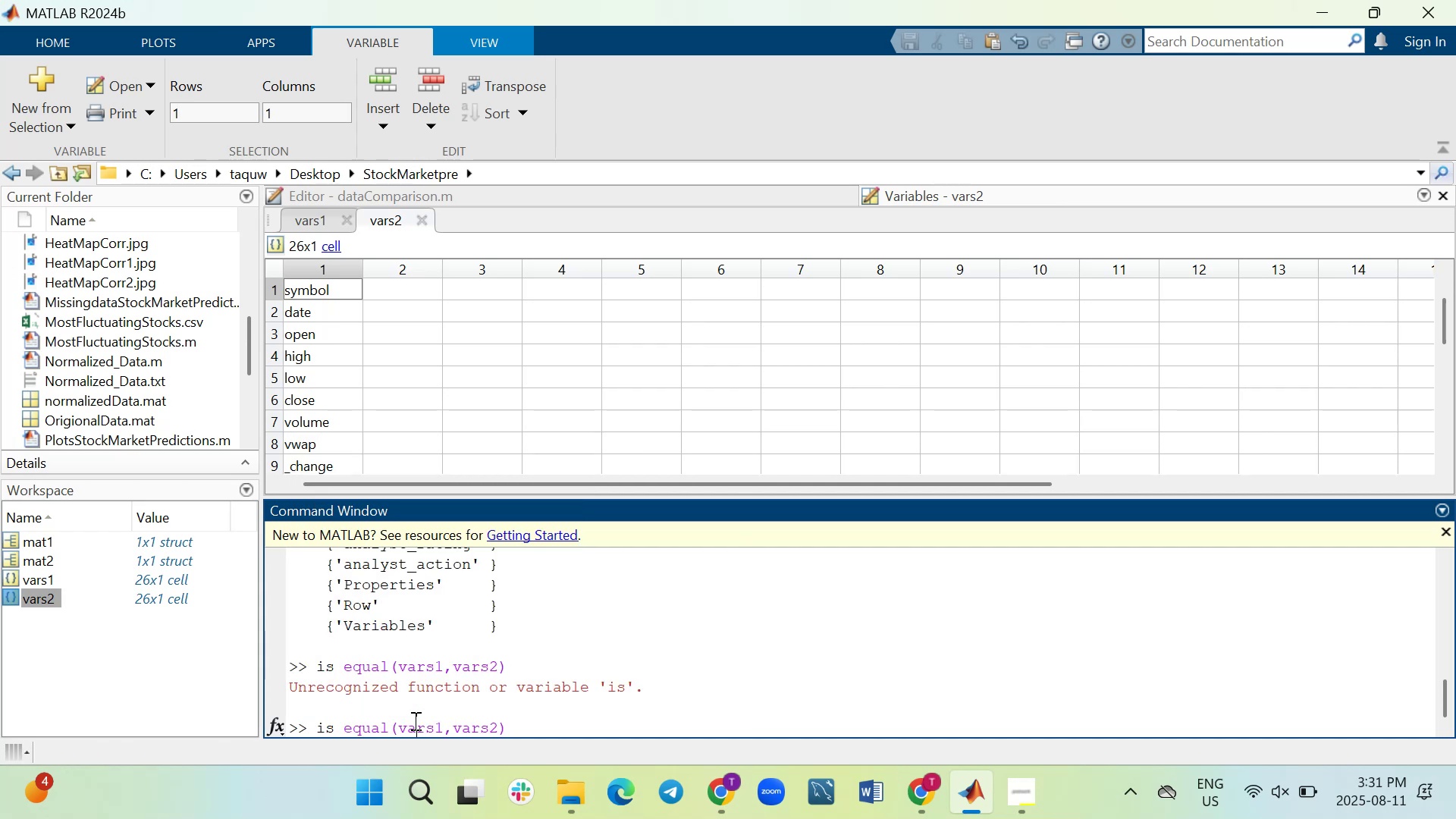 
key(ArrowLeft)
 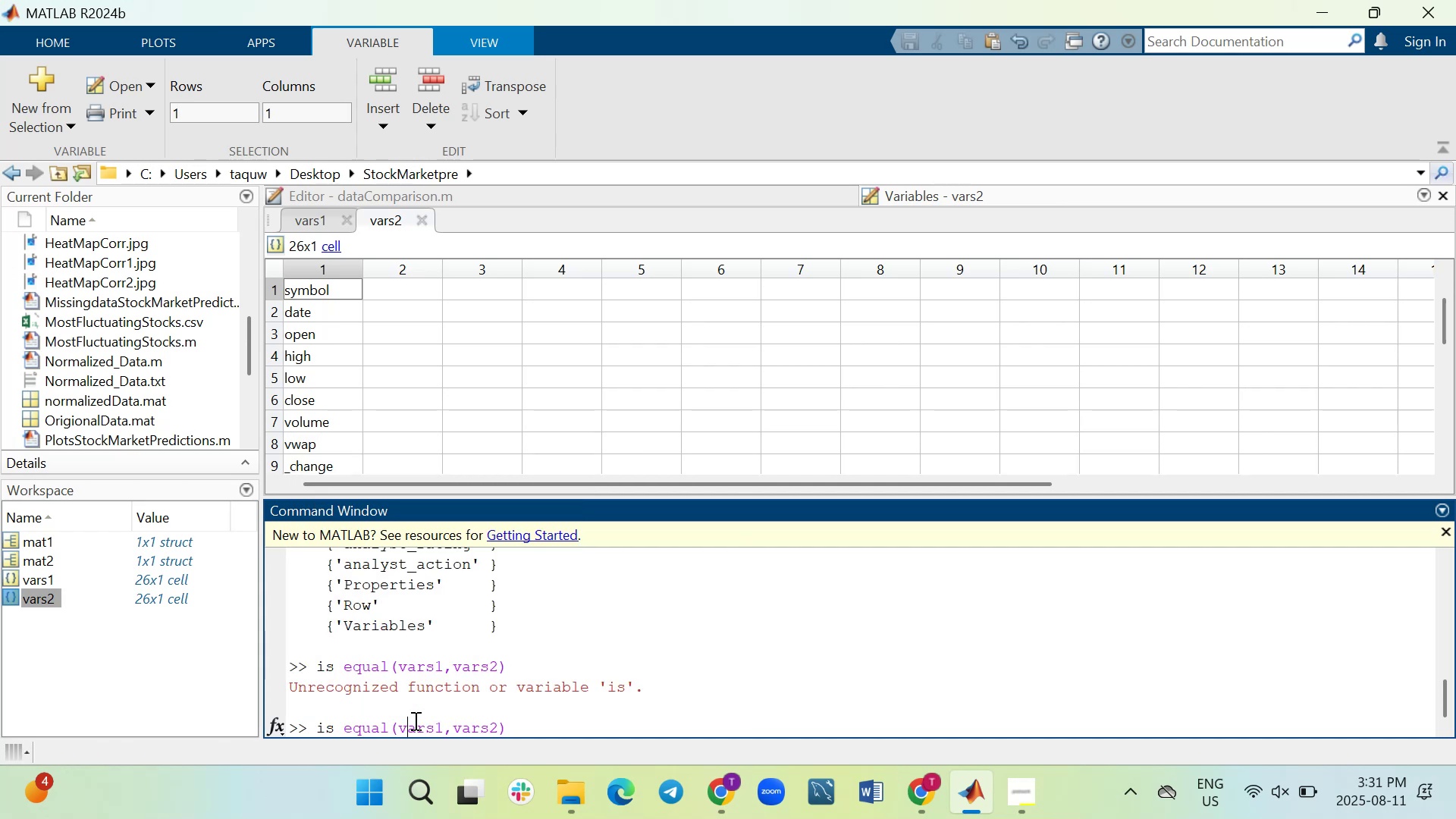 
key(ArrowLeft)
 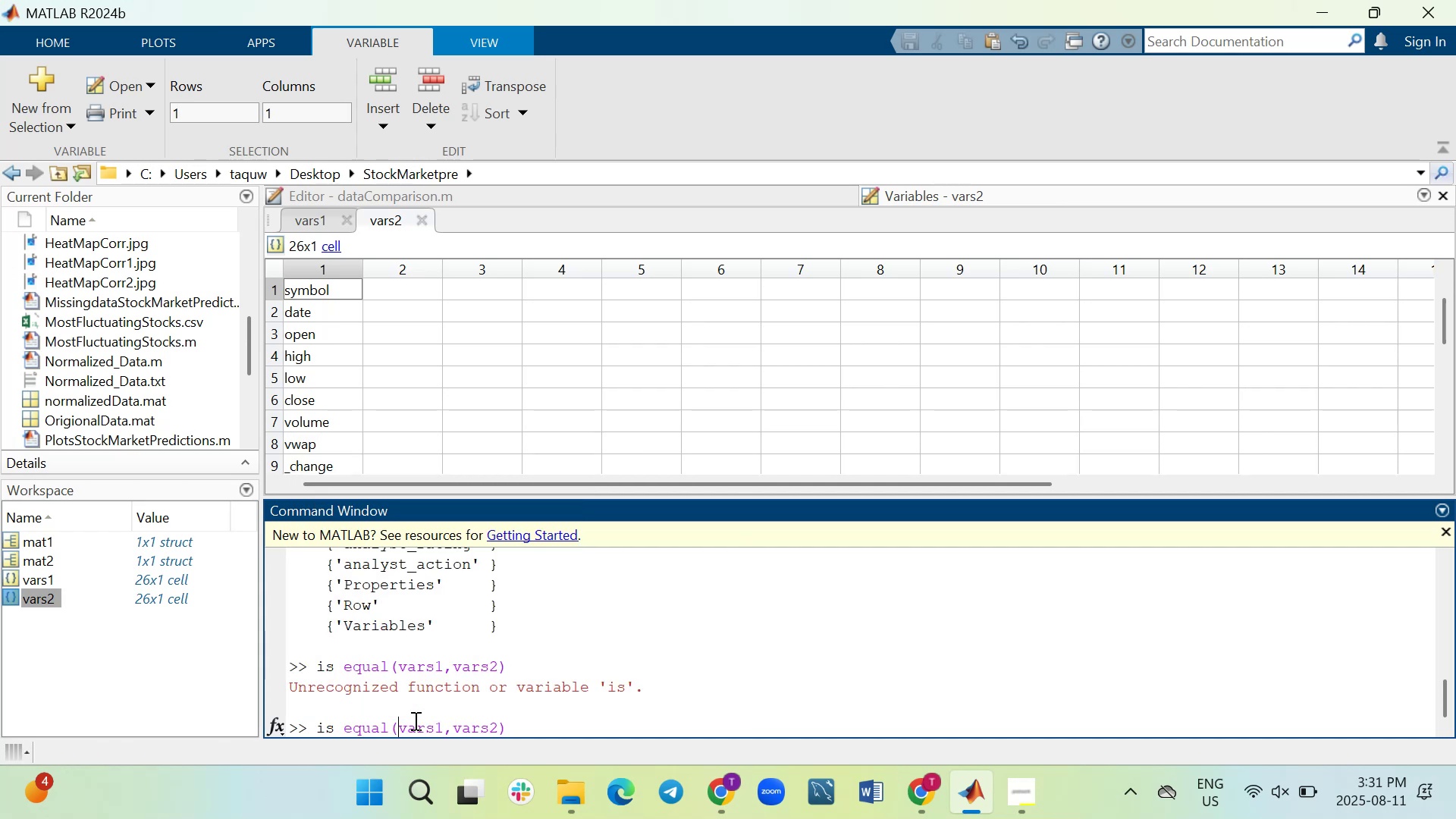 
key(ArrowLeft)
 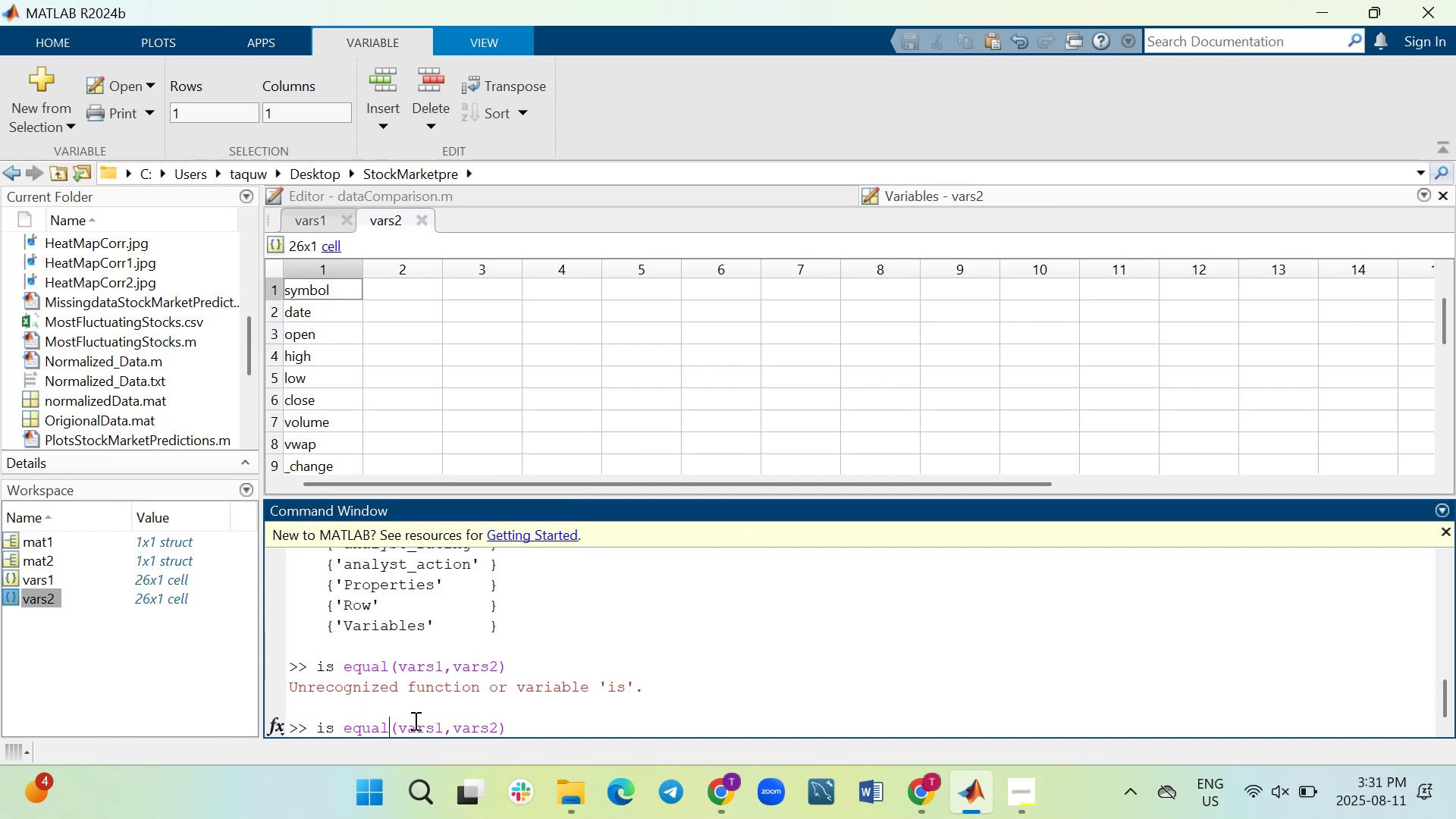 
key(ArrowLeft)
 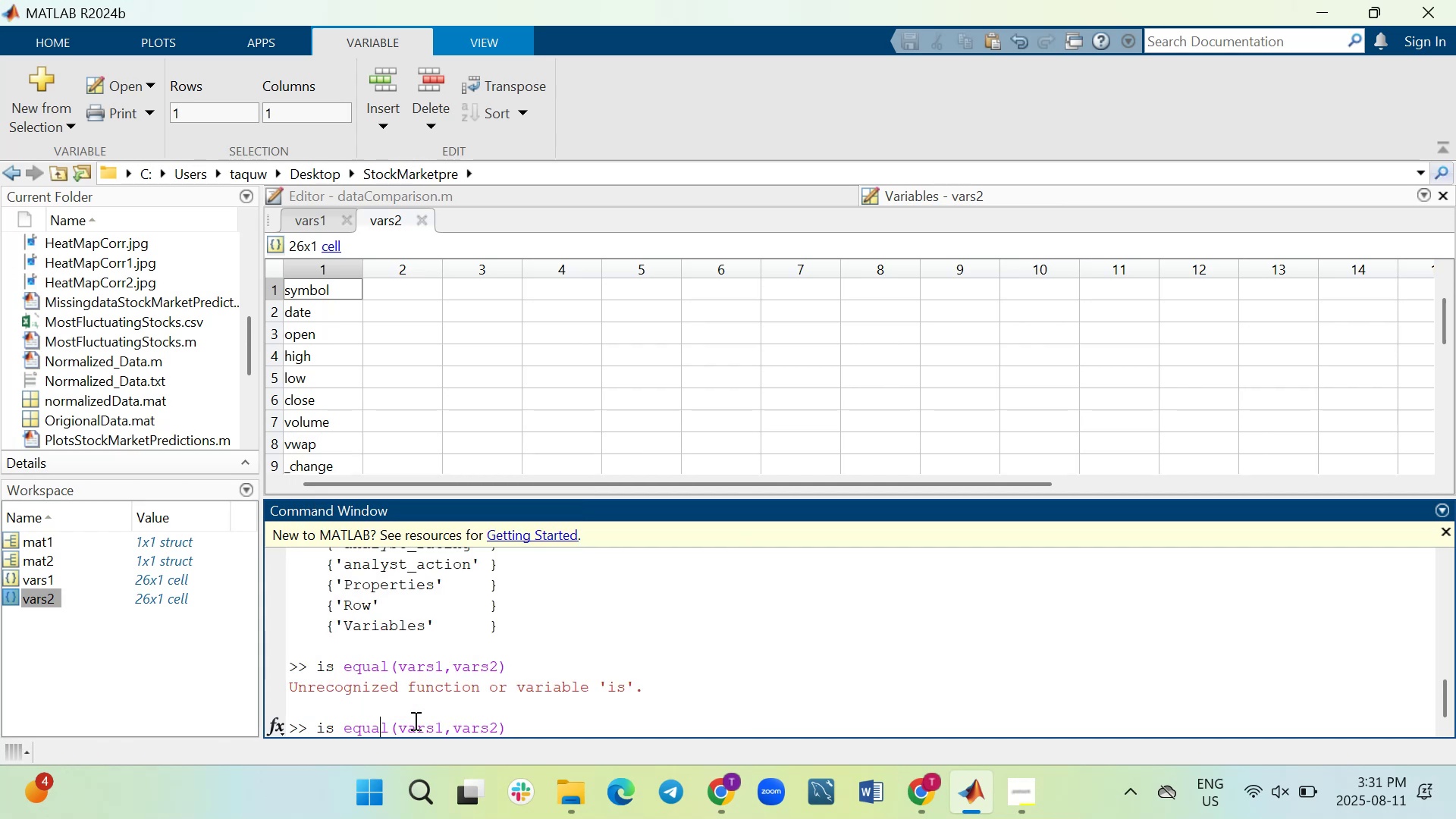 
key(ArrowLeft)
 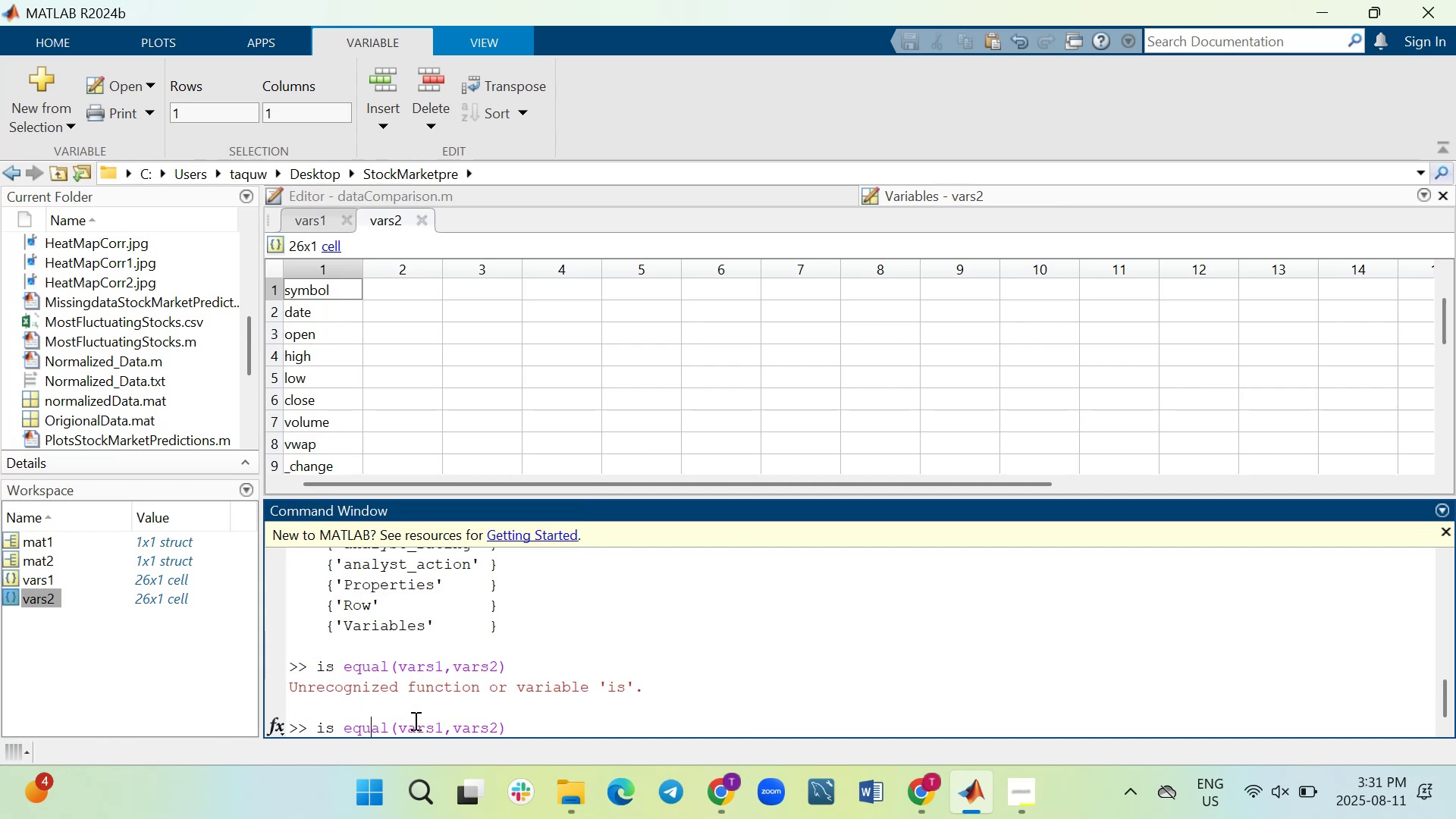 
key(ArrowLeft)
 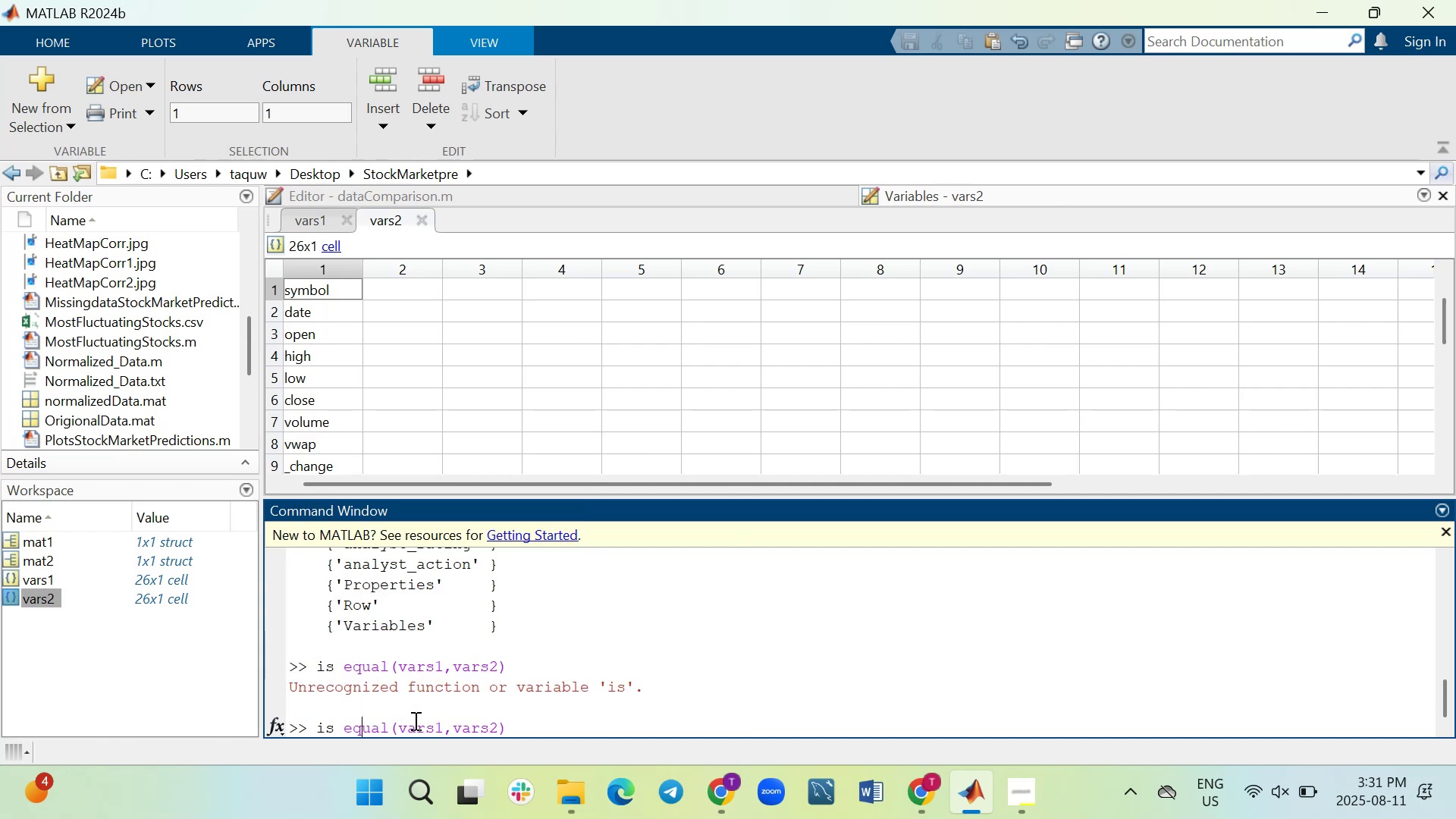 
key(ArrowLeft)
 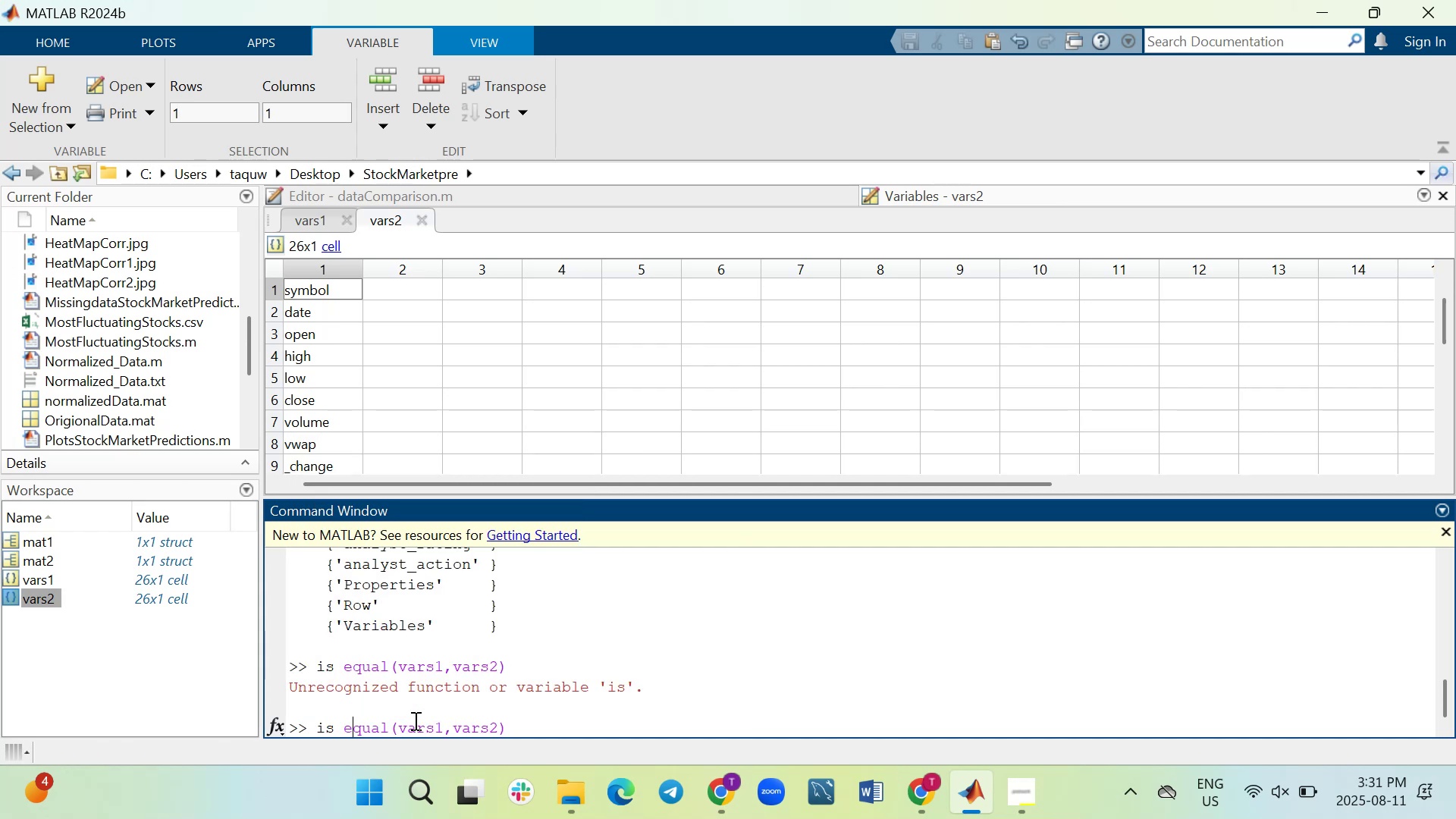 
key(ArrowLeft)
 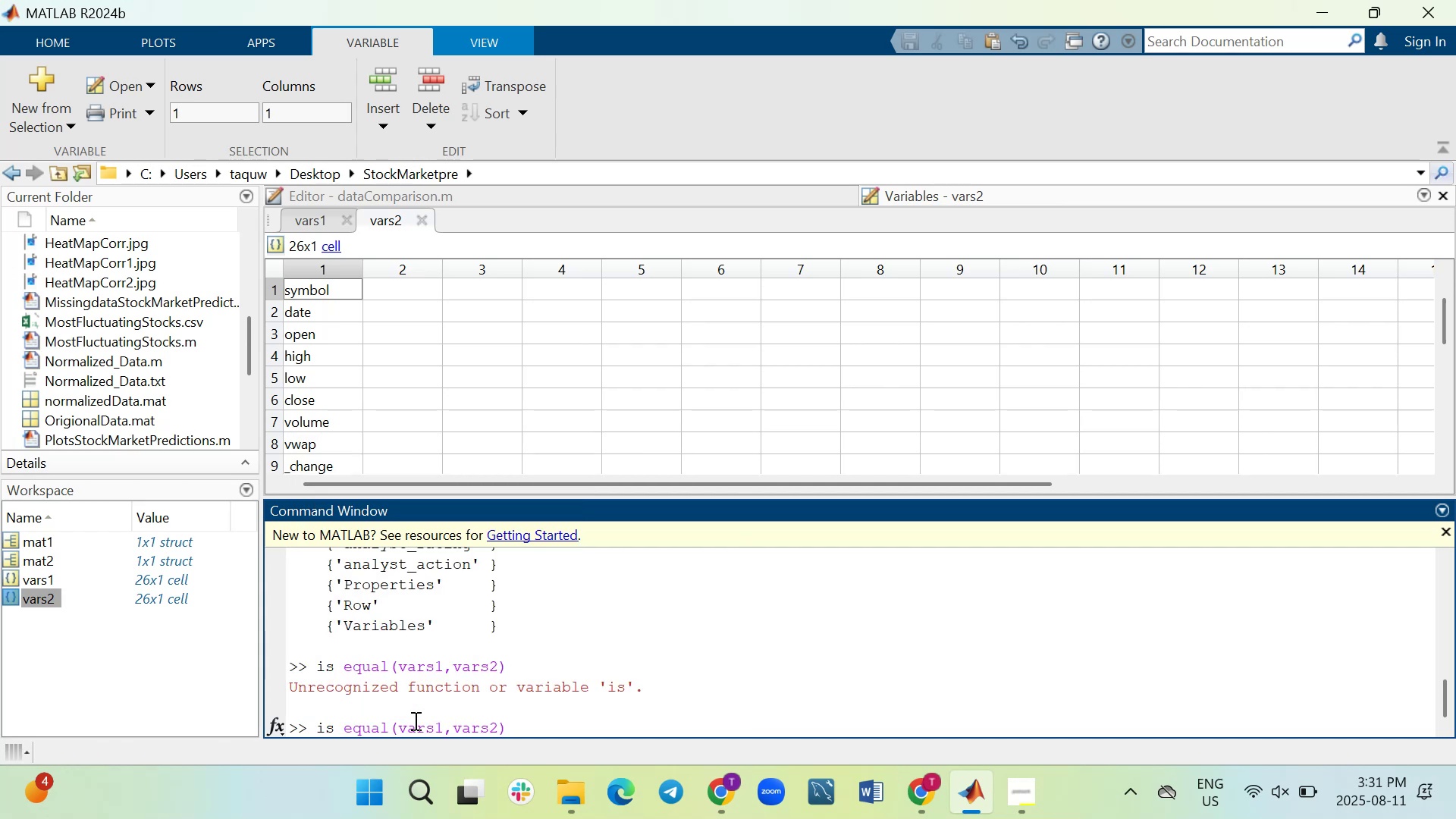 
key(Backspace)
 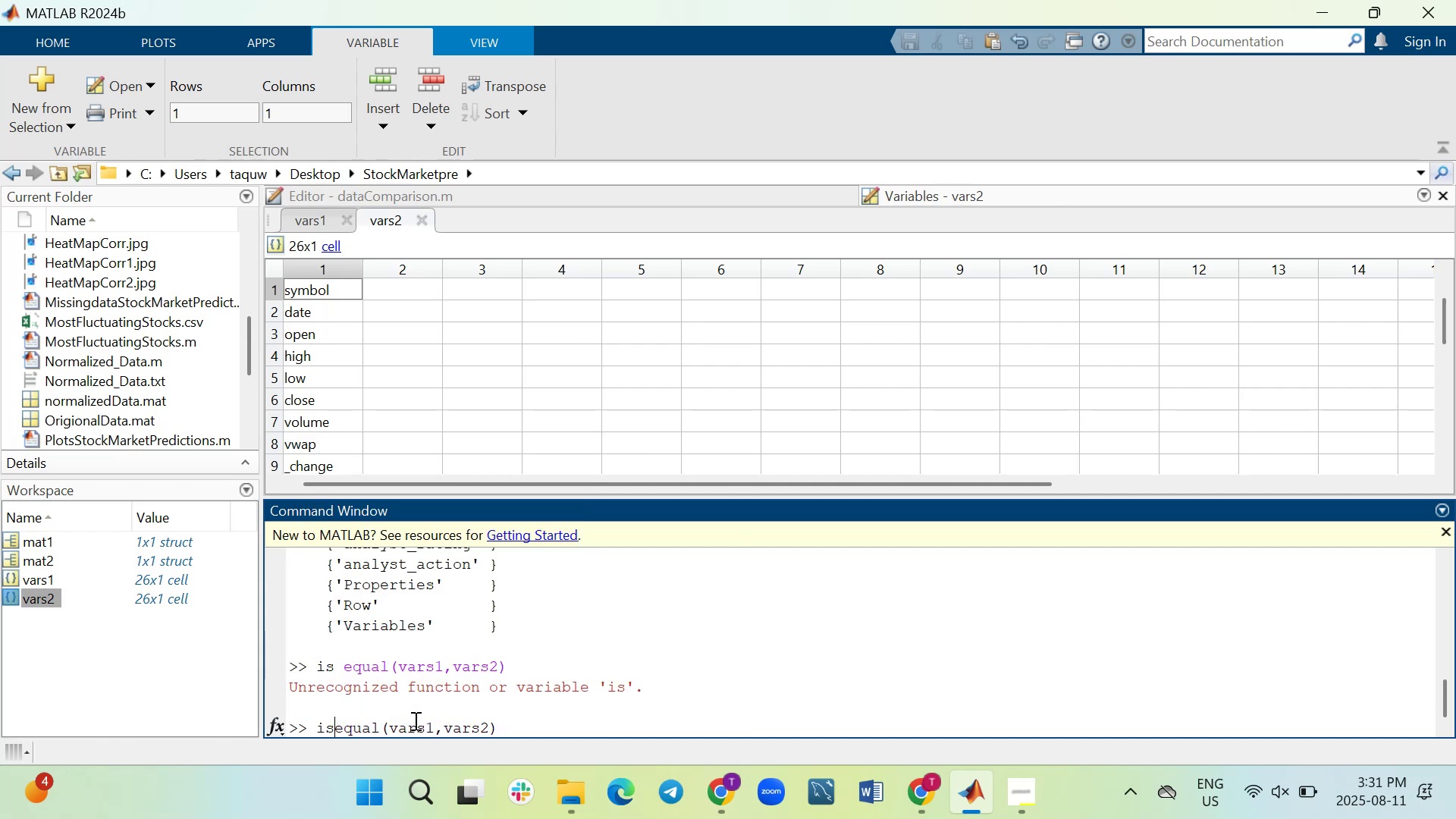 
key(Enter)
 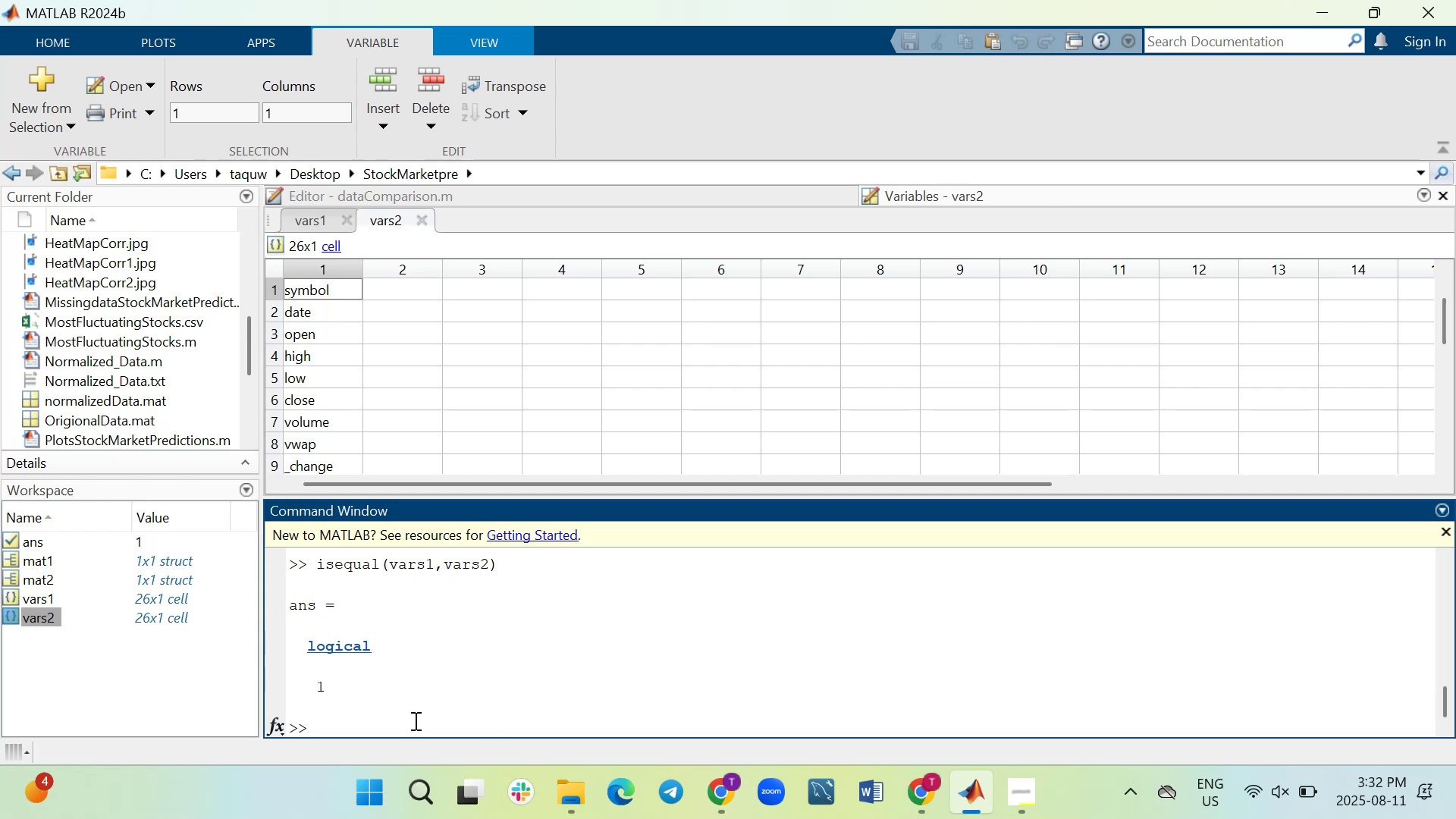 
wait(16.64)
 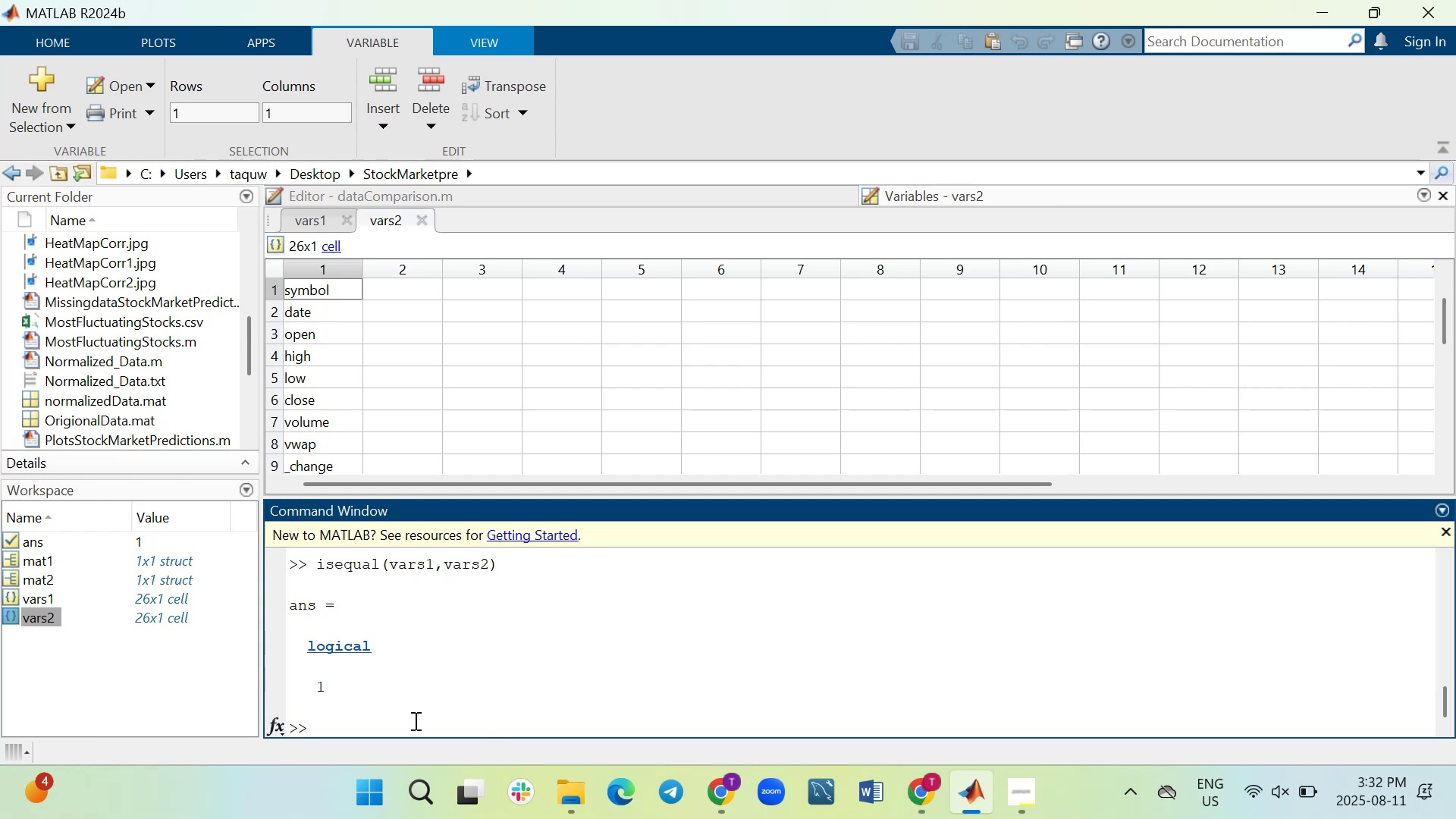 
scroll: coordinate [419, 686], scroll_direction: up, amount: 1.0
 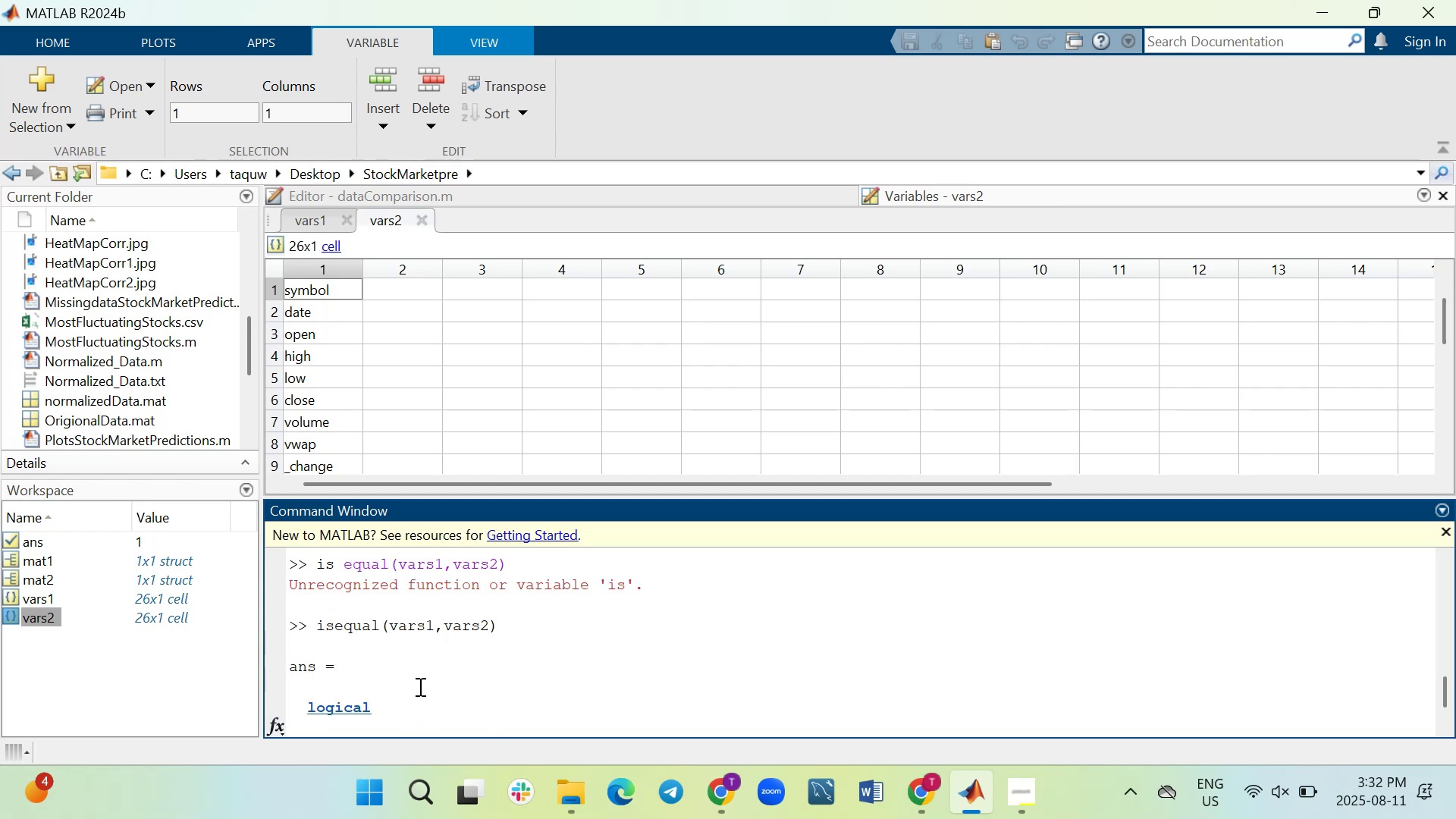 
scroll: coordinate [419, 686], scroll_direction: down, amount: 1.0
 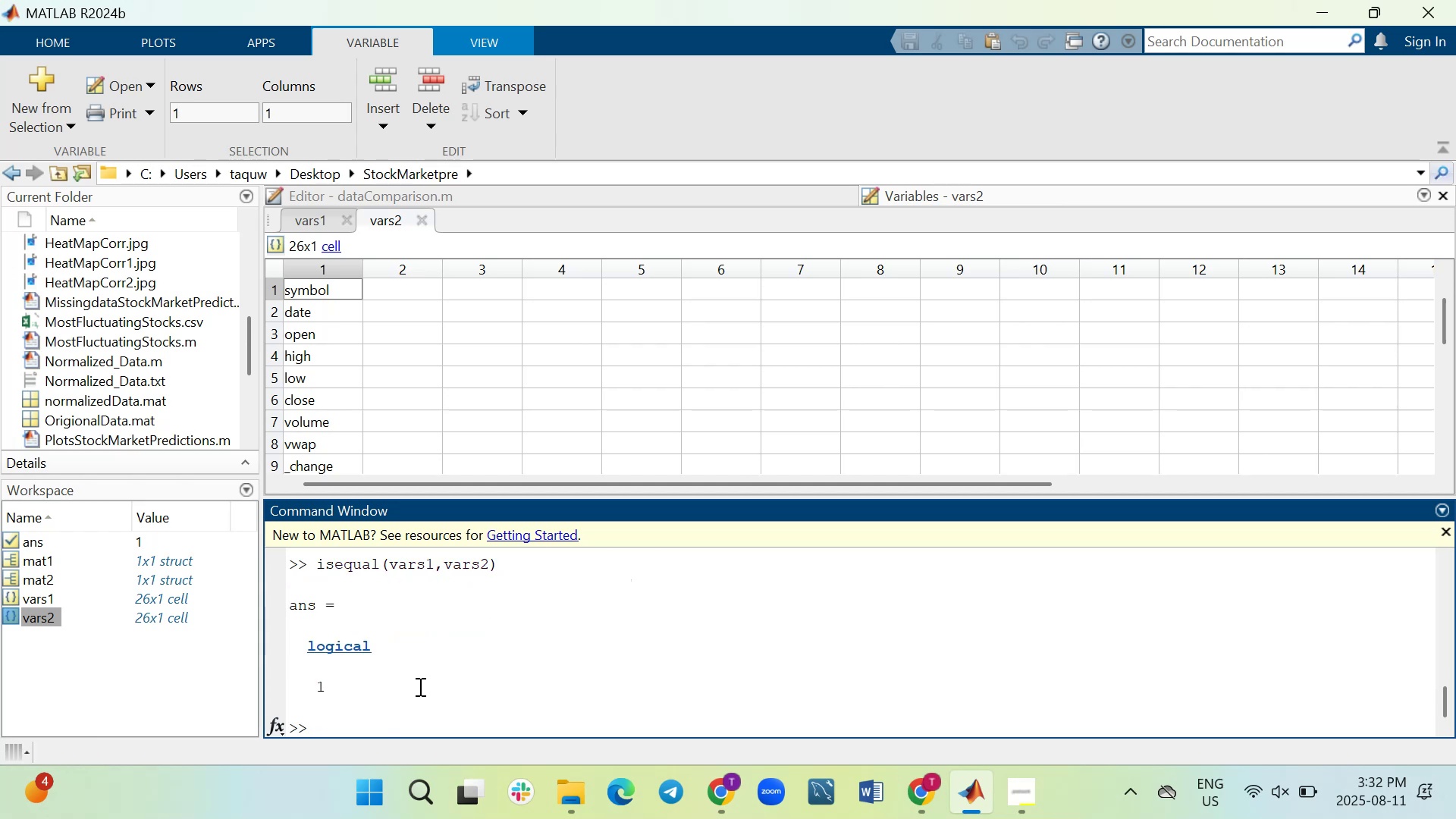 
scroll: coordinate [419, 685], scroll_direction: up, amount: 6.0
 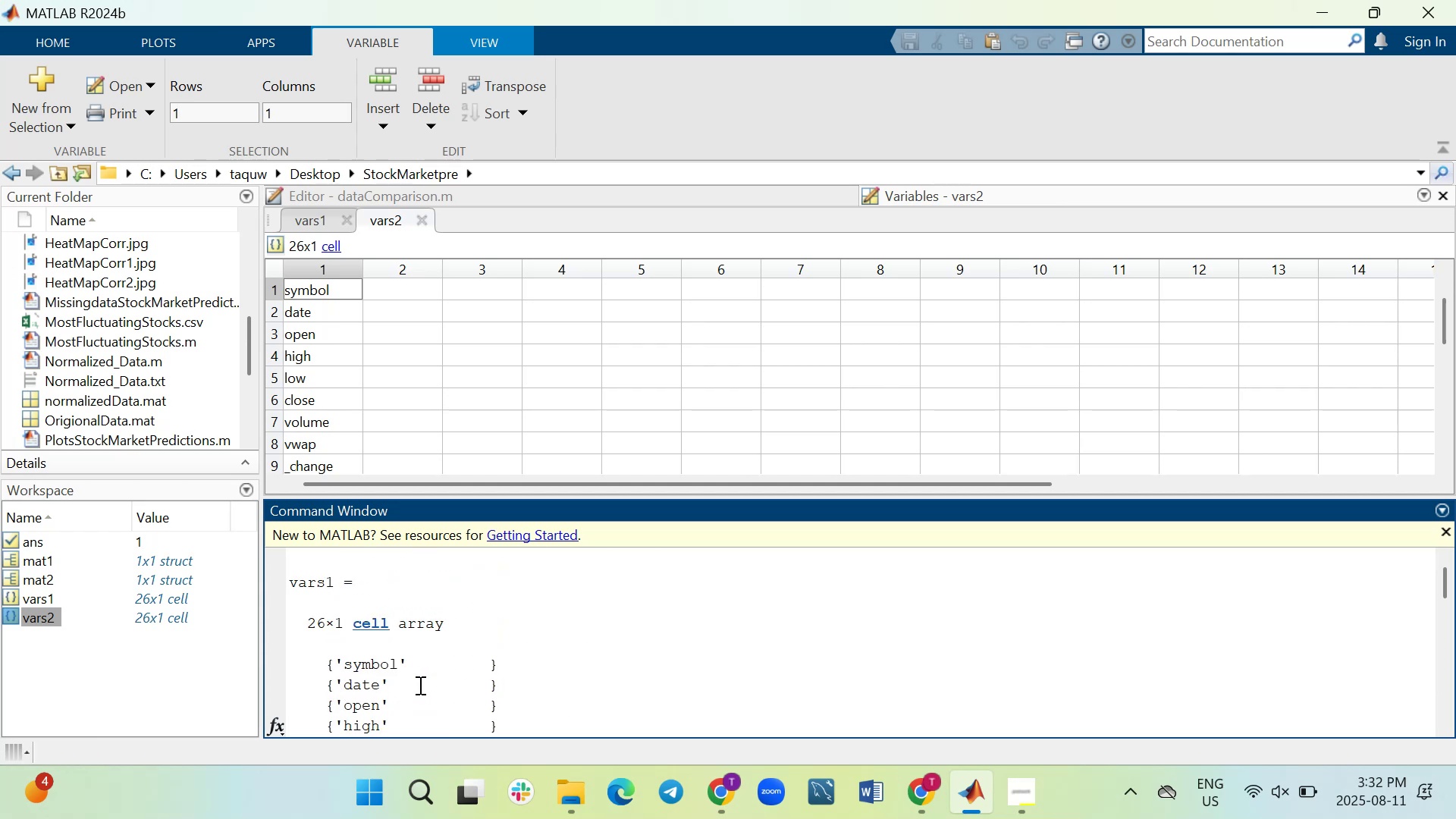 
scroll: coordinate [419, 685], scroll_direction: down, amount: 9.0
 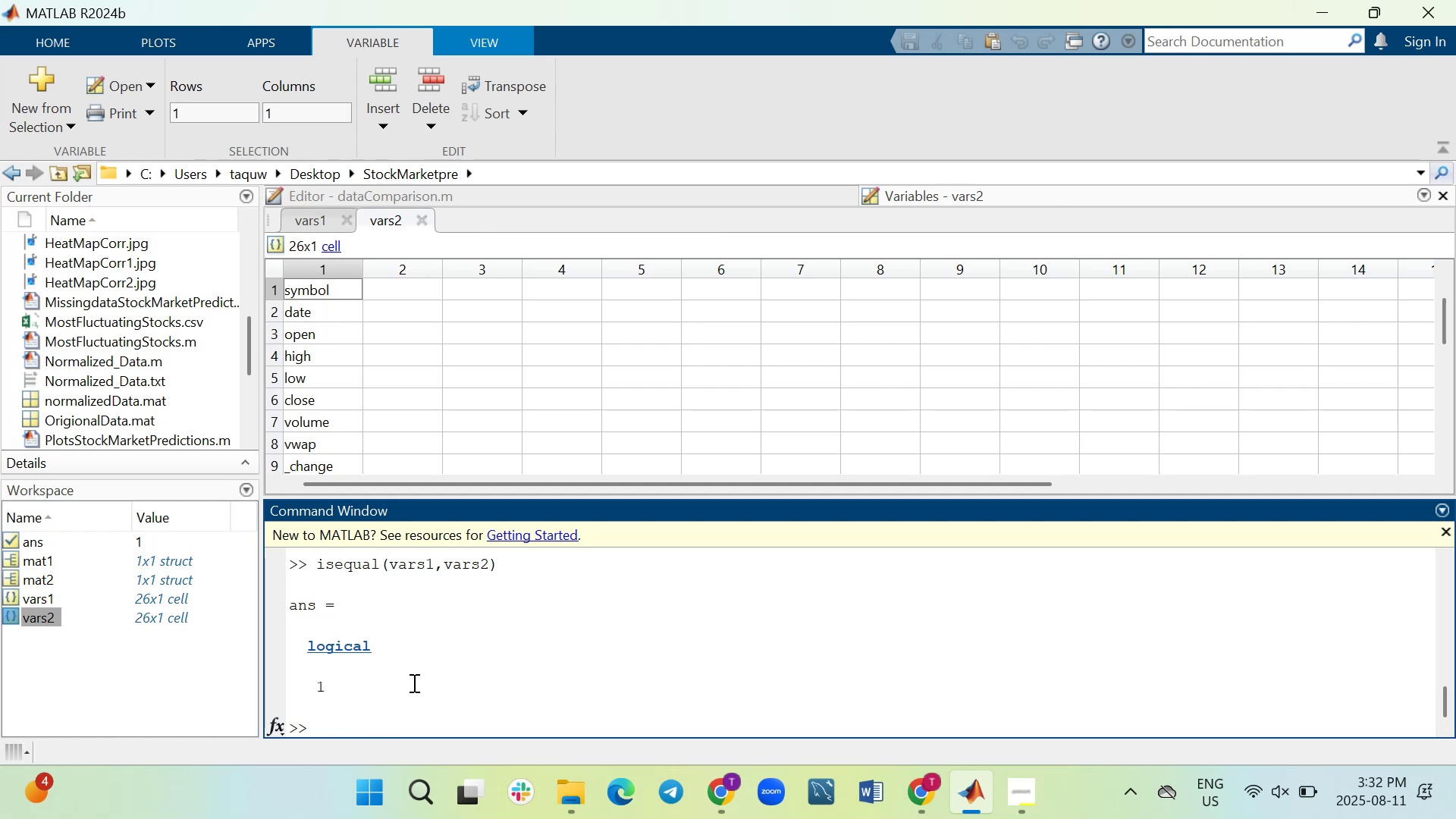 
wait(21.86)
 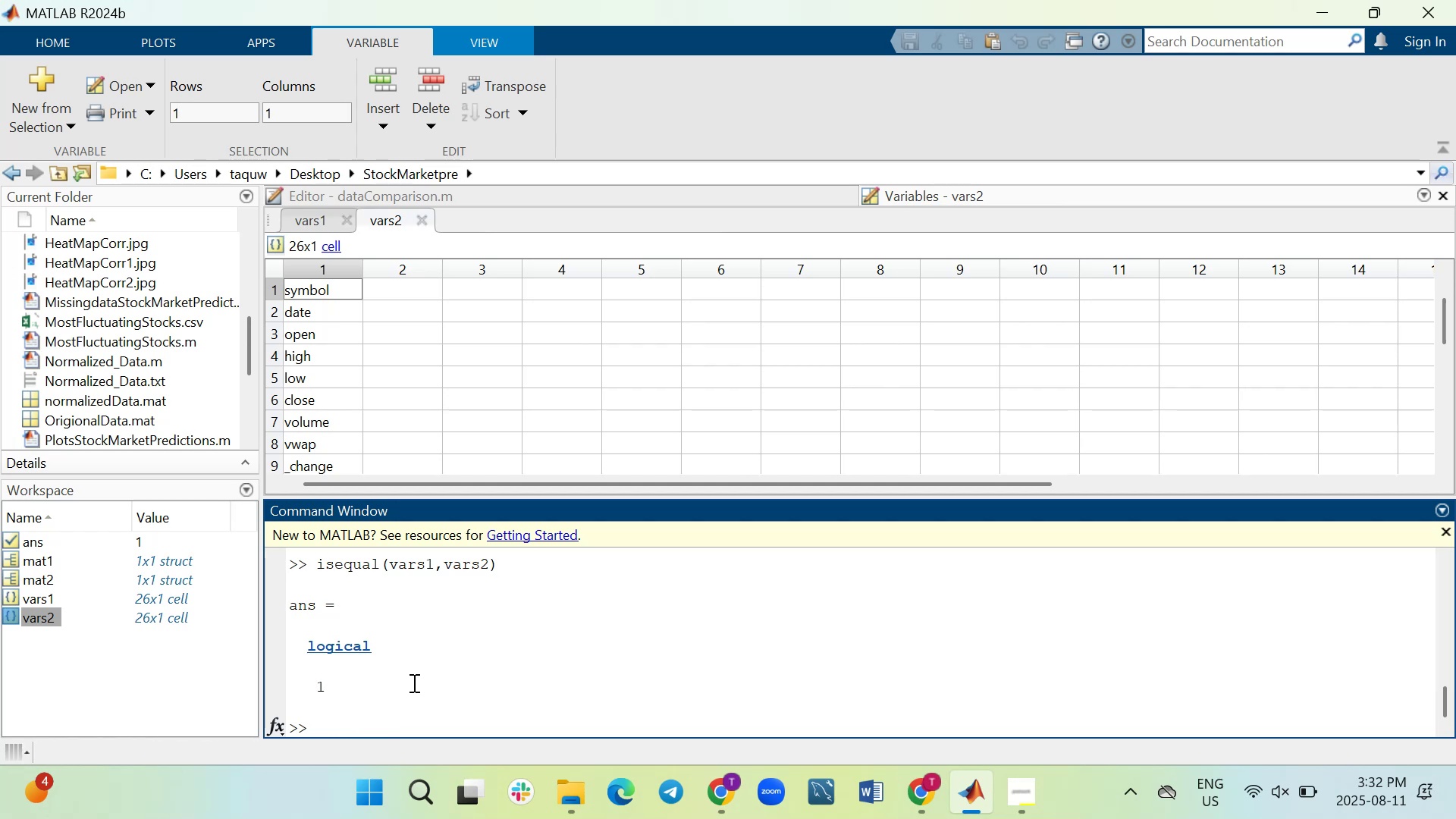 
left_click([626, 359])
 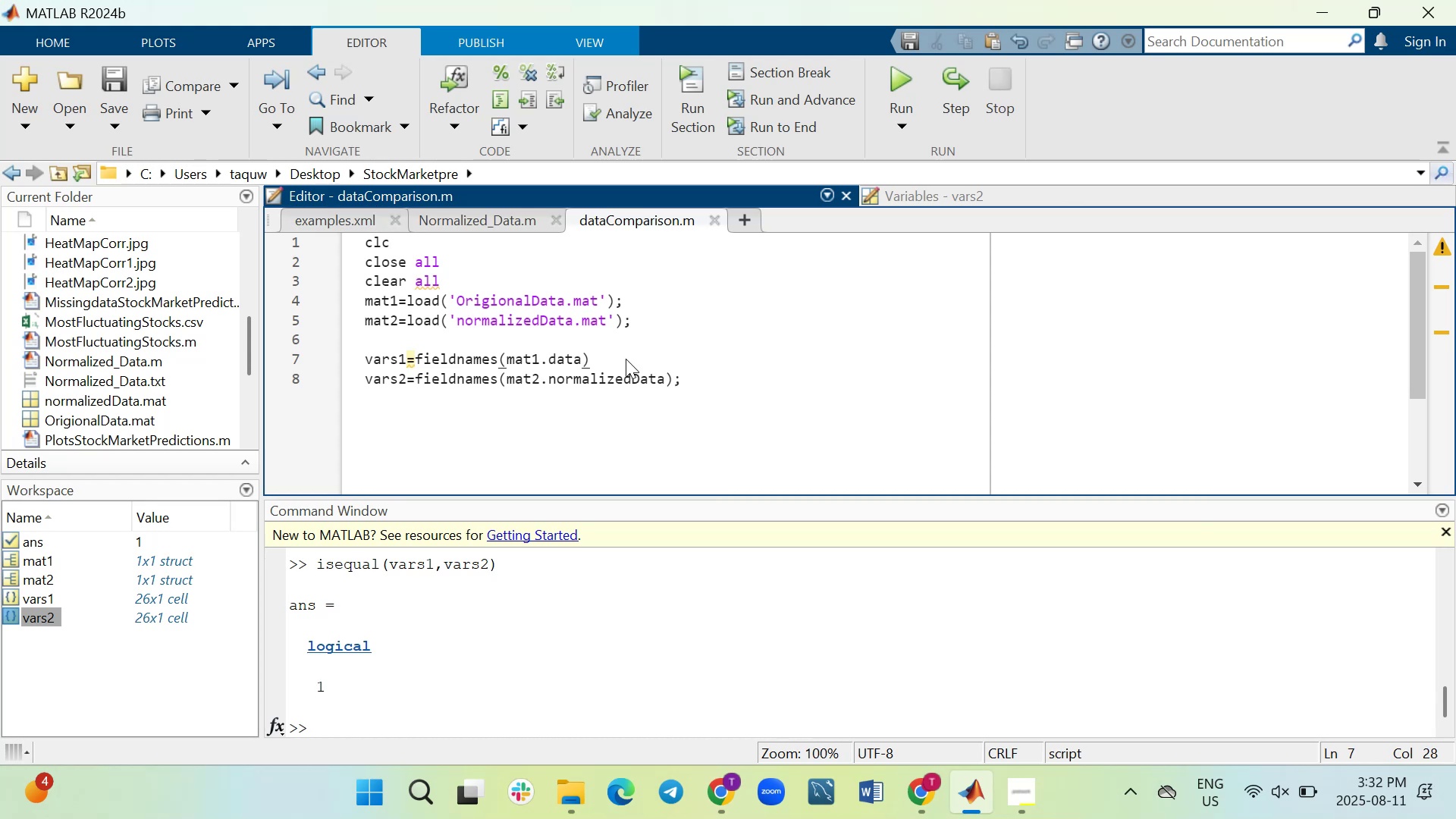 
key(Semicolon)
 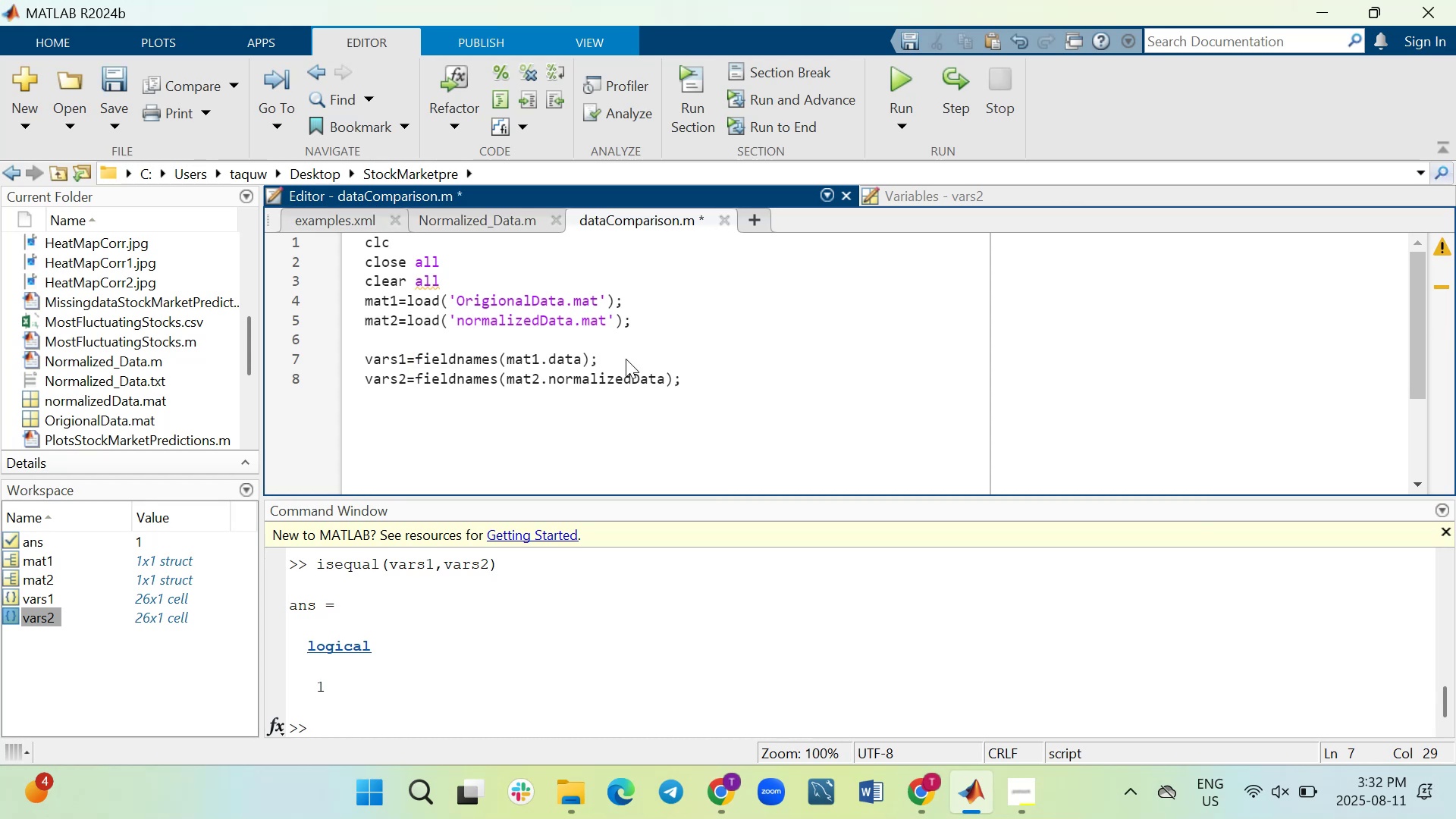 
key(Control+S)
 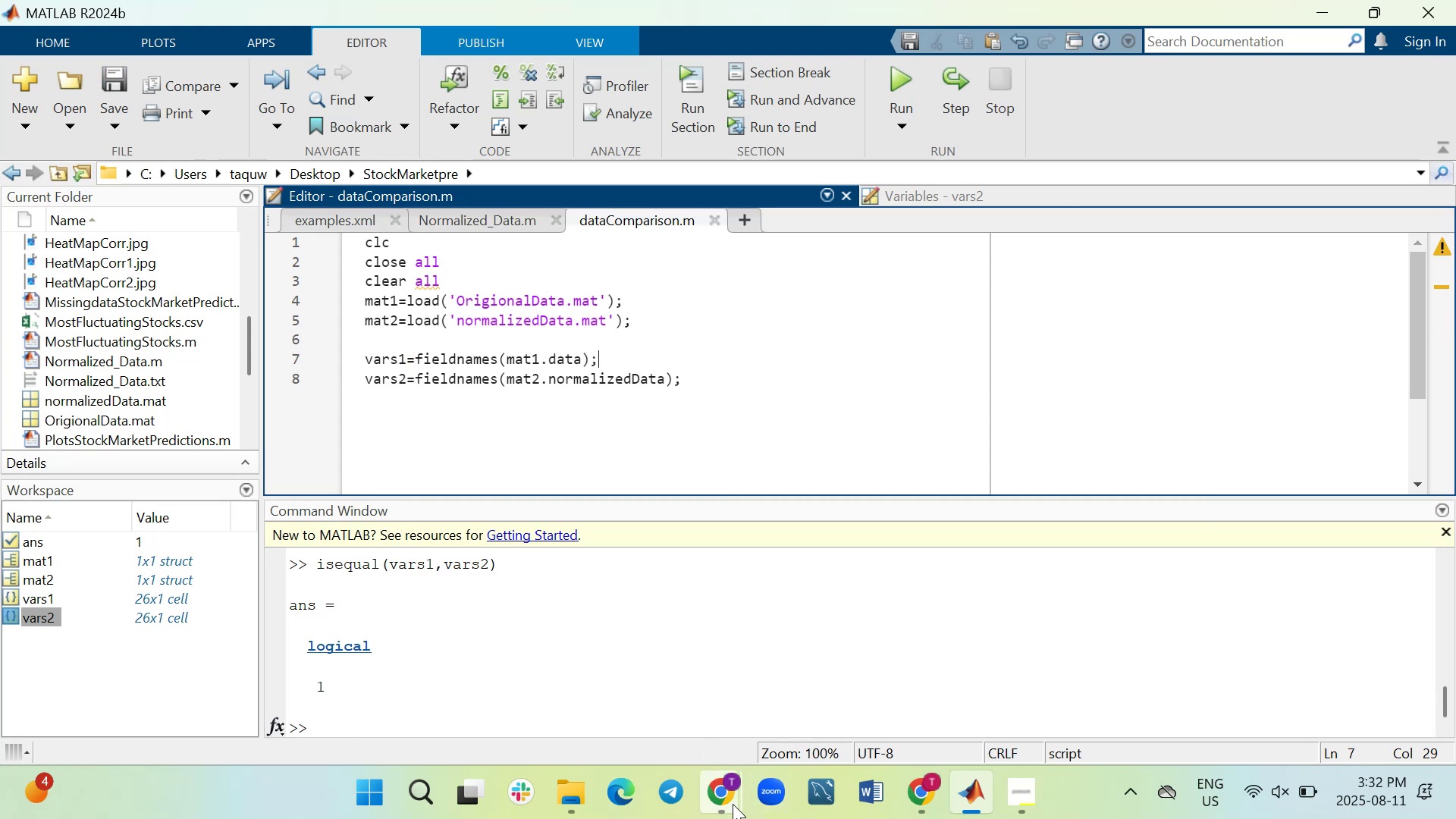 
left_click([915, 792])
 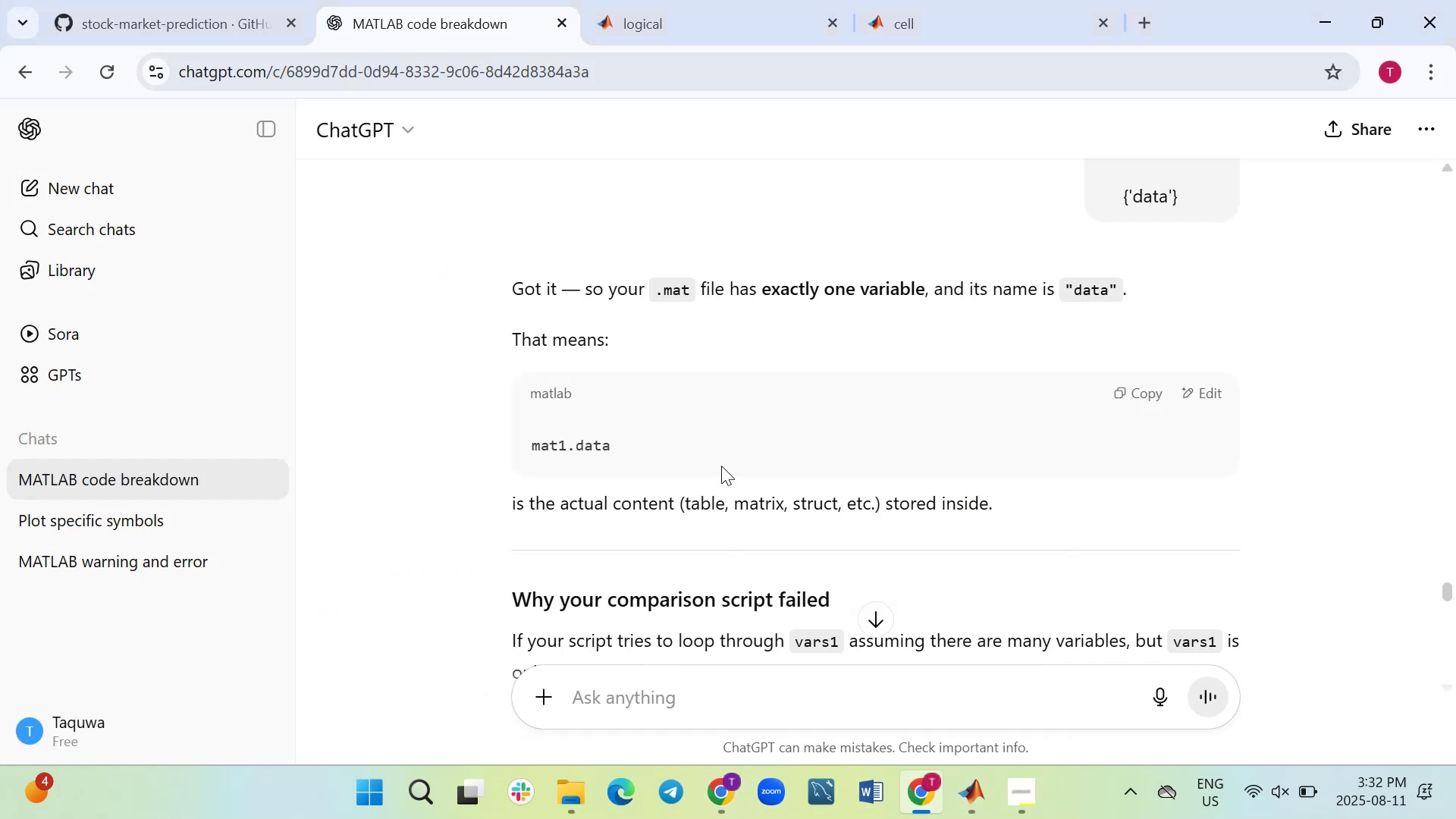 
scroll: coordinate [728, 460], scroll_direction: up, amount: 27.0
 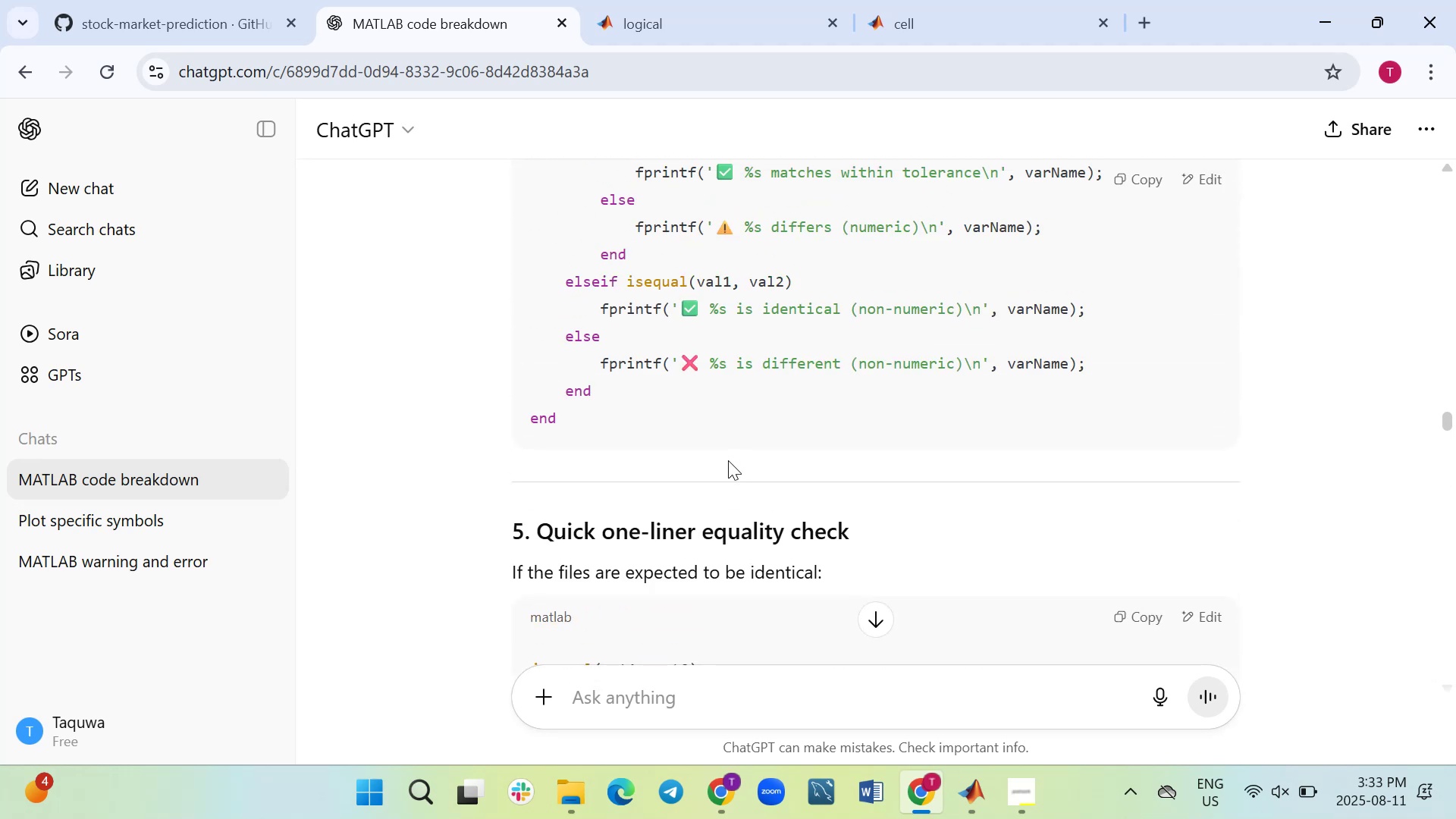 
scroll: coordinate [728, 460], scroll_direction: up, amount: 8.0
 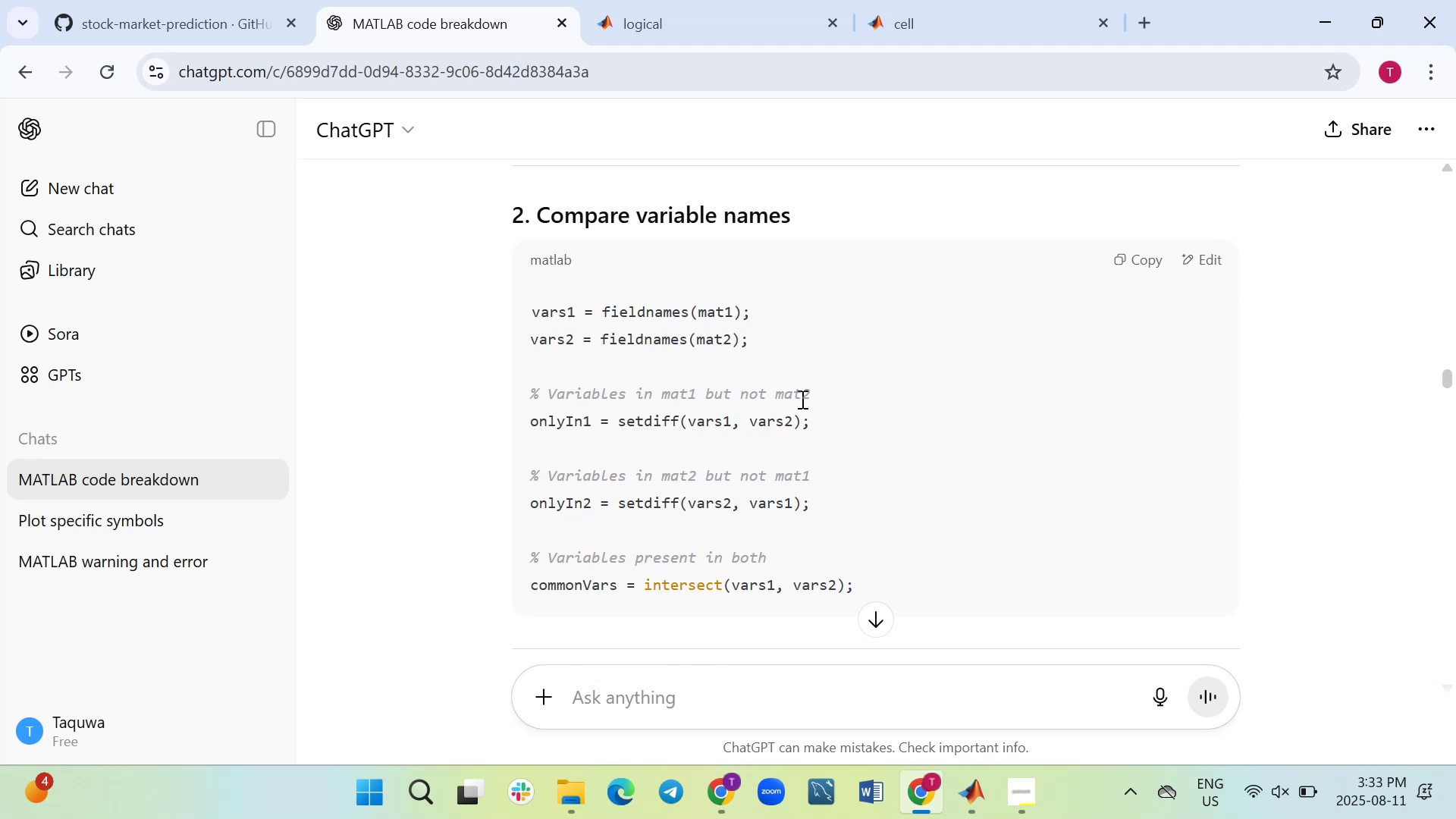 
wait(20.42)
 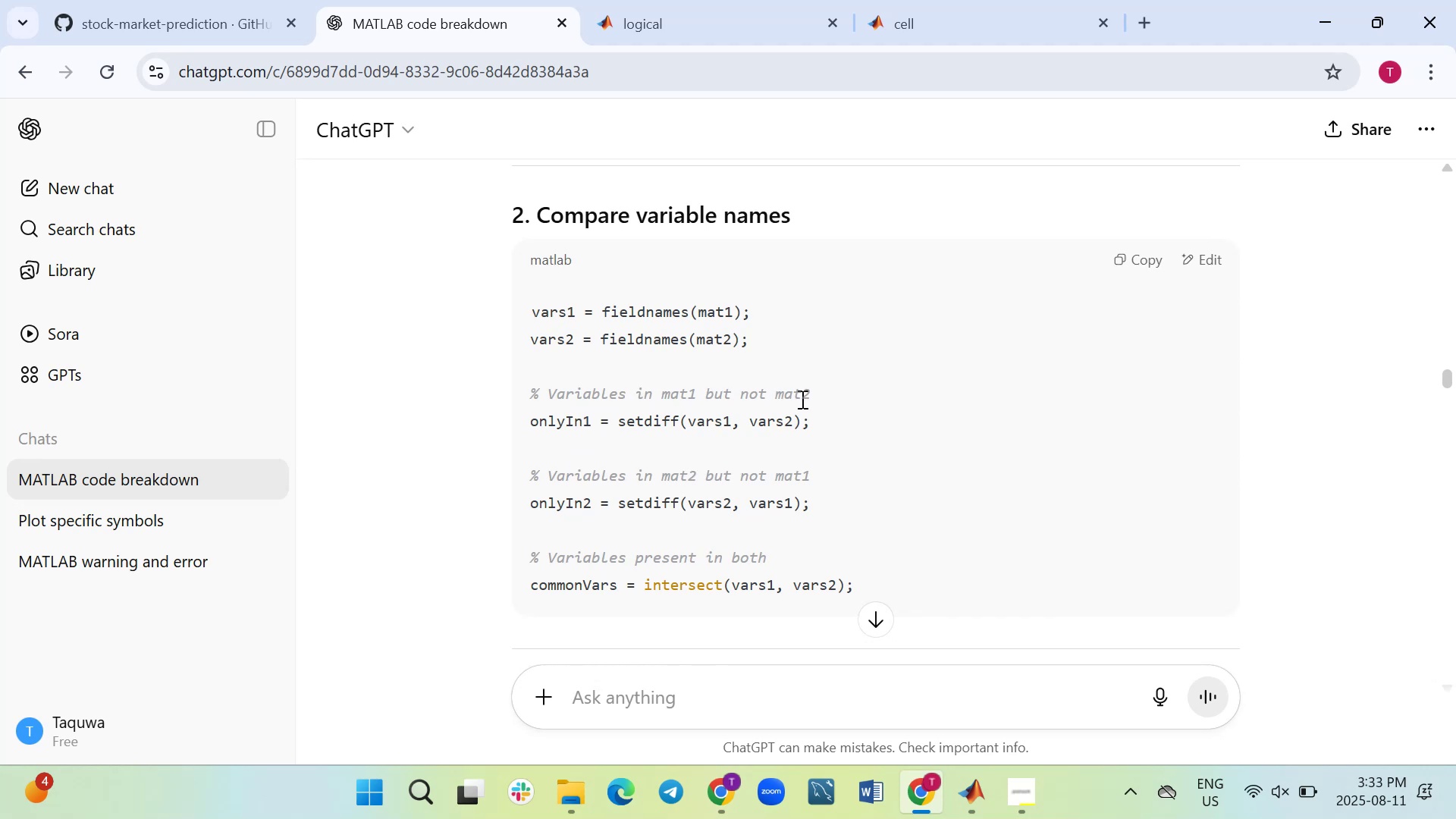 
left_click_drag(start_coordinate=[846, 426], to_coordinate=[527, 429])
 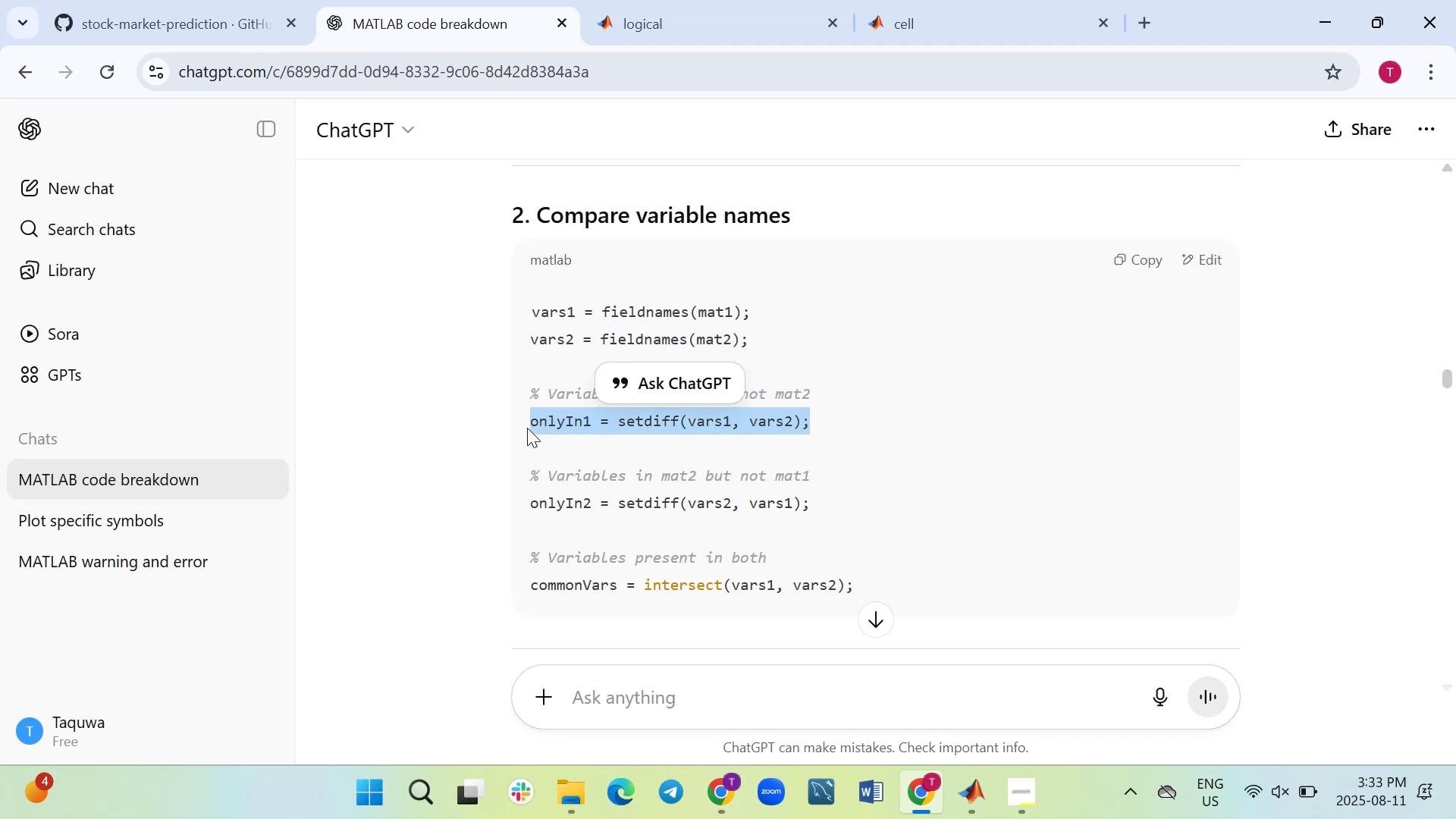 
key(Control+C)
 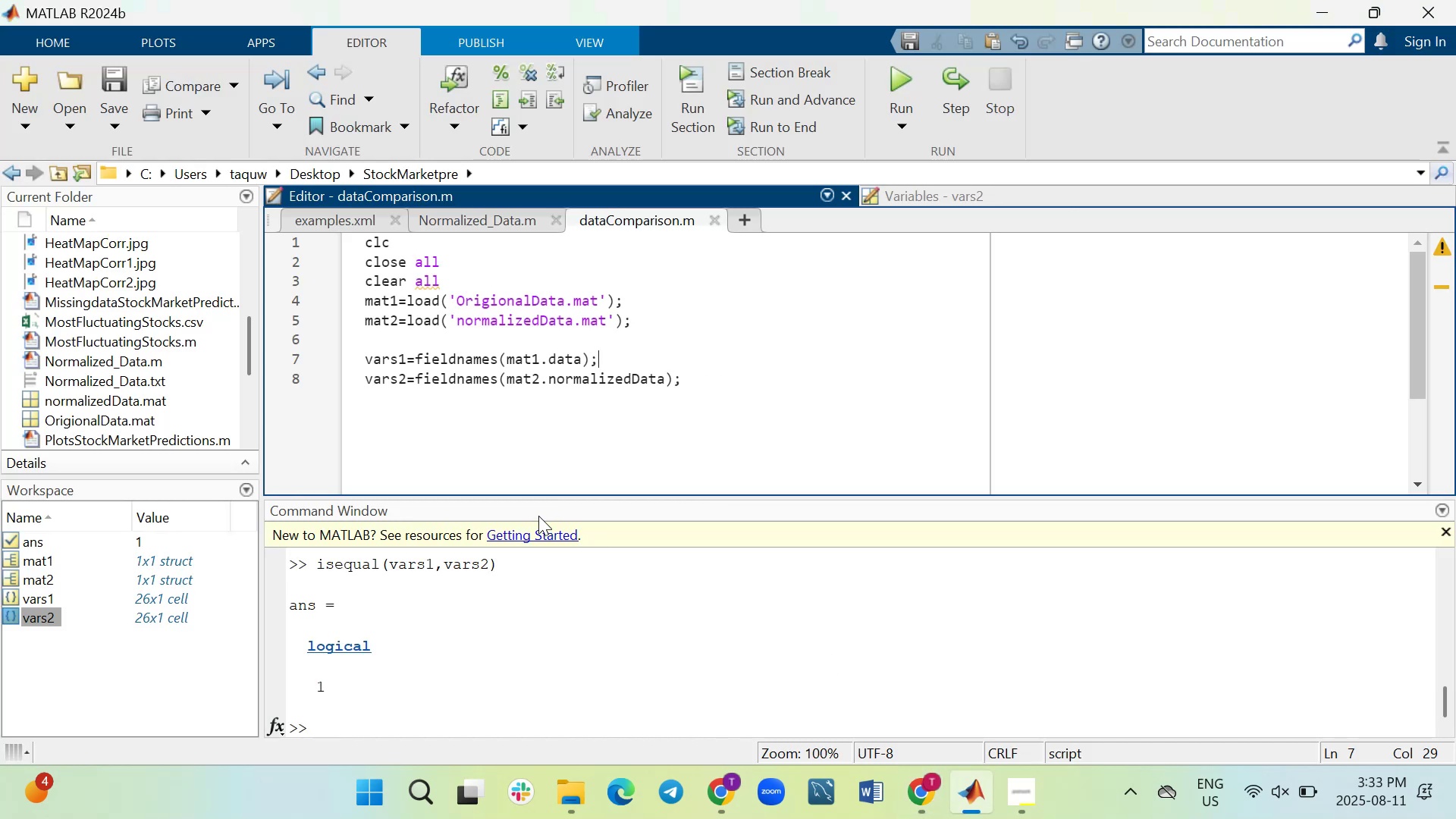 
left_click([513, 466])
 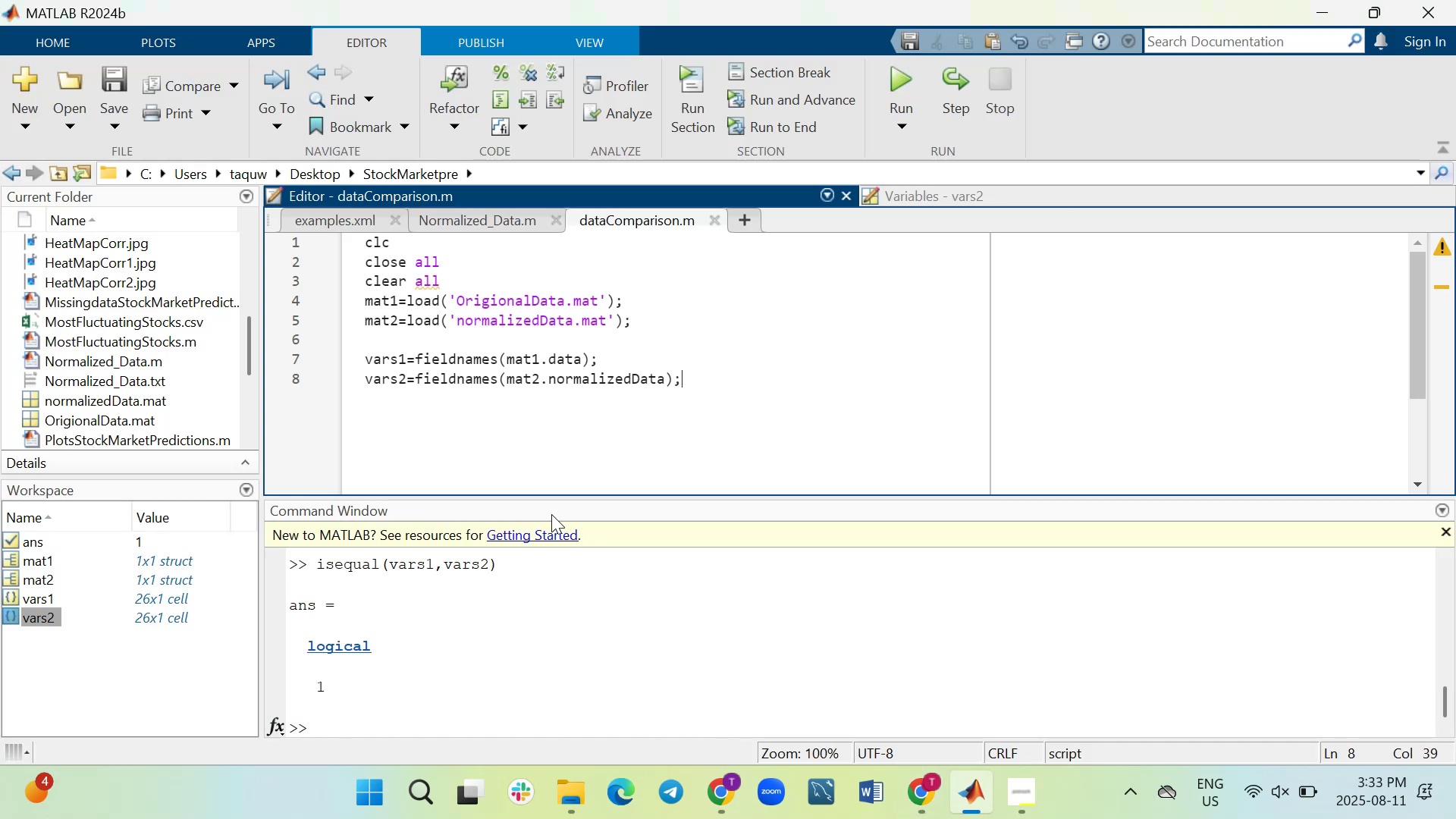 
key(Enter)
 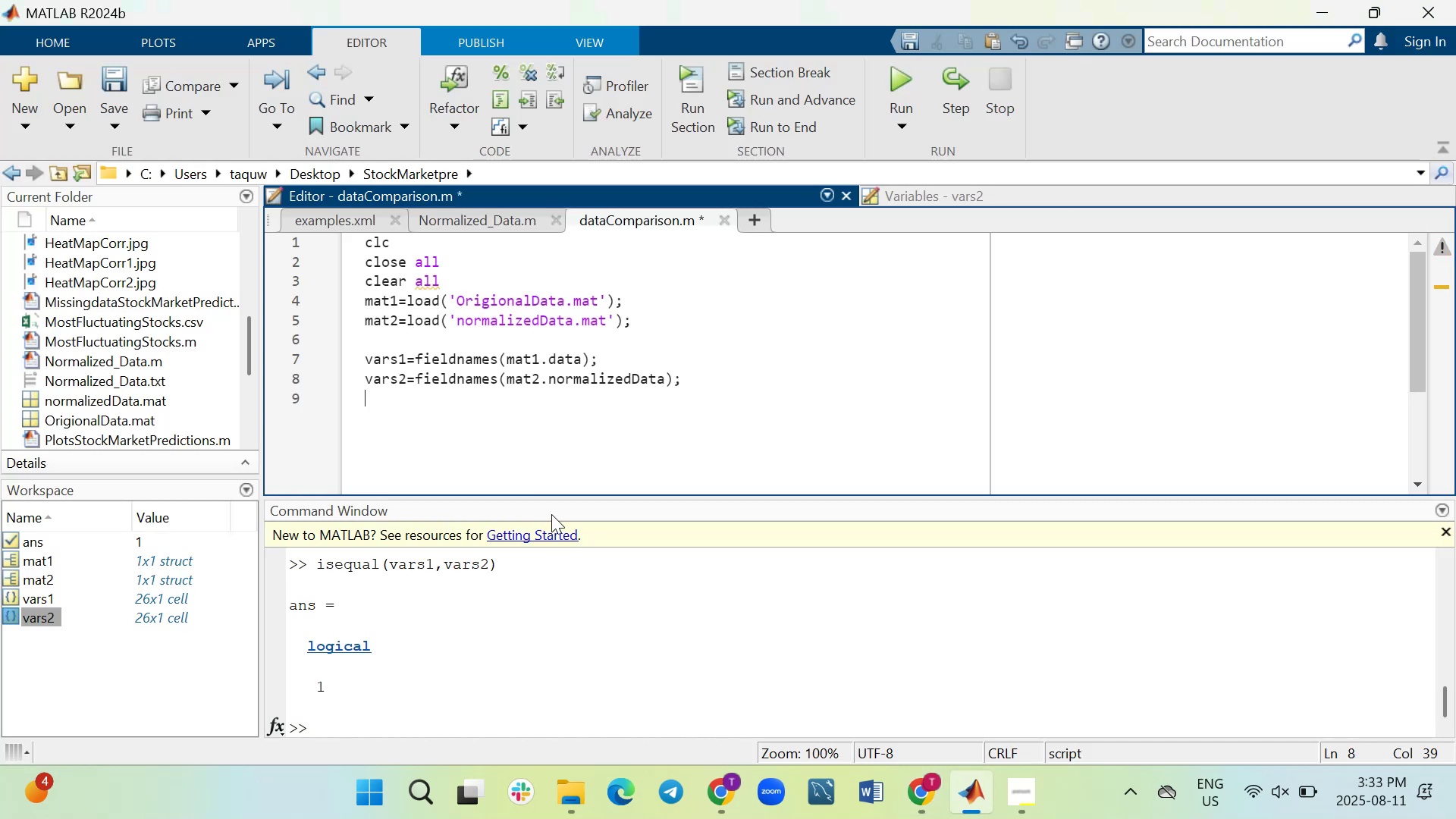 
key(Enter)
 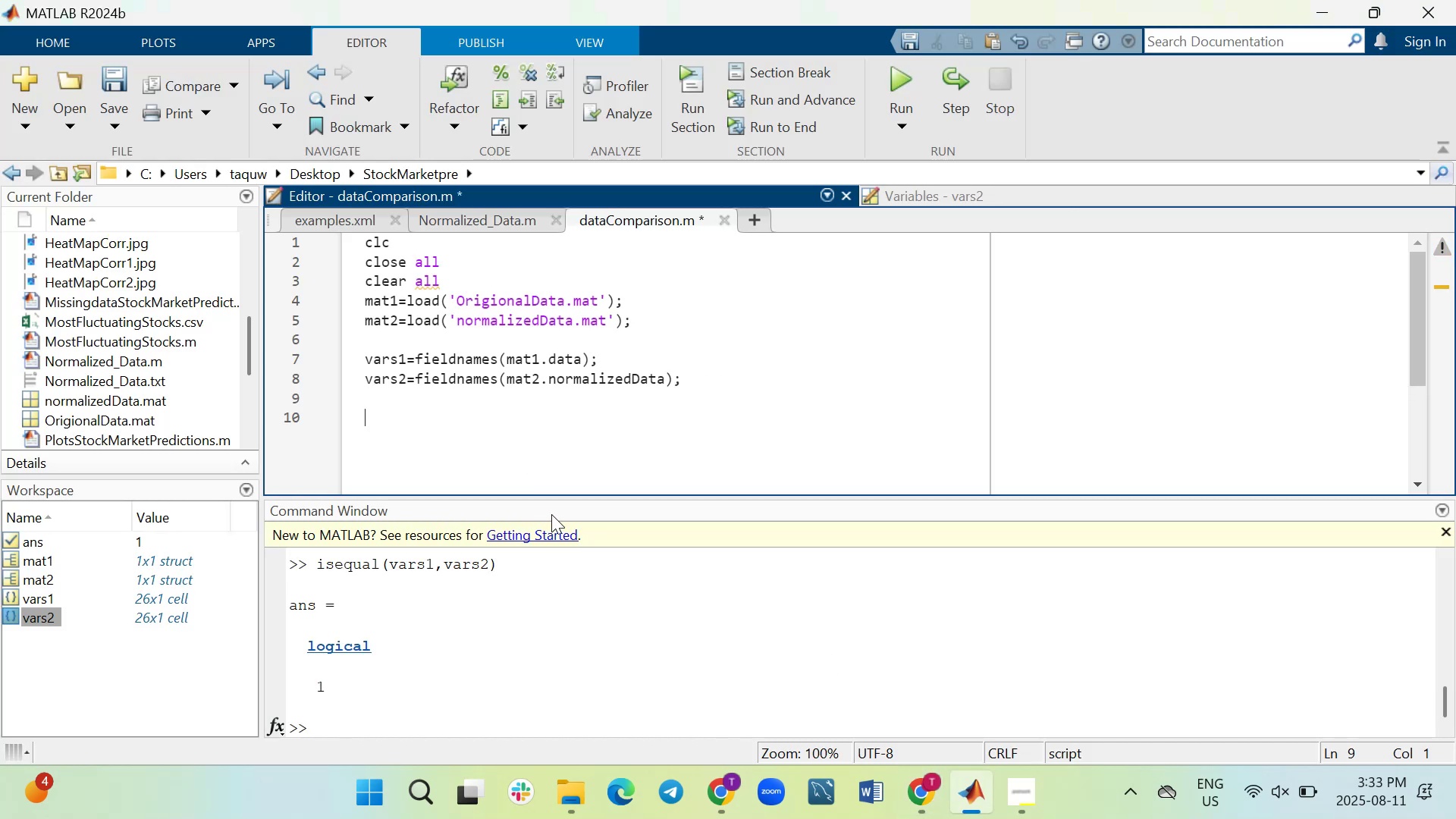 
key(Control+V)
 